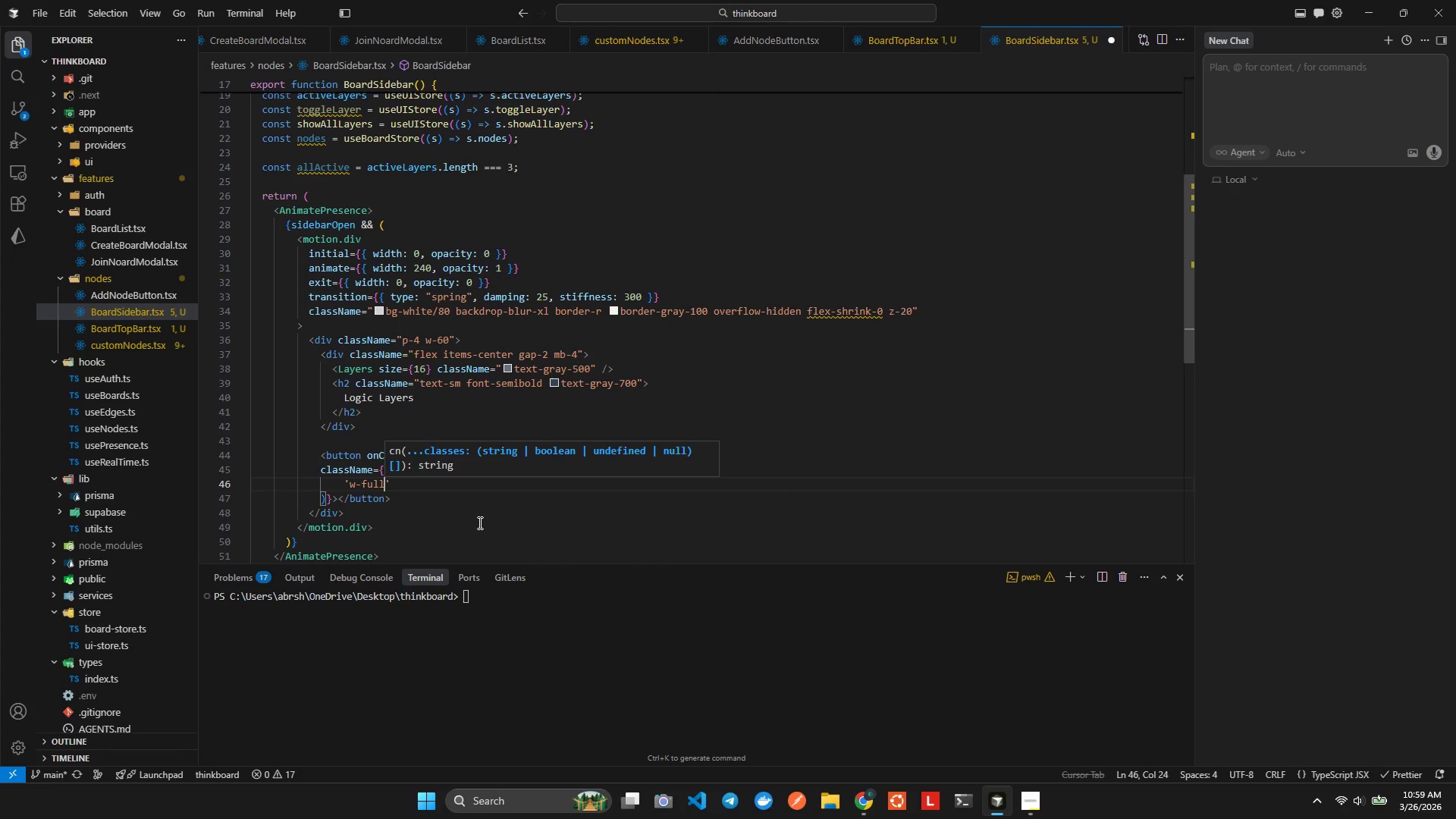 
type( fex temce)
 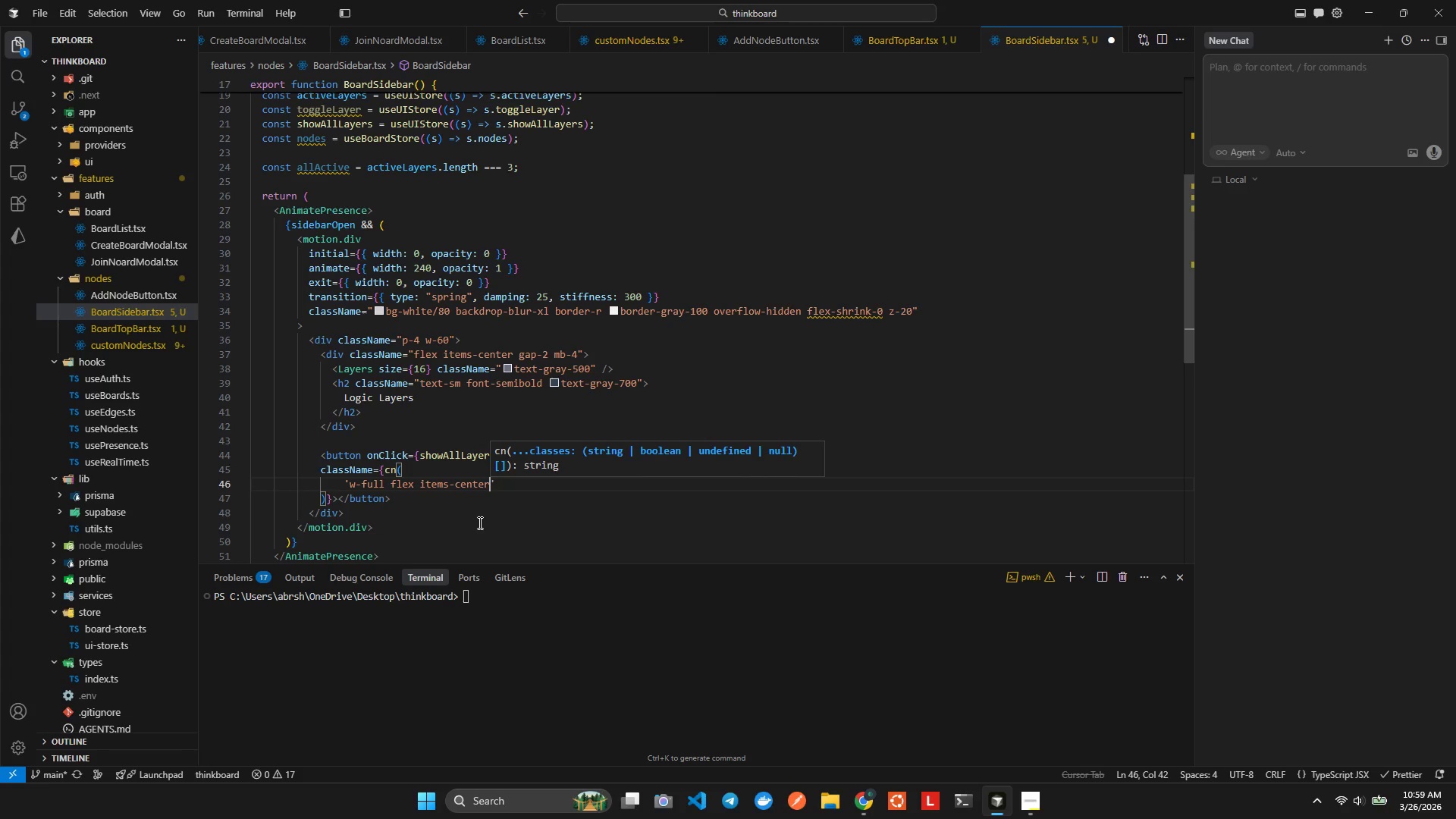 
hold_key(key=L, duration=0.31)
 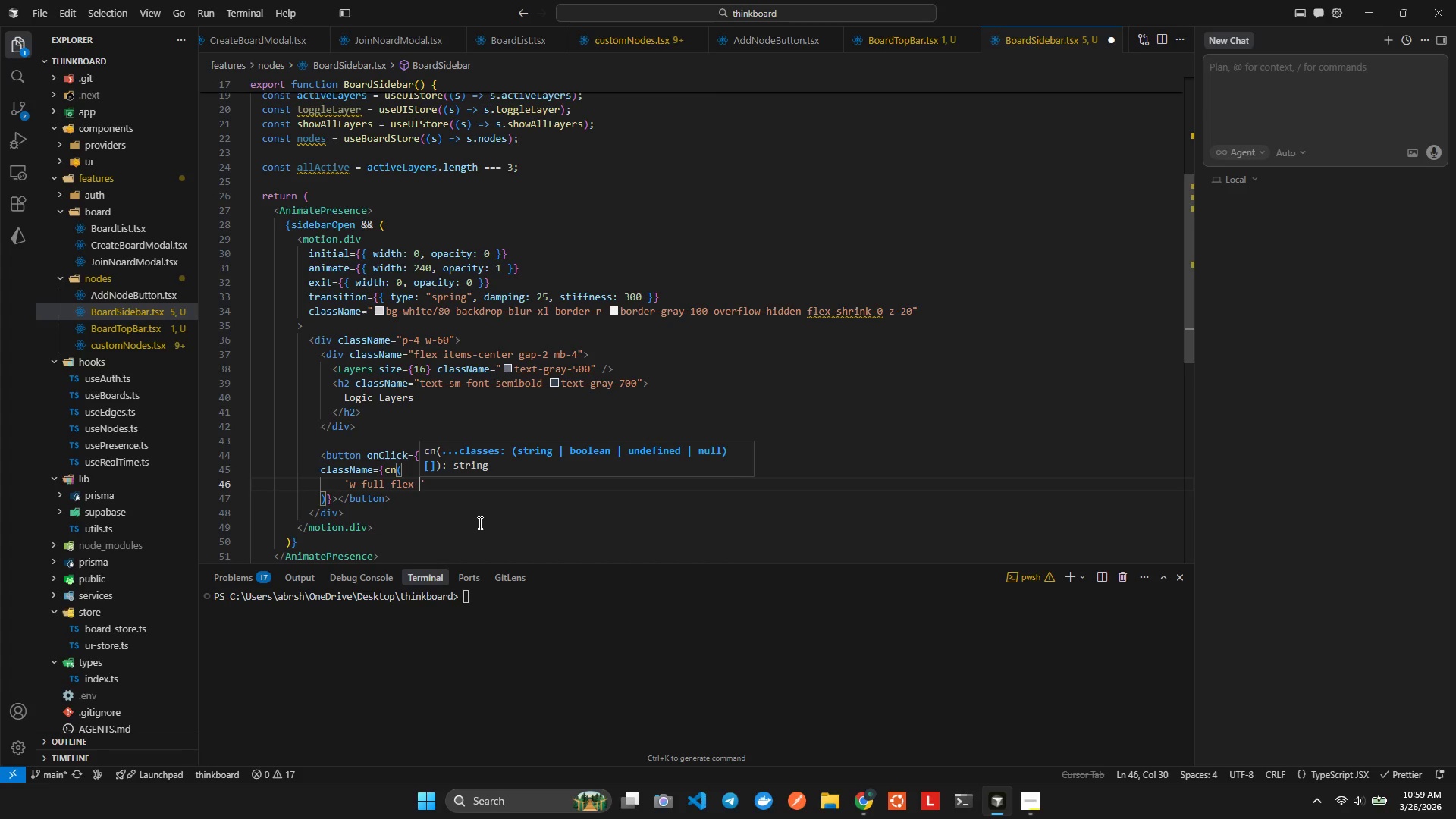 
hold_key(key=I, duration=0.55)
 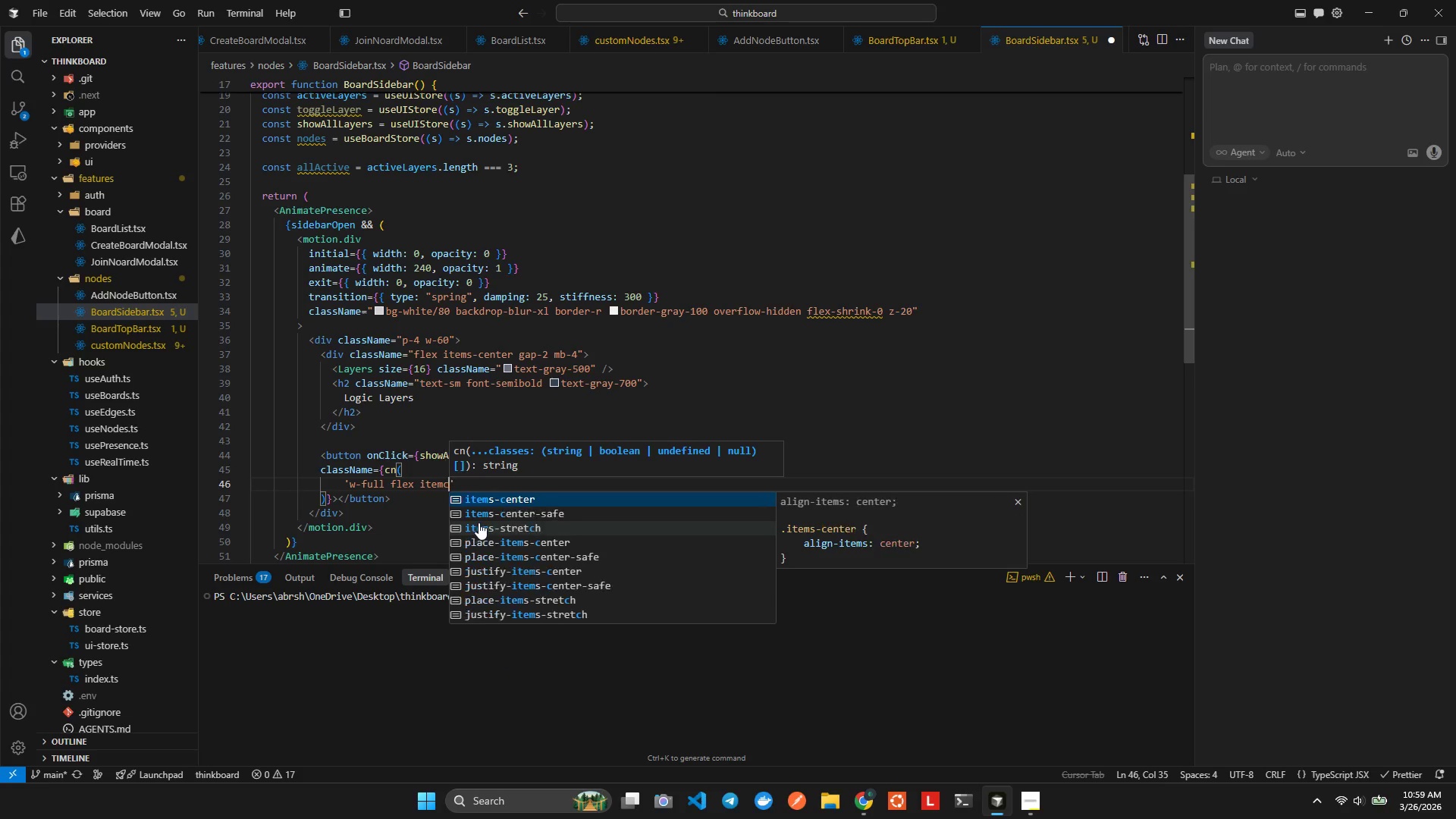 
key(Enter)
 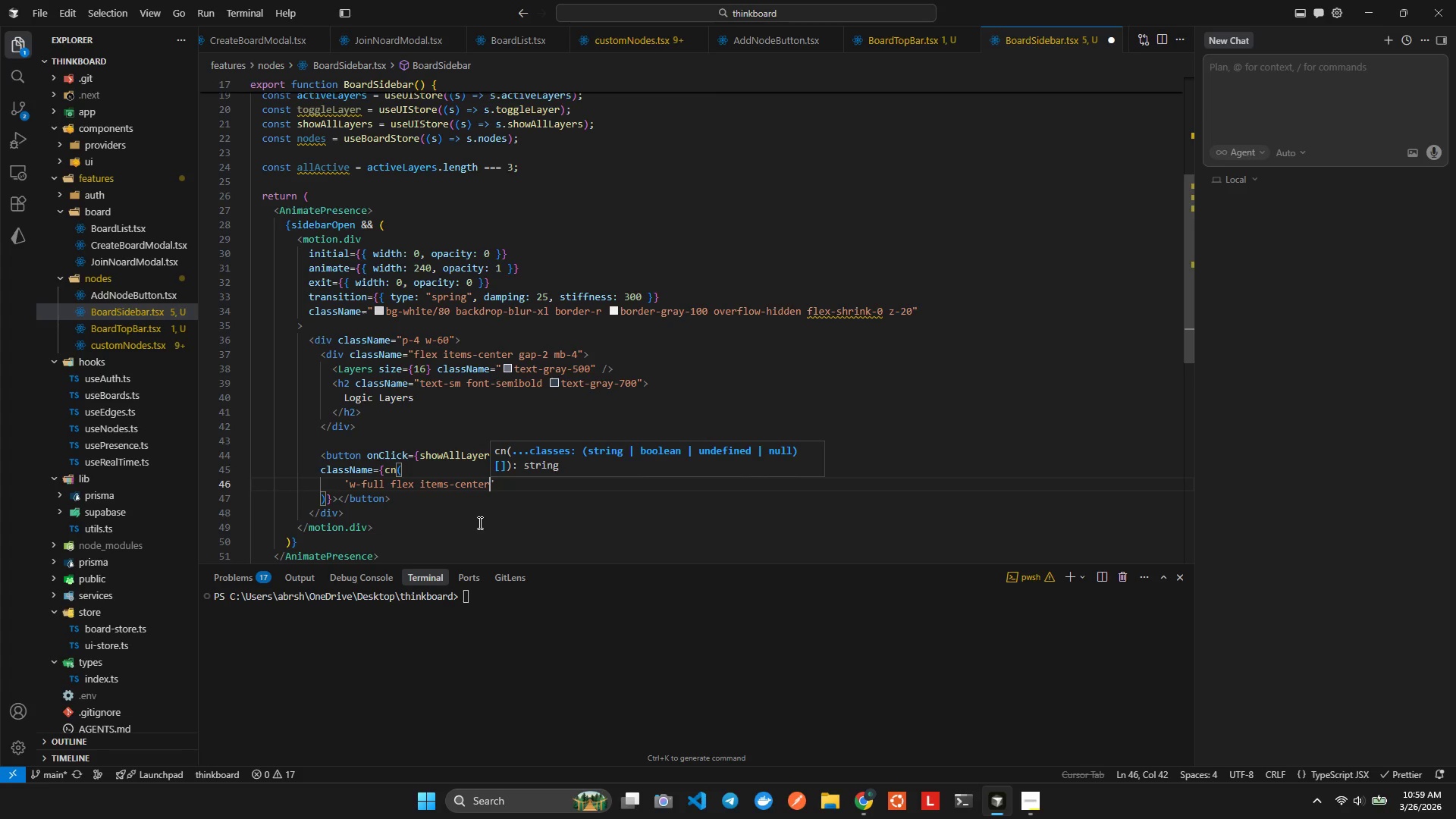 
type( gap2)
 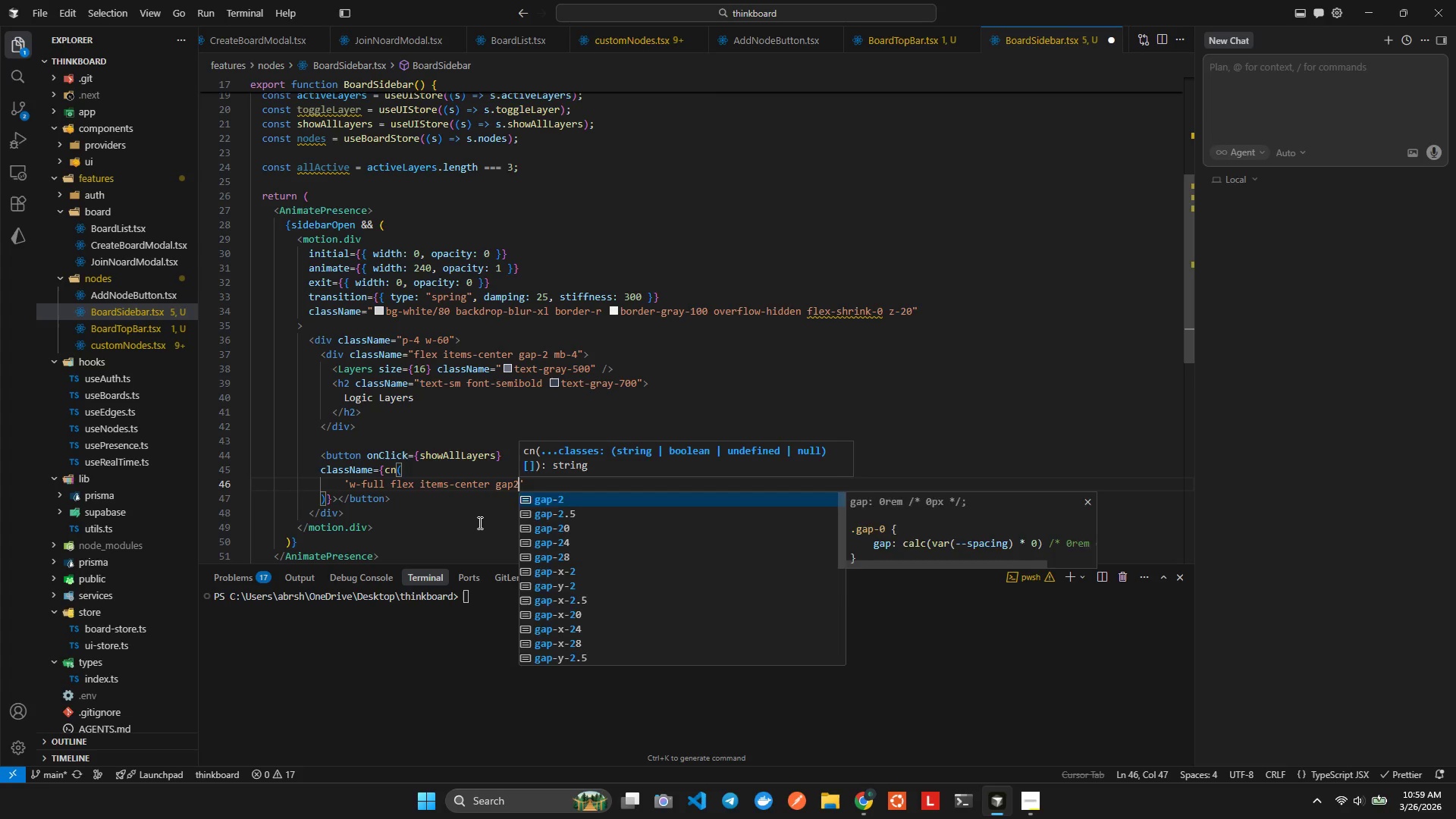 
key(Enter)
 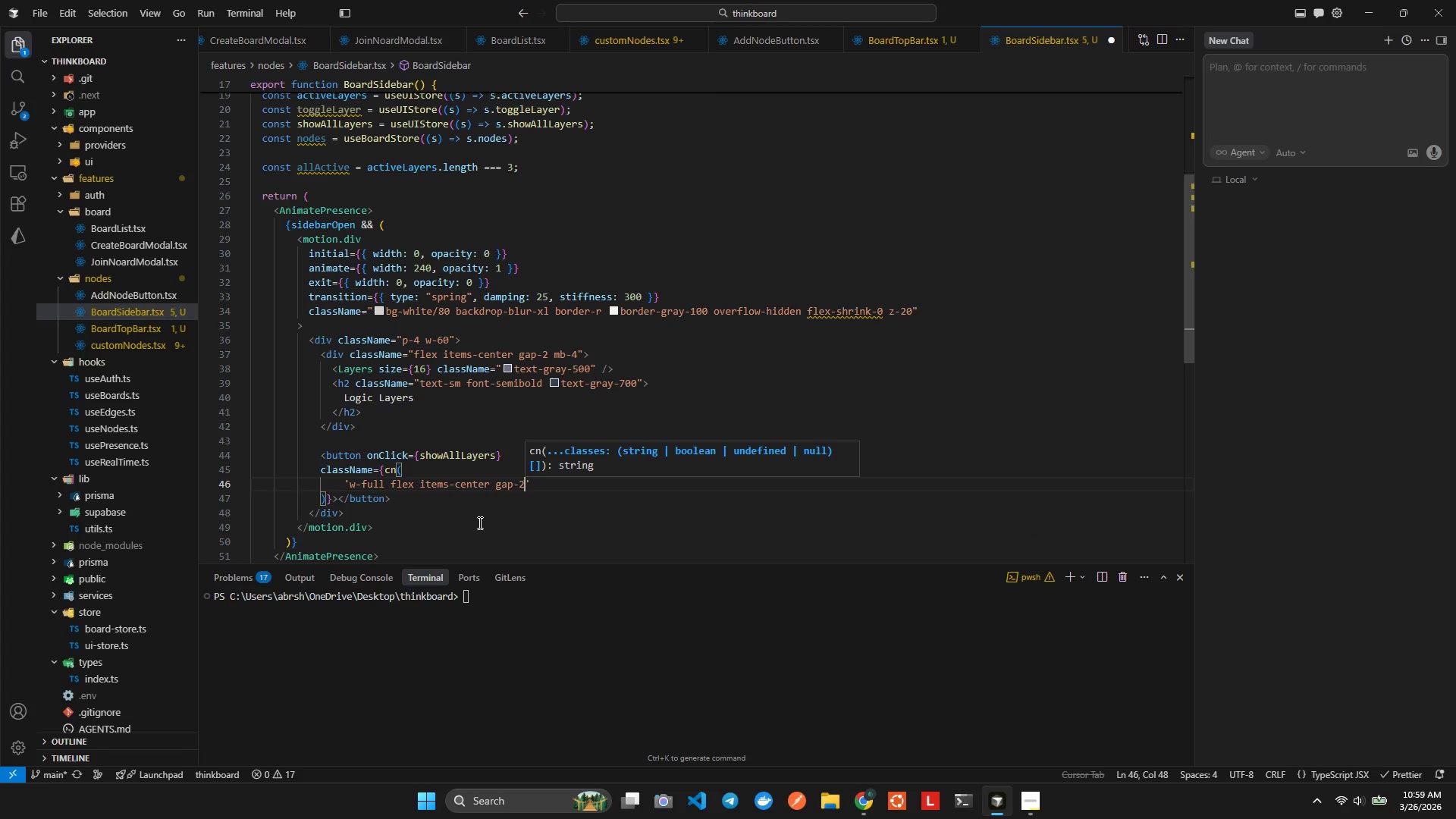 
type( px2)
key(Backspace)
type(3)
 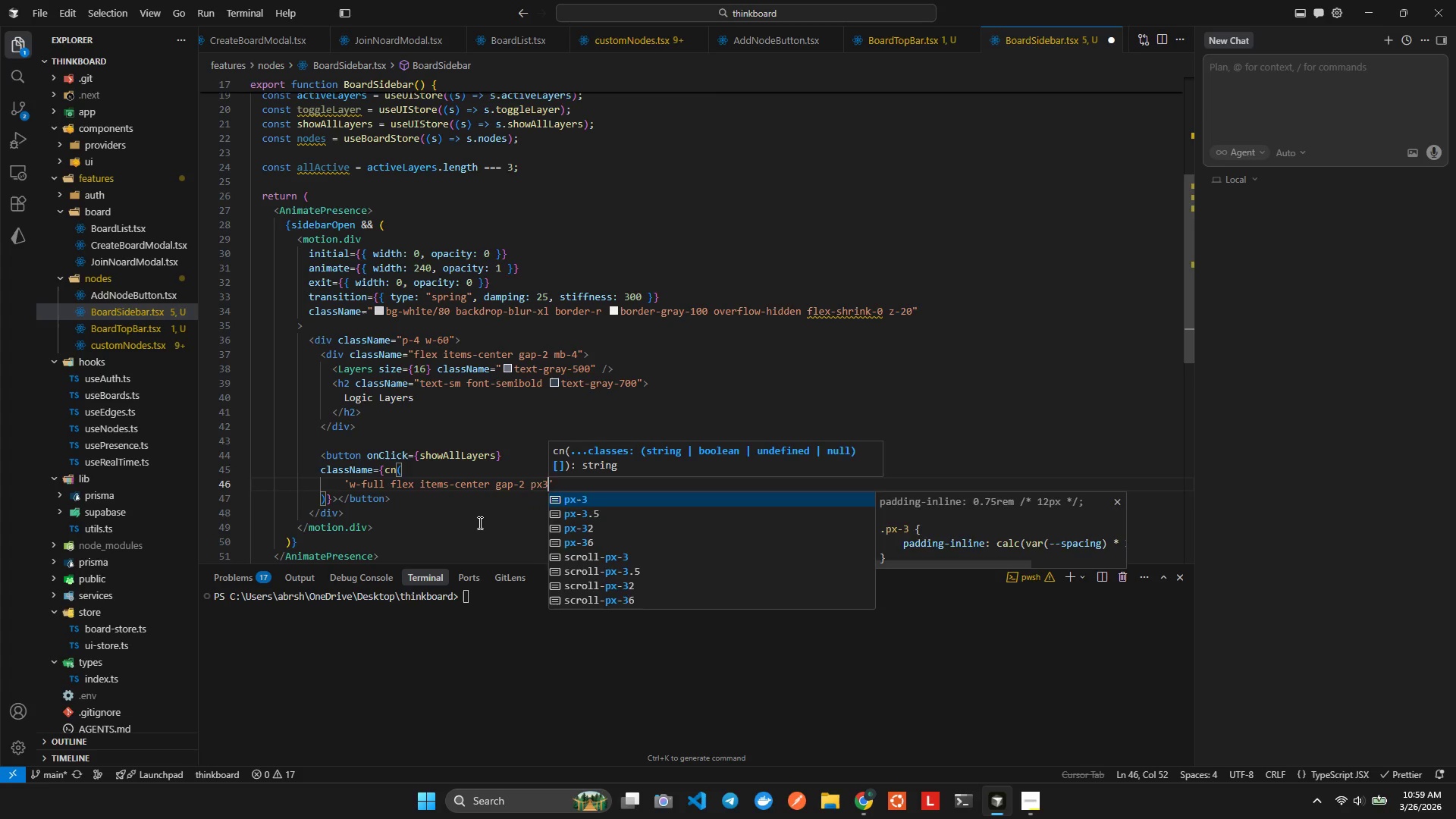 
key(Enter)
 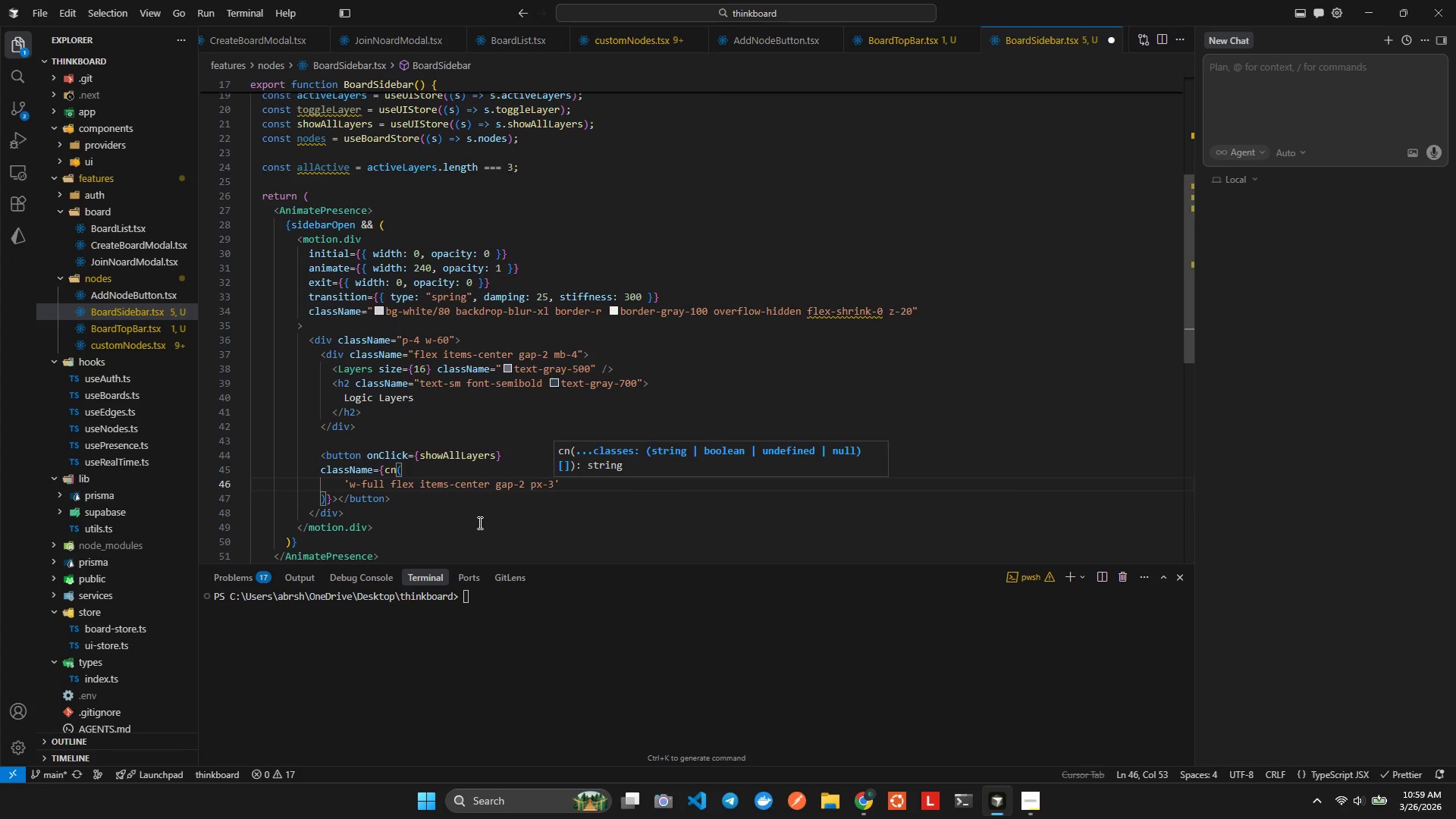 
type( py2)
 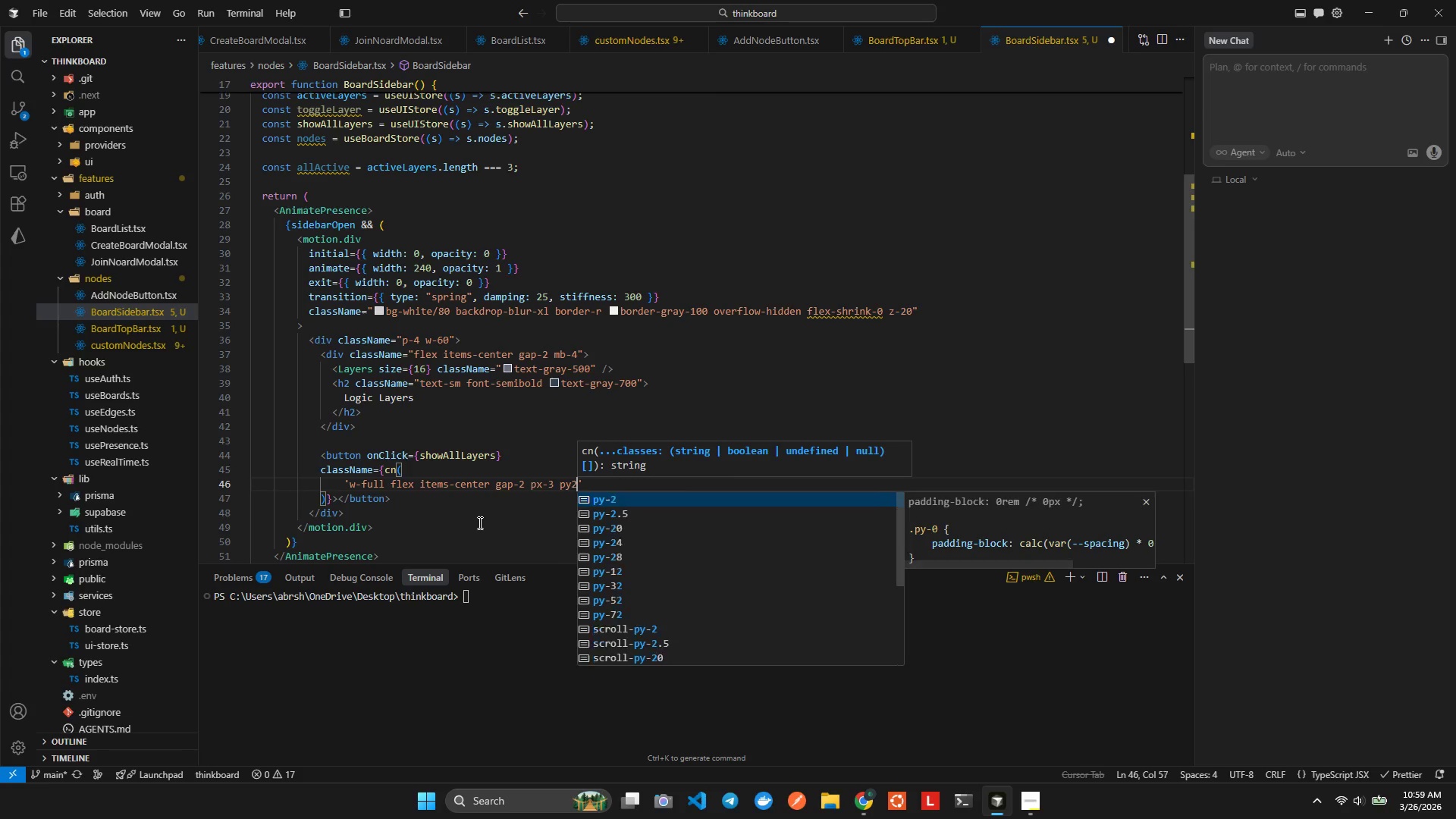 
key(Enter)
 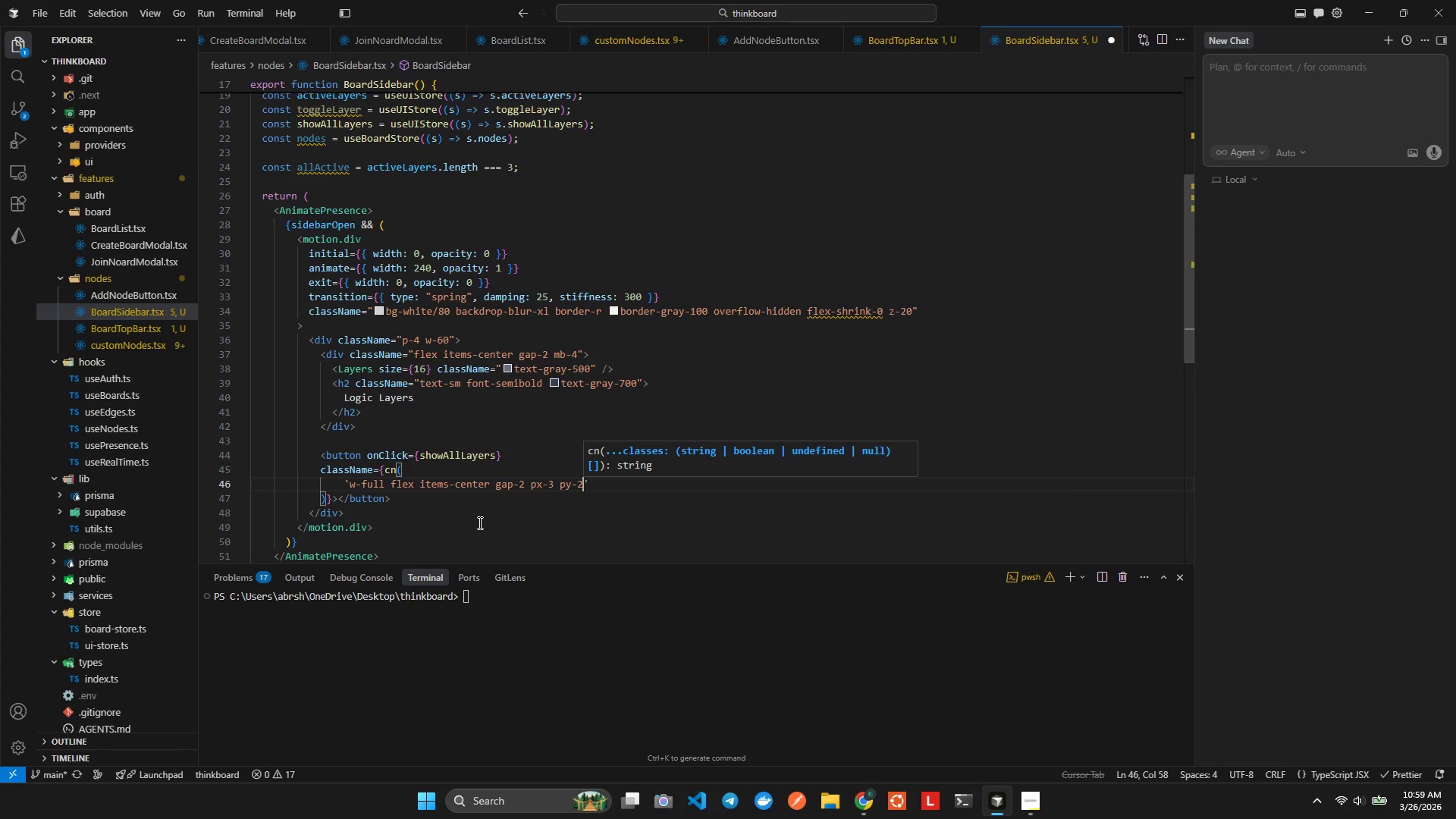 
type( roundedxl)
 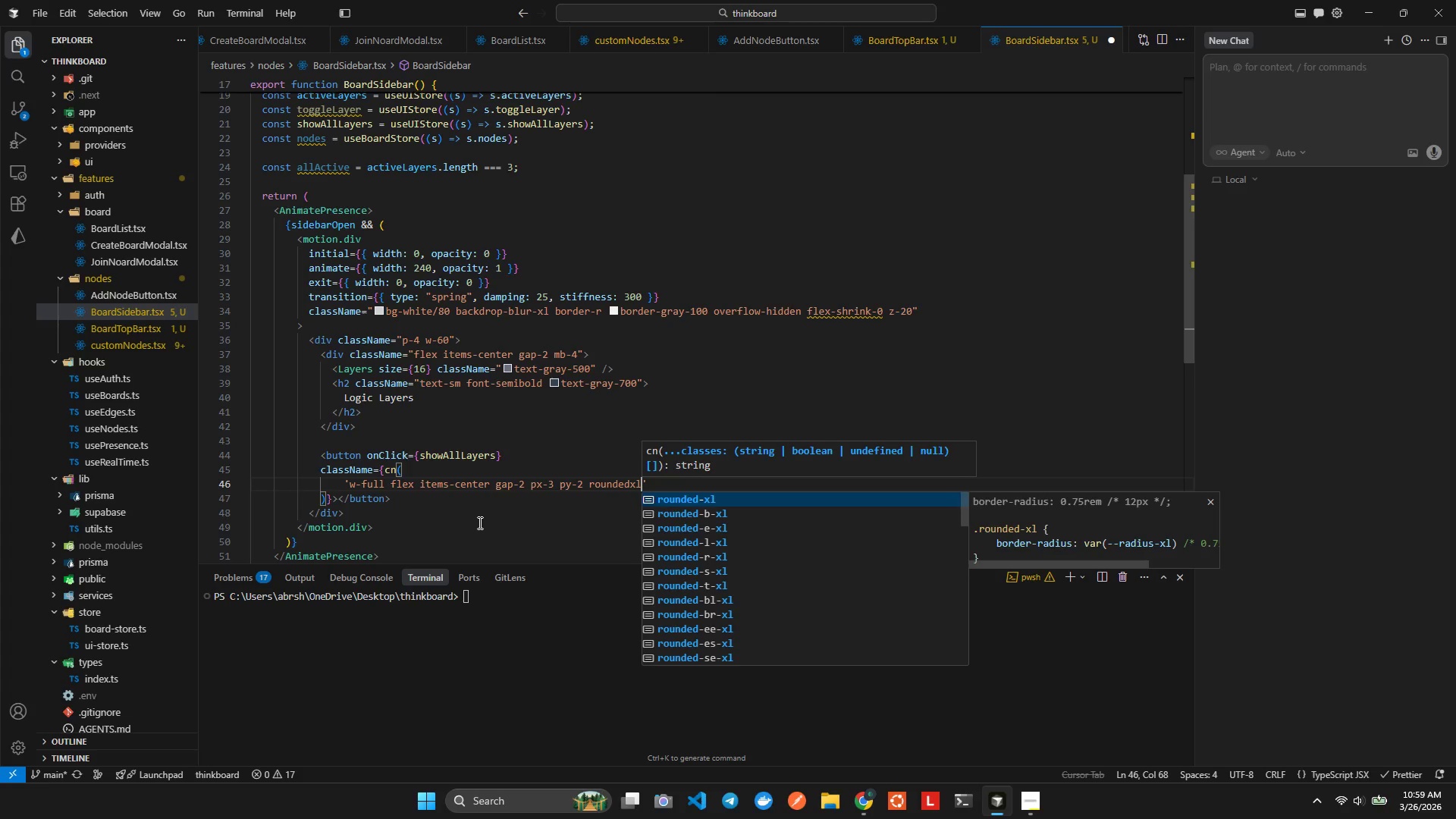 
key(Enter)
 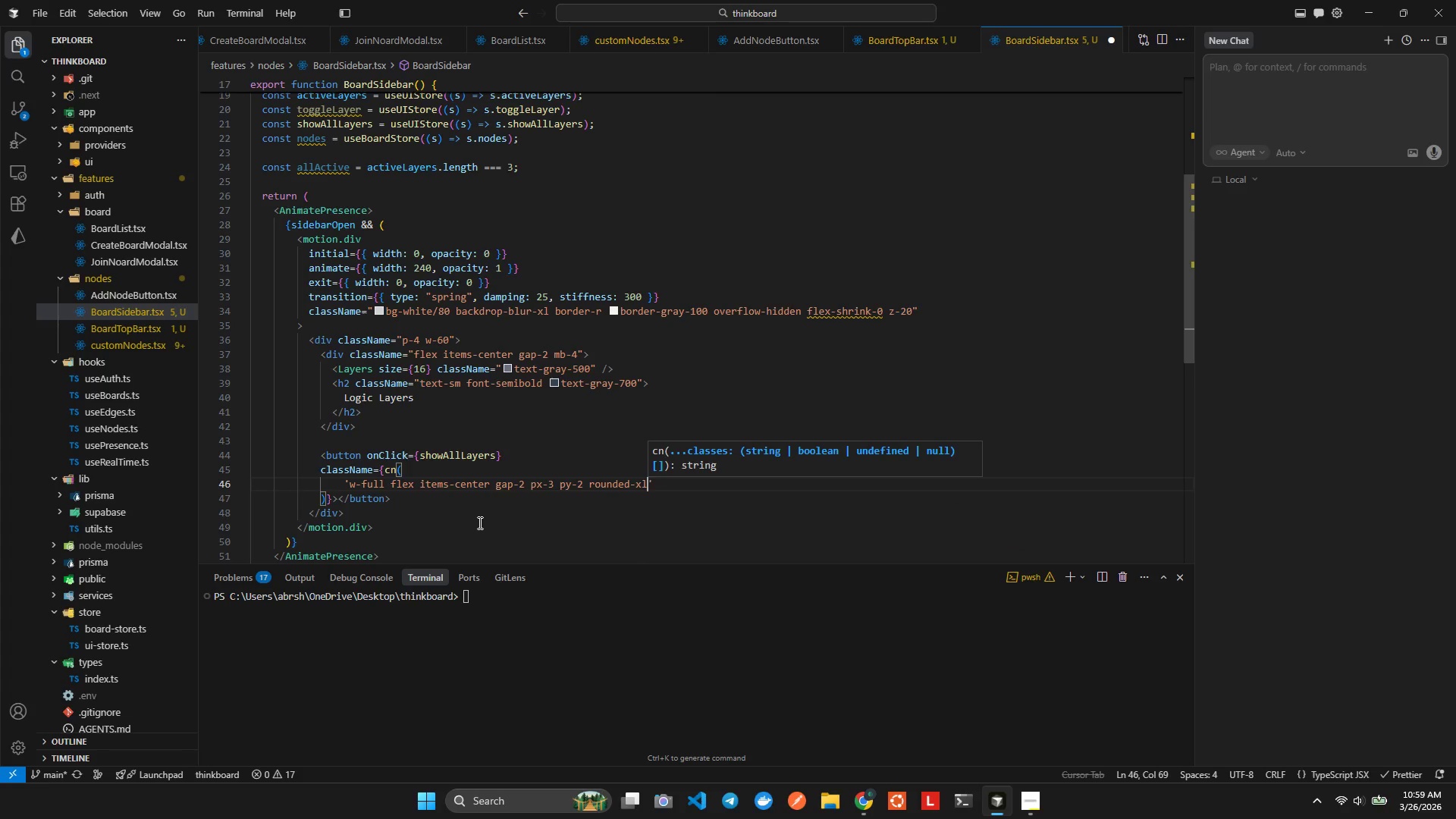 
type( textsm)
 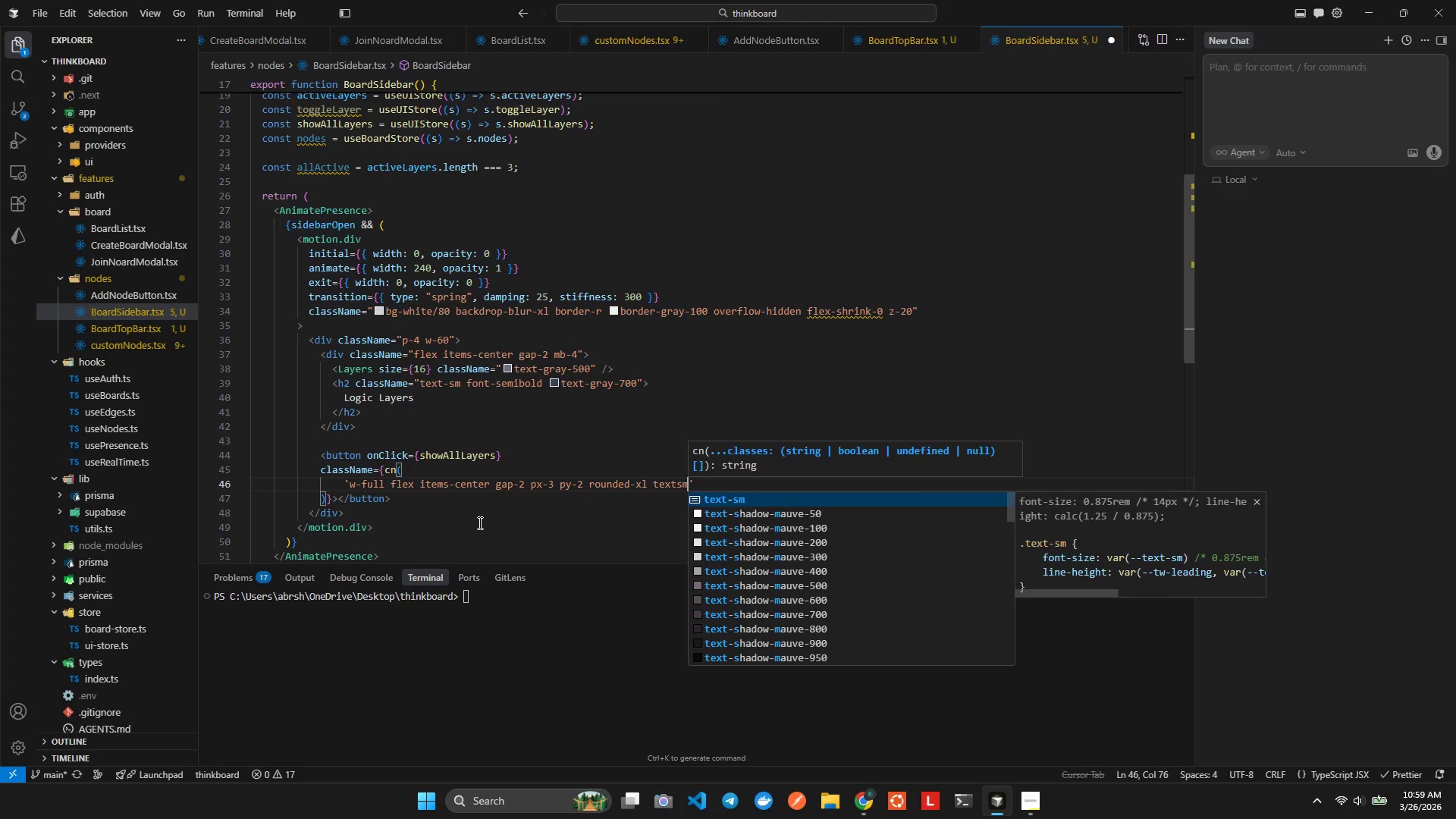 
key(Enter)
 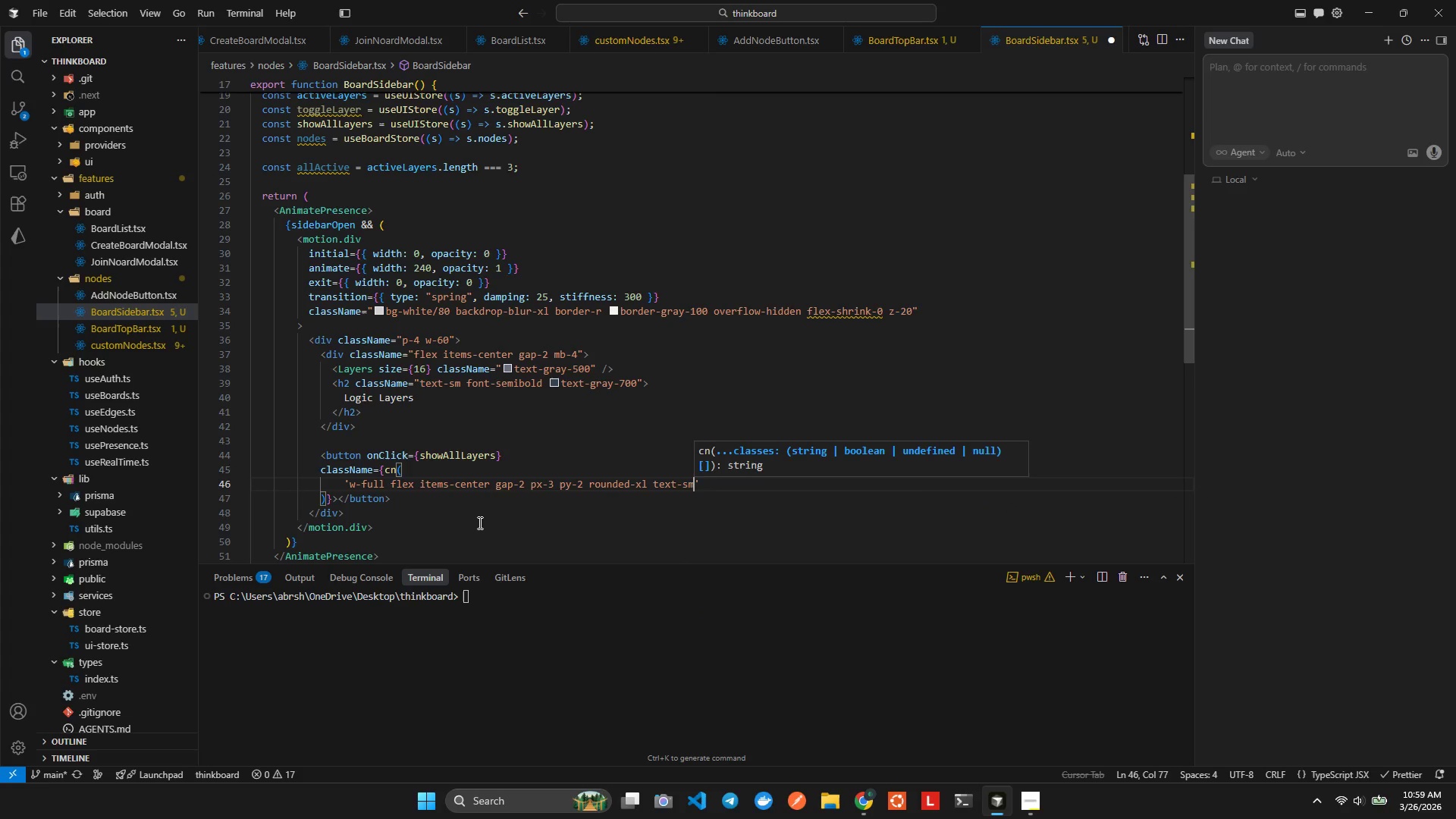 
type( tet=)
key(Backspace)
key(Backspace)
type(x)
 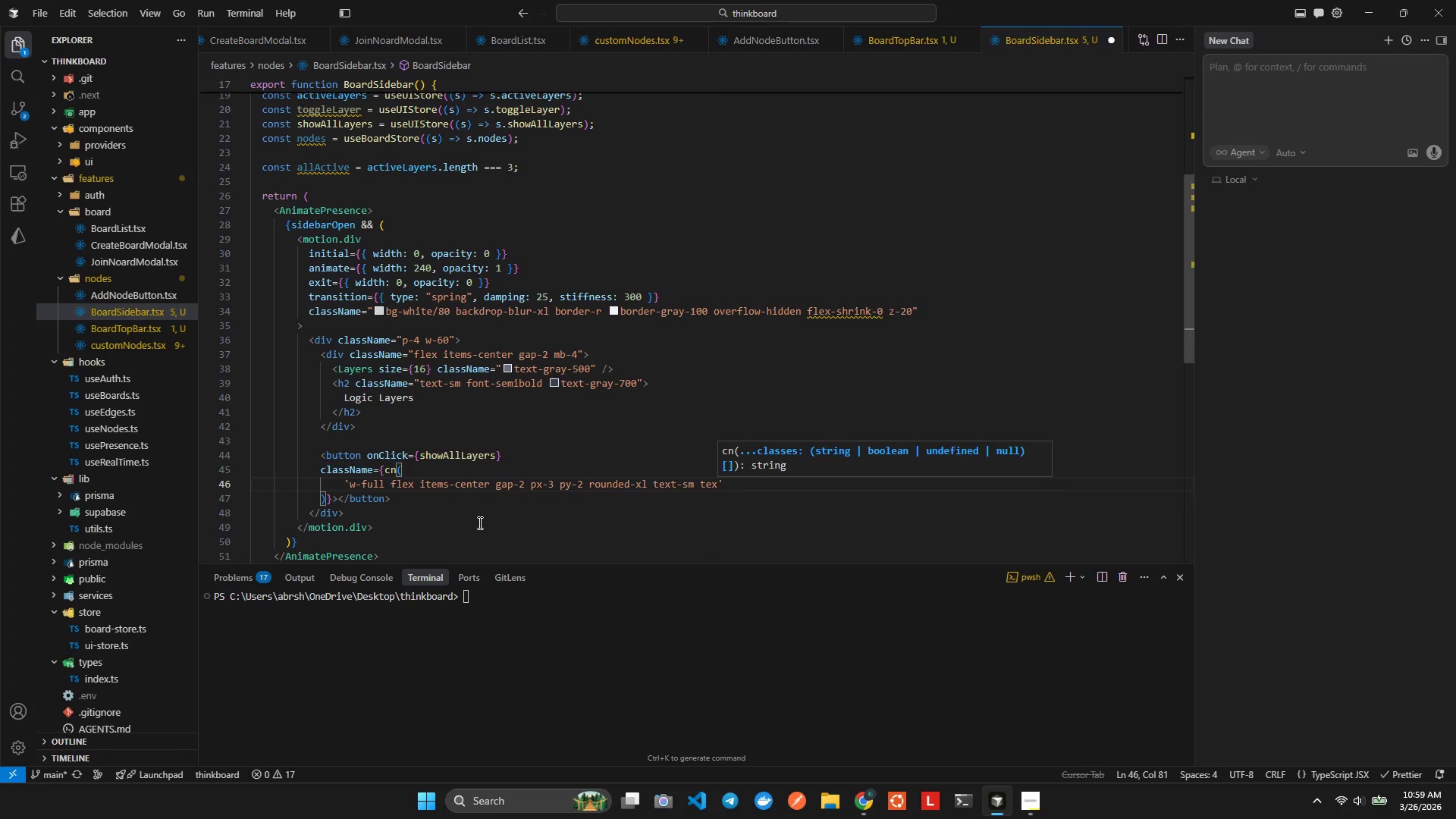 
key(Control+ControlLeft)
 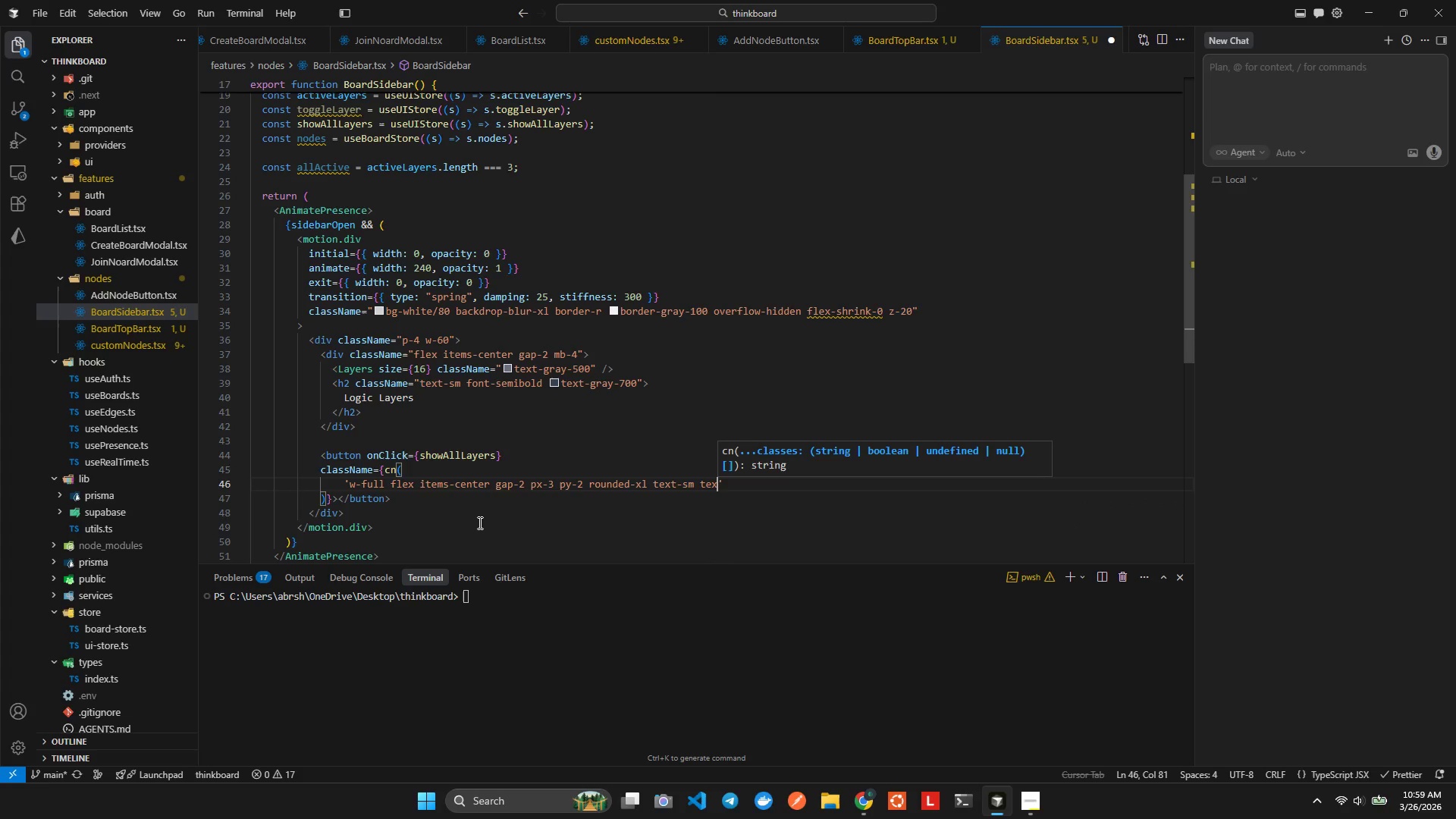 
key(Control+Space)
 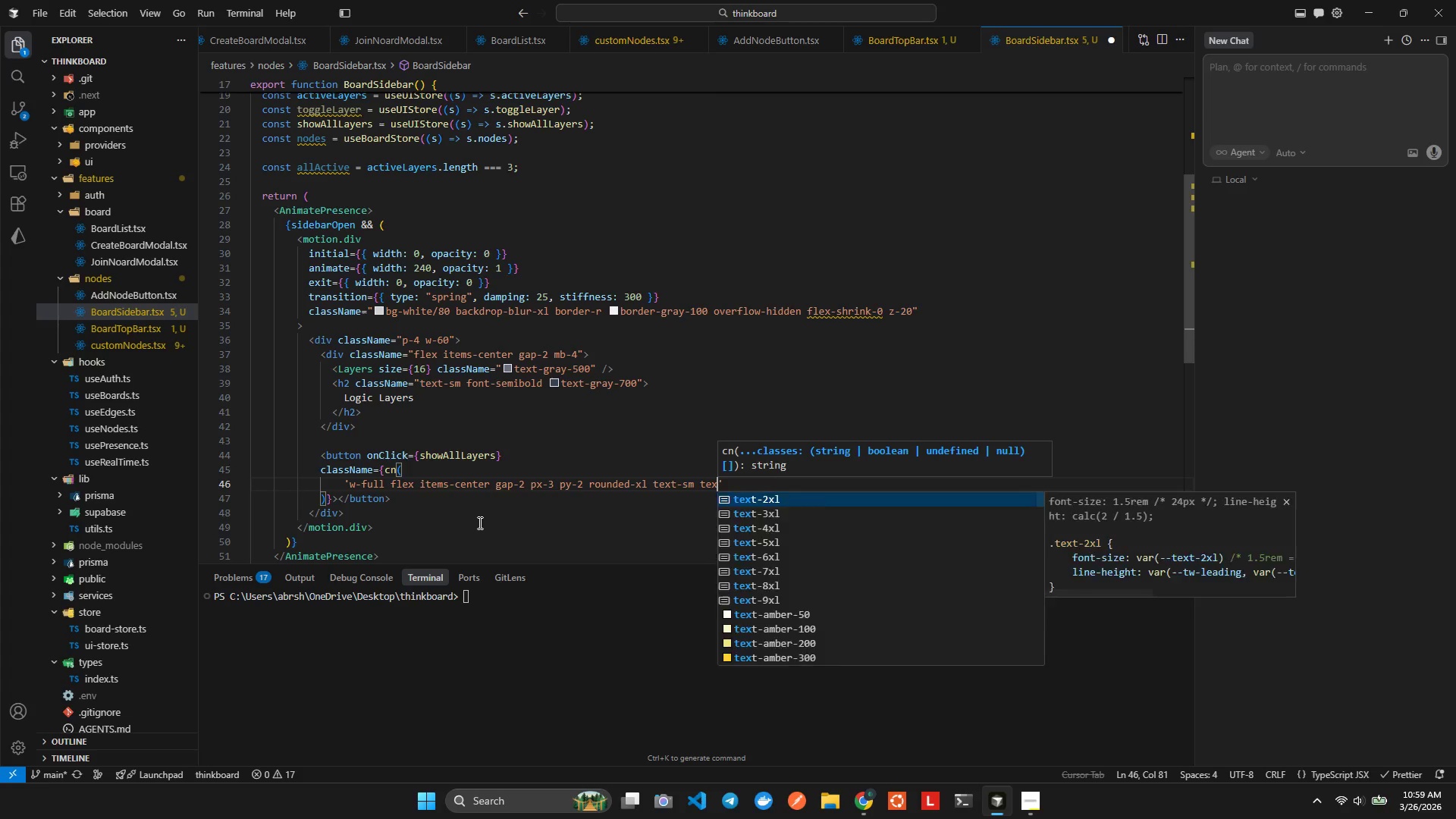 
type(sm)
 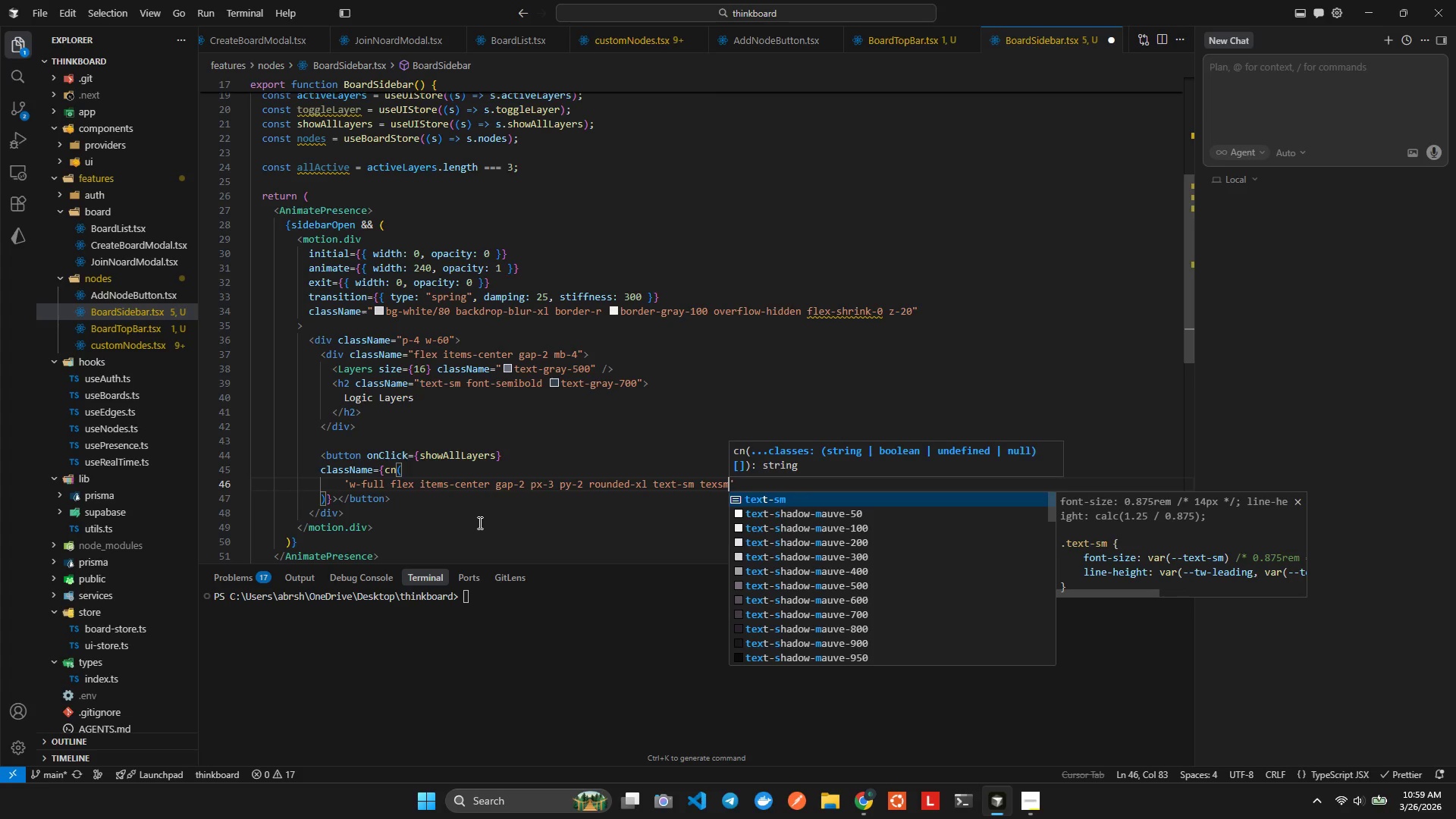 
key(Enter)
 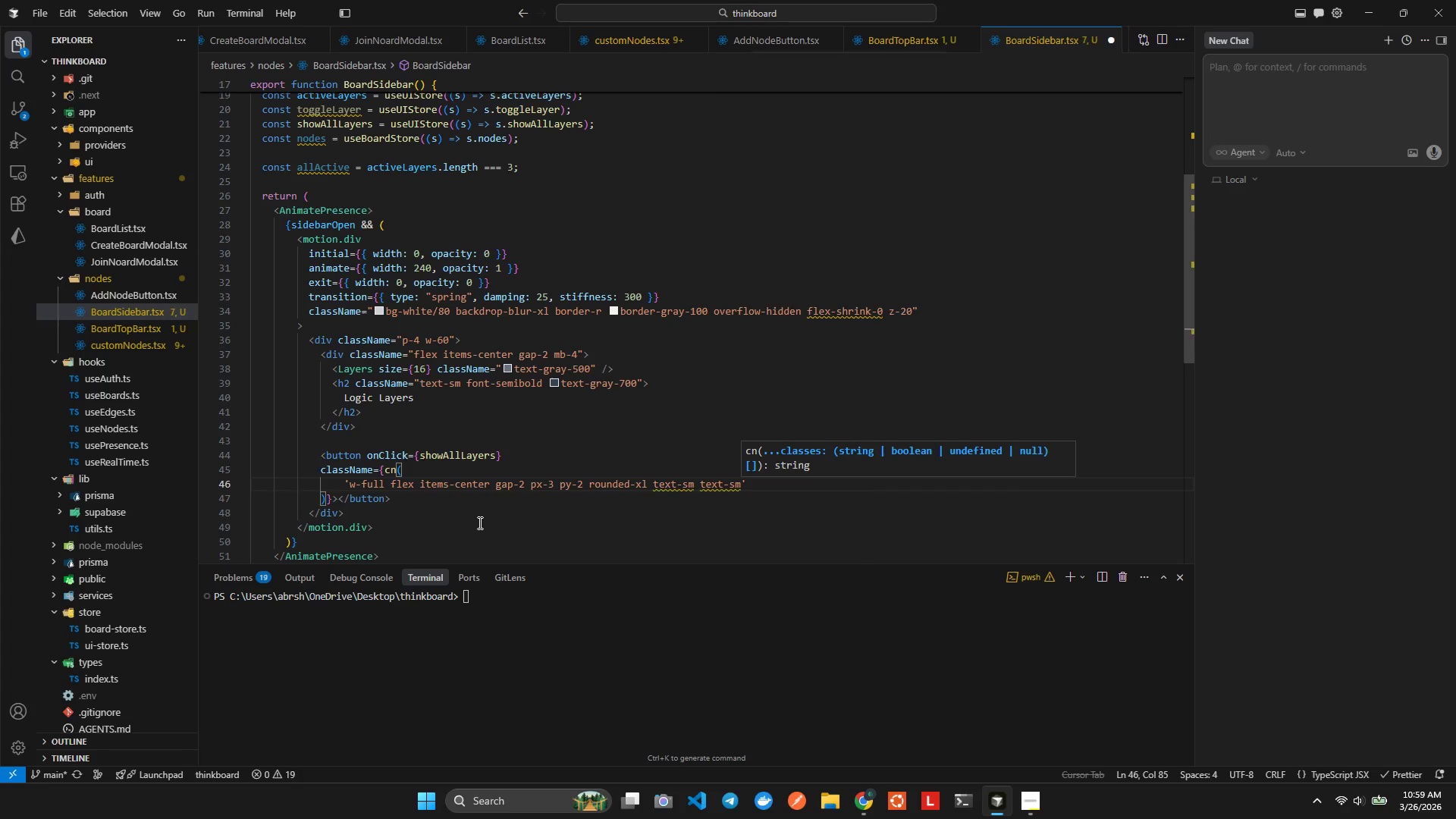 
type( fontme)
 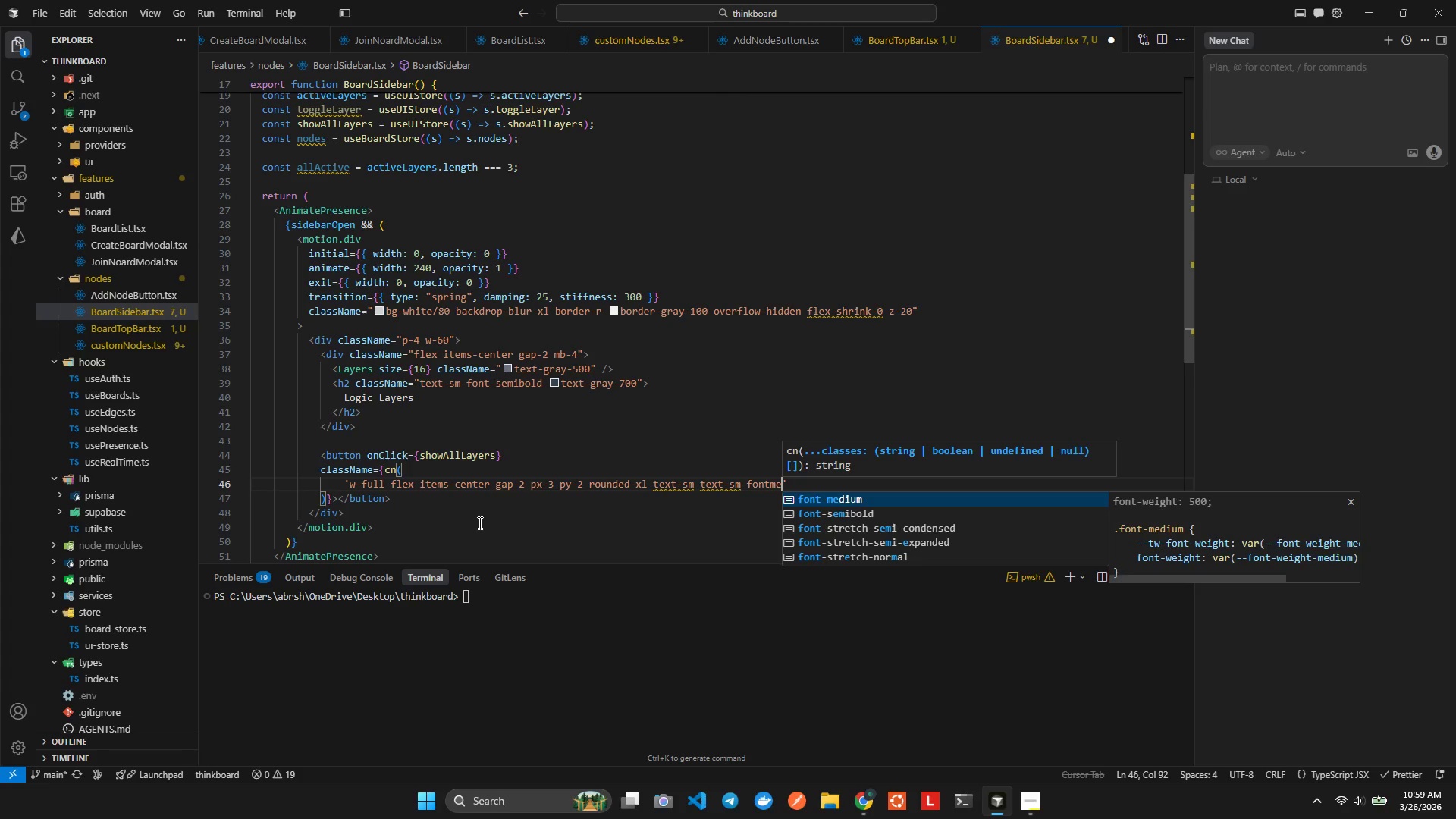 
key(Enter)
 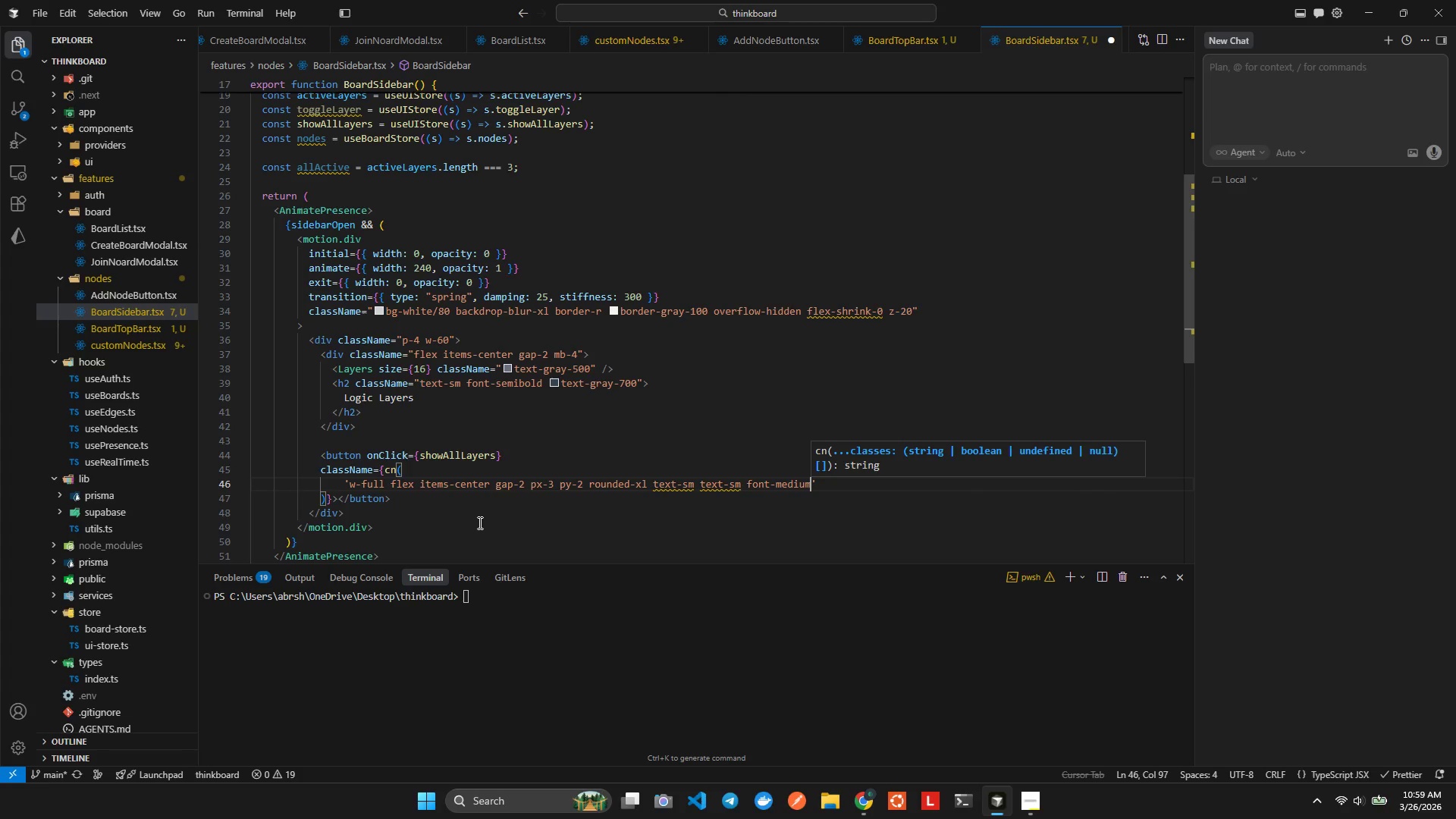 
type( mb2)
 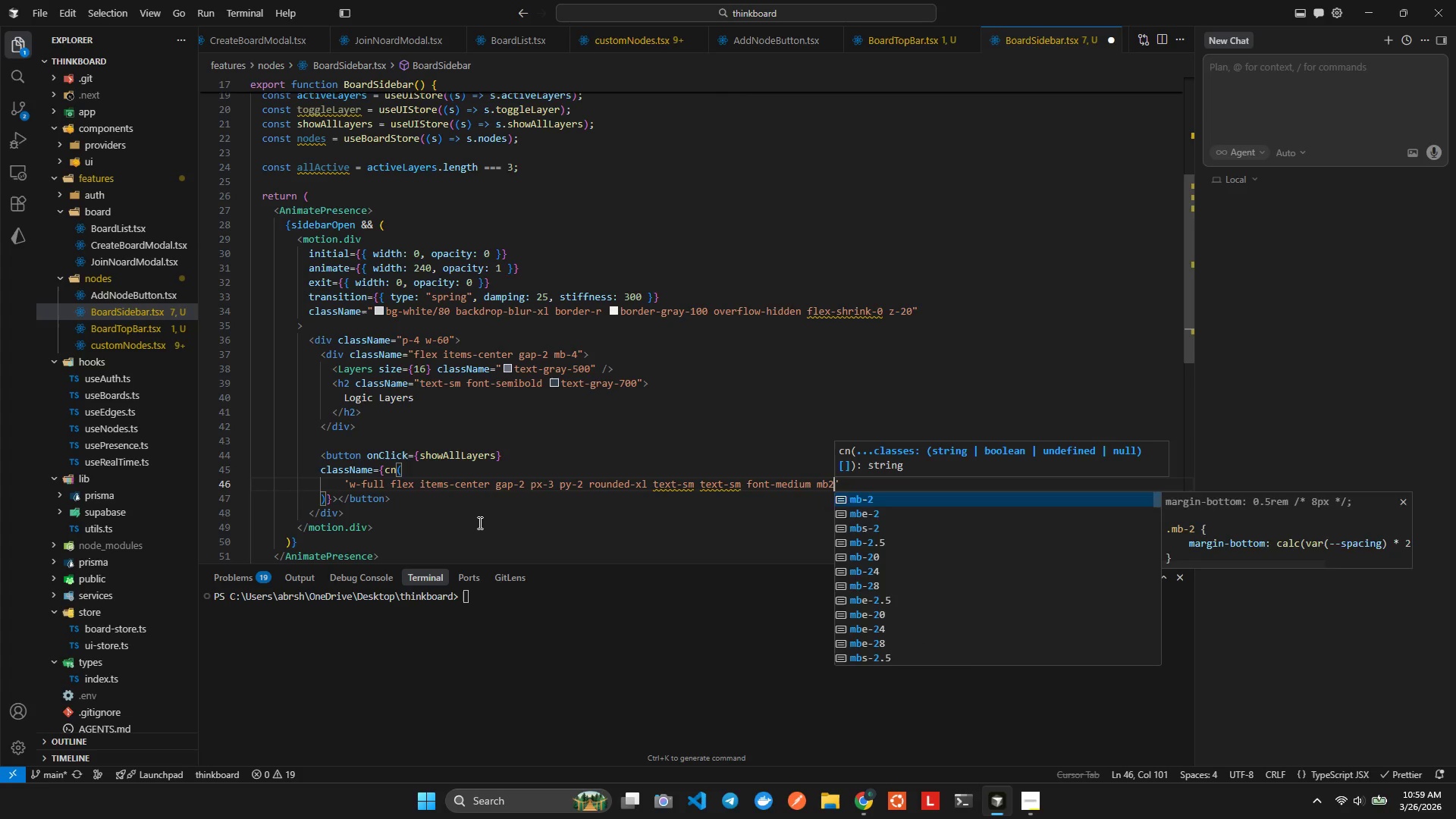 
key(Enter)
 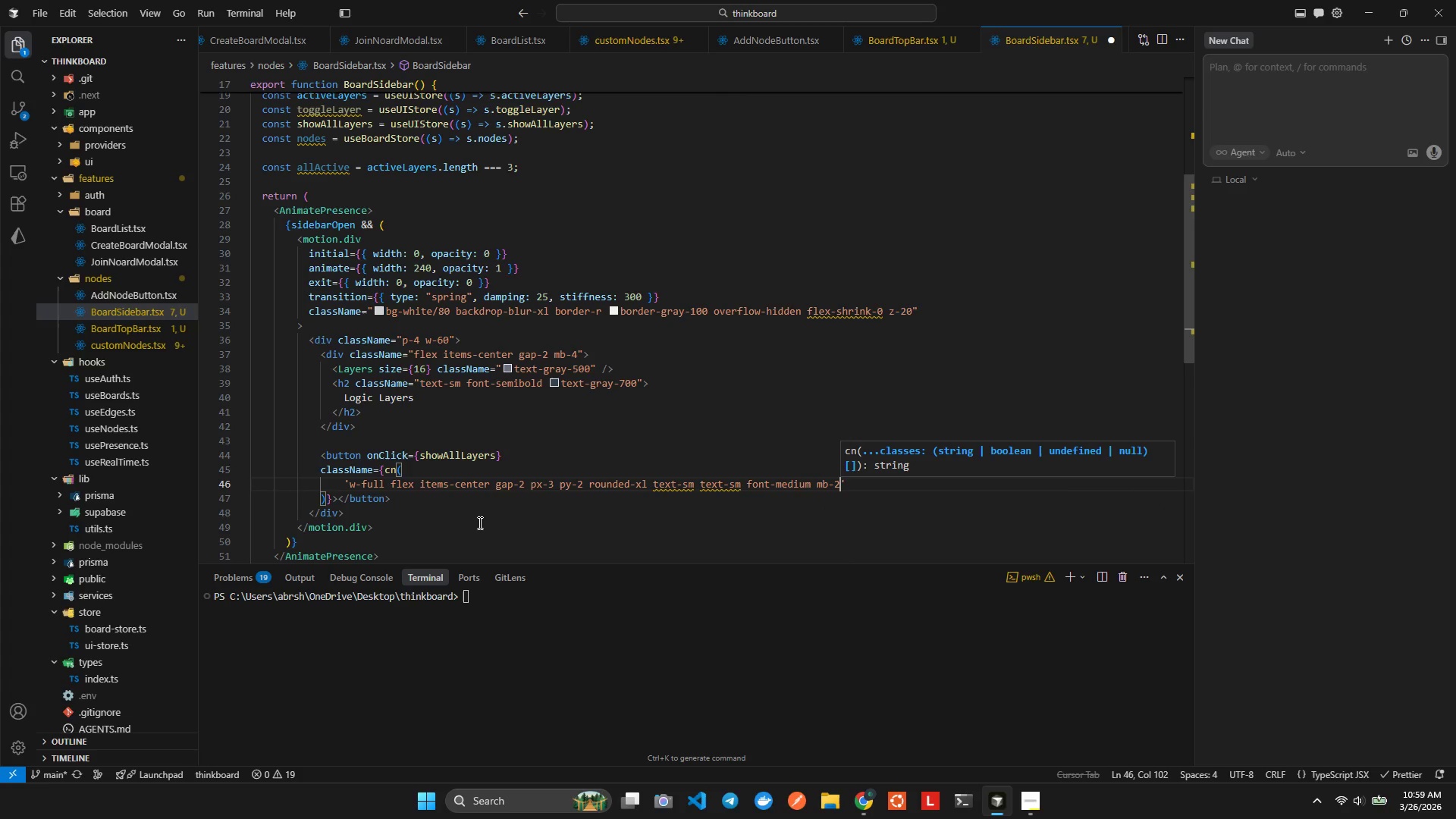 
type( trnasisio)
key(Backspace)
key(Backspace)
key(Backspace)
key(Backspace)
 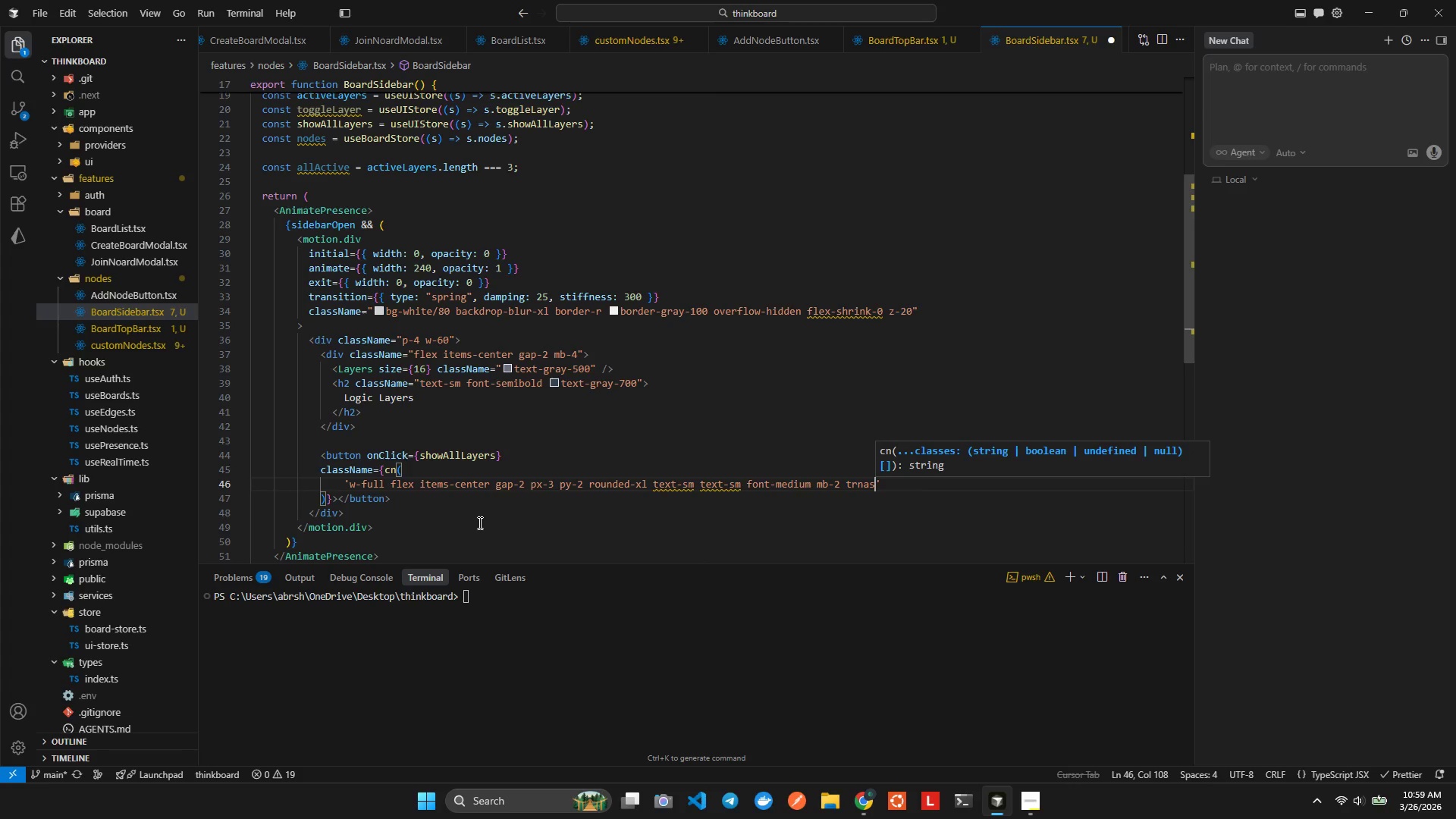 
key(Control+Space)
 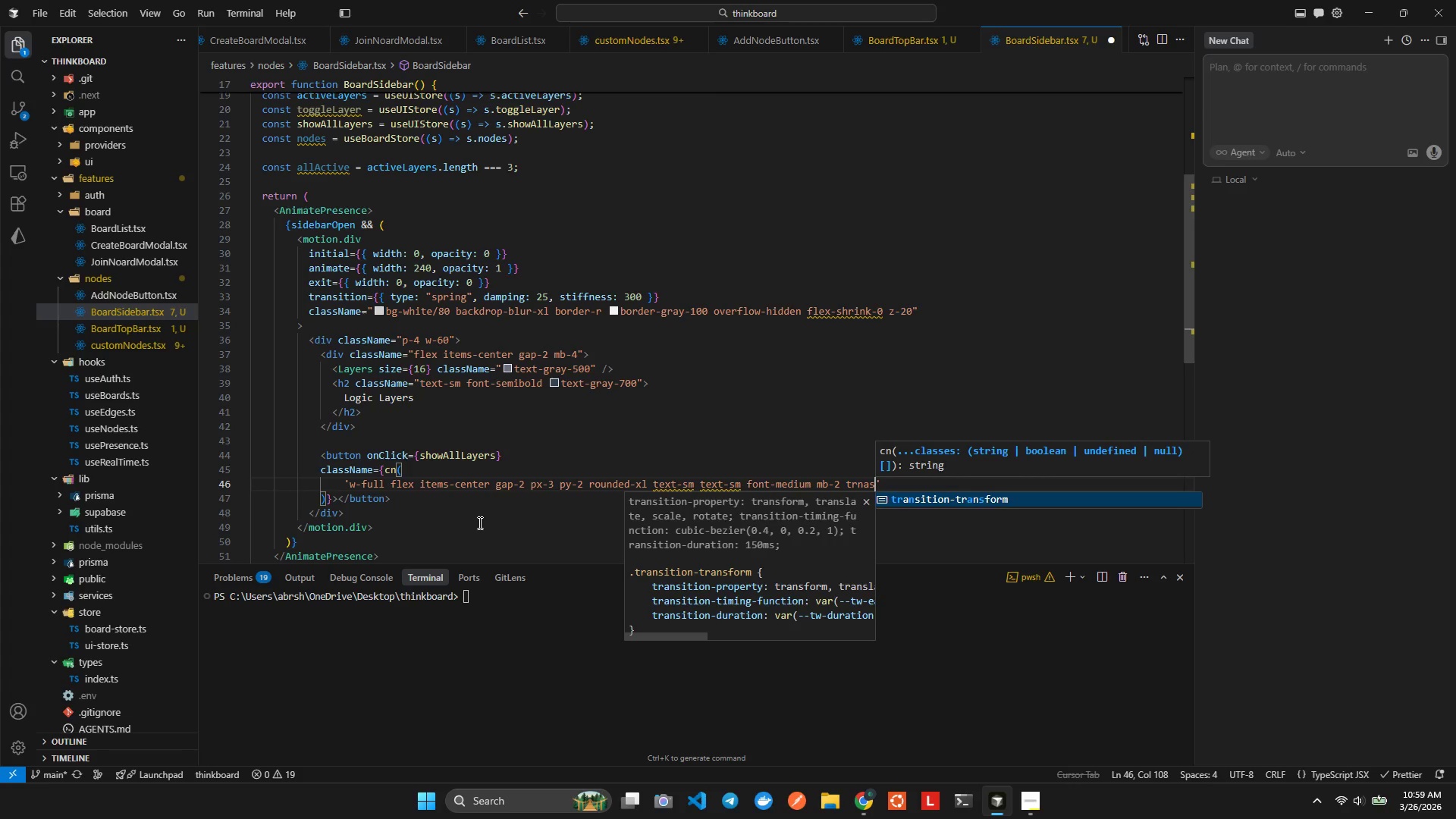 
key(Backspace)
key(Backspace)
key(Backspace)
type(ansitiocolo)
 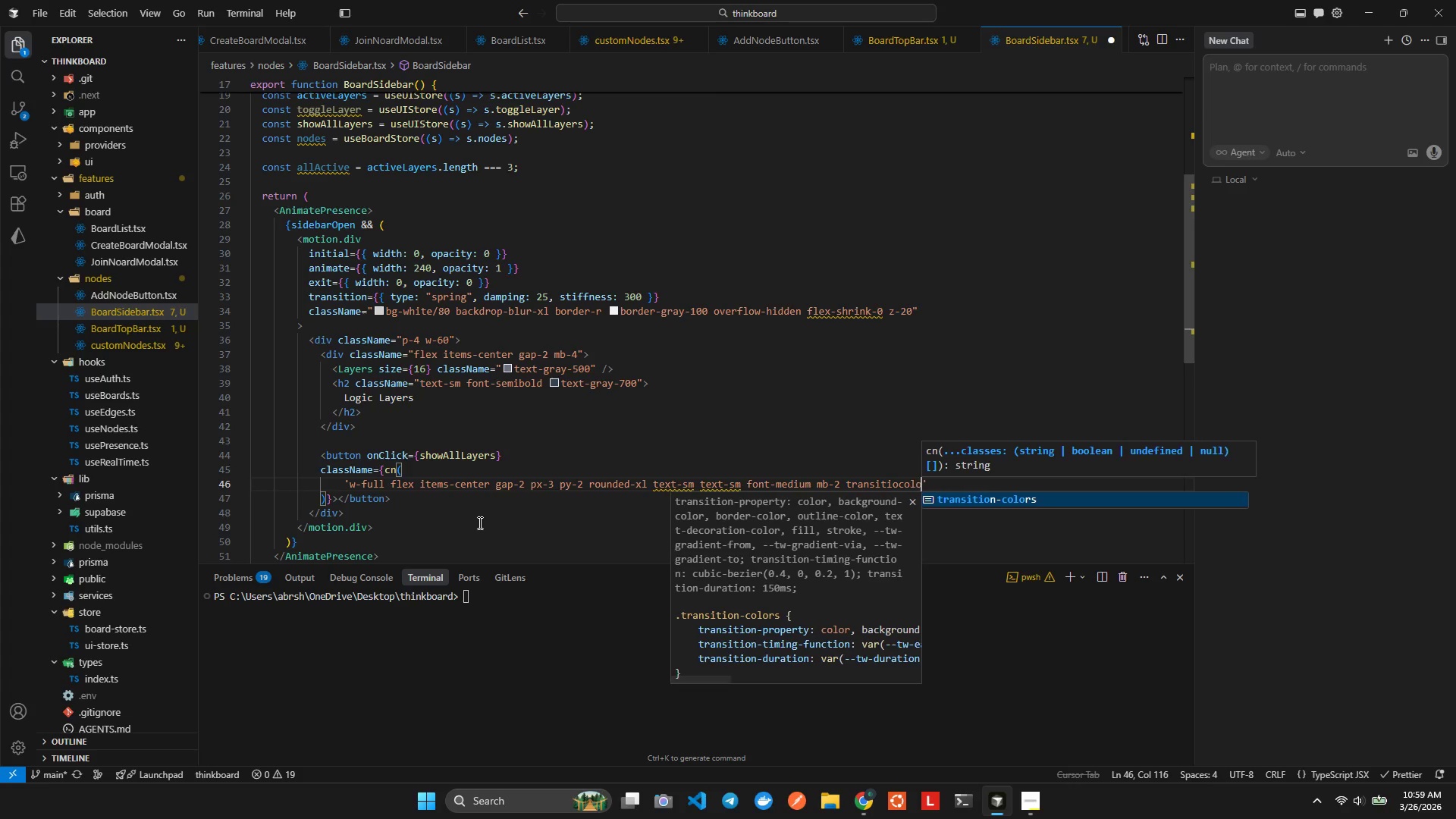 
key(Enter)
 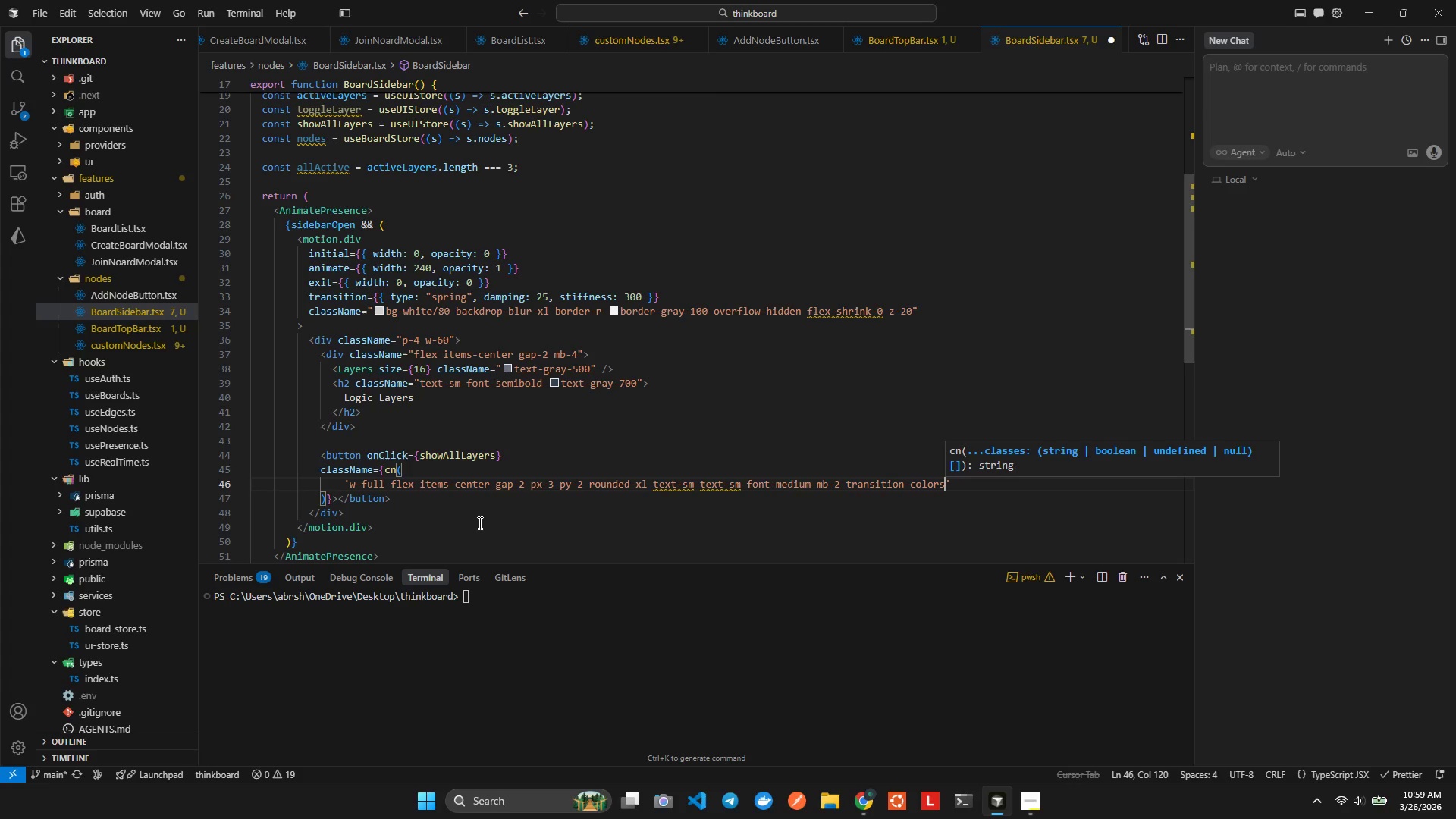 
key(Alt+AltLeft)
 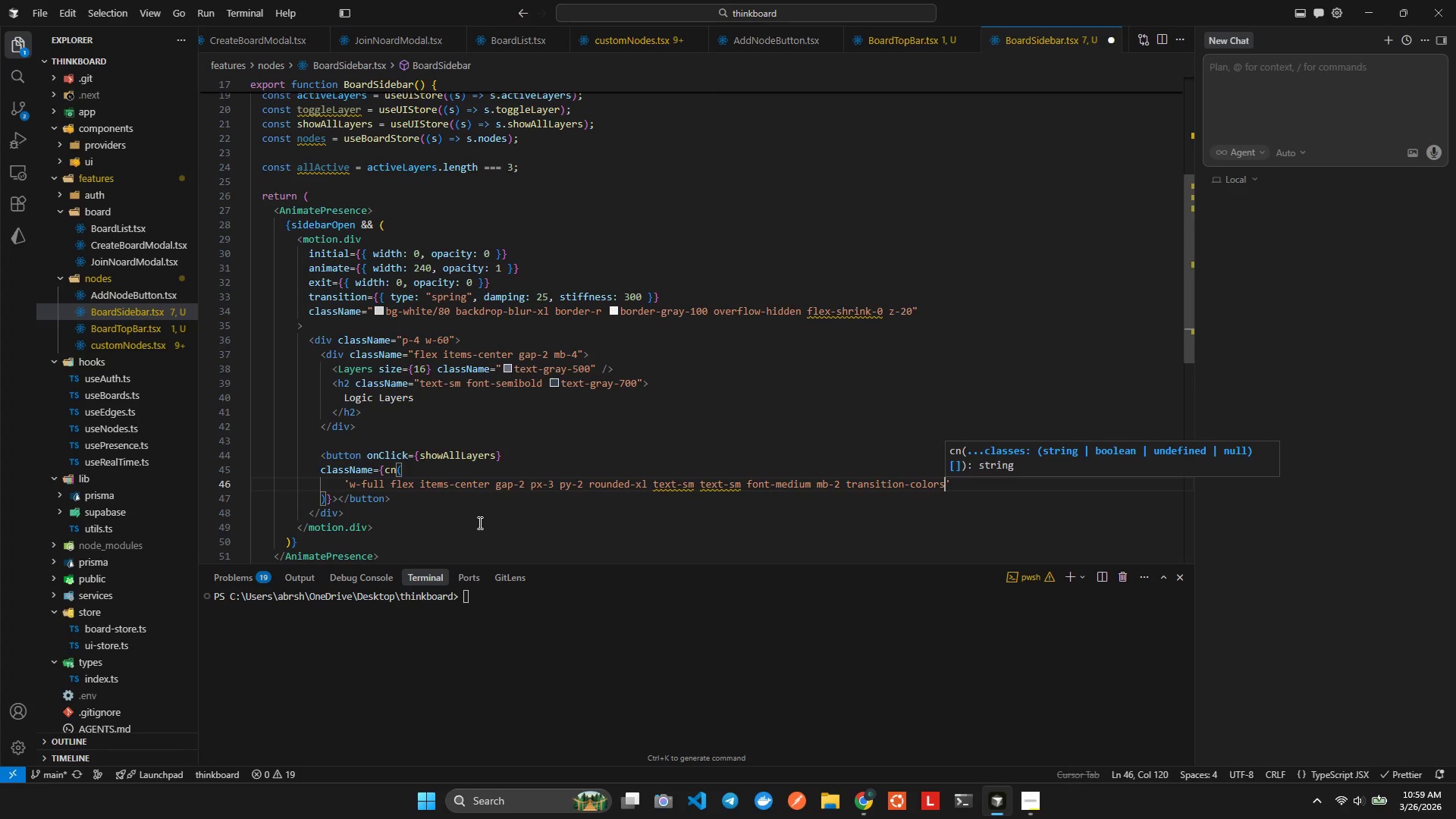 
key(Alt+Shift+ShiftLeft)
 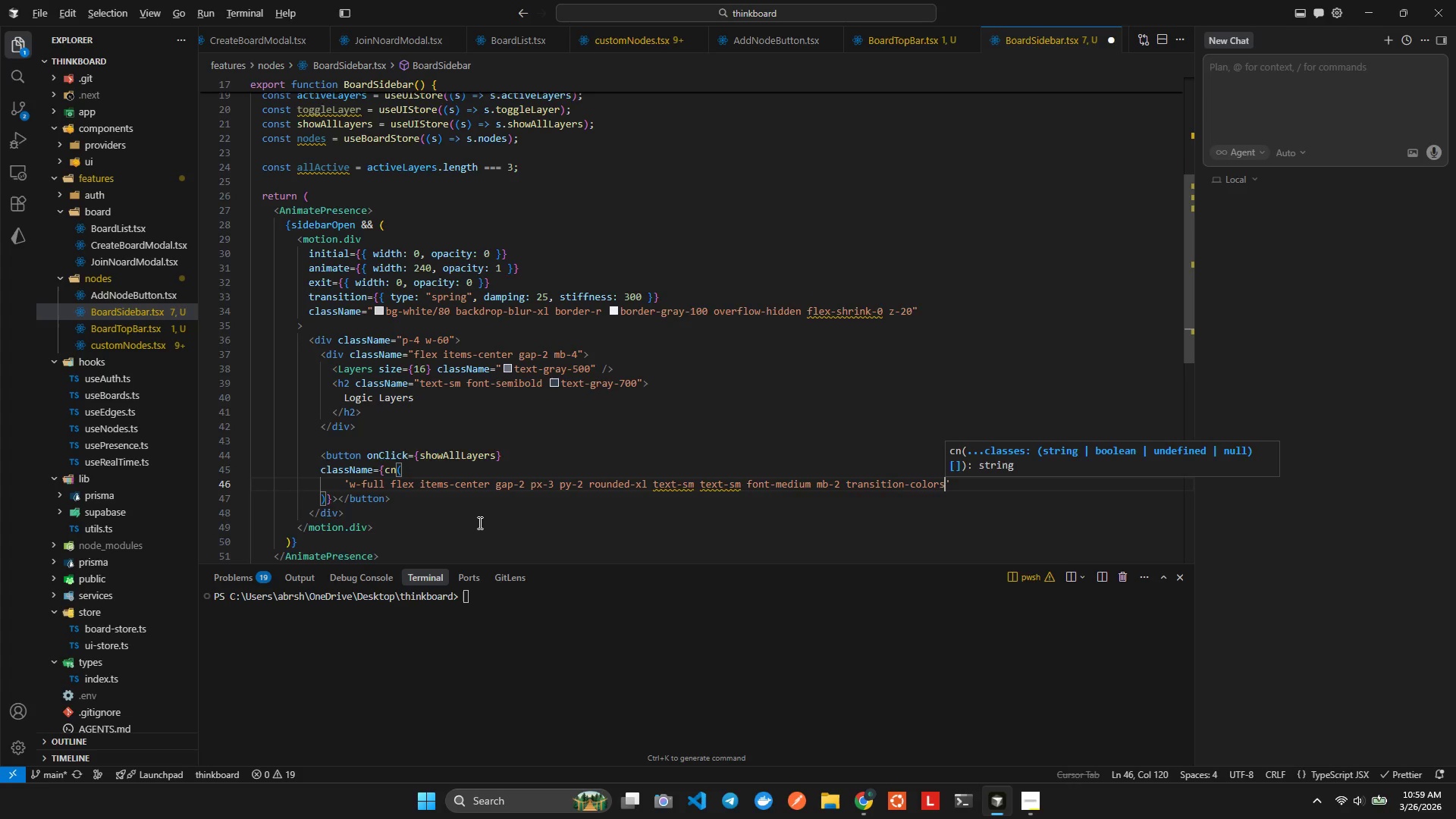 
key(Alt+Shift+F)
 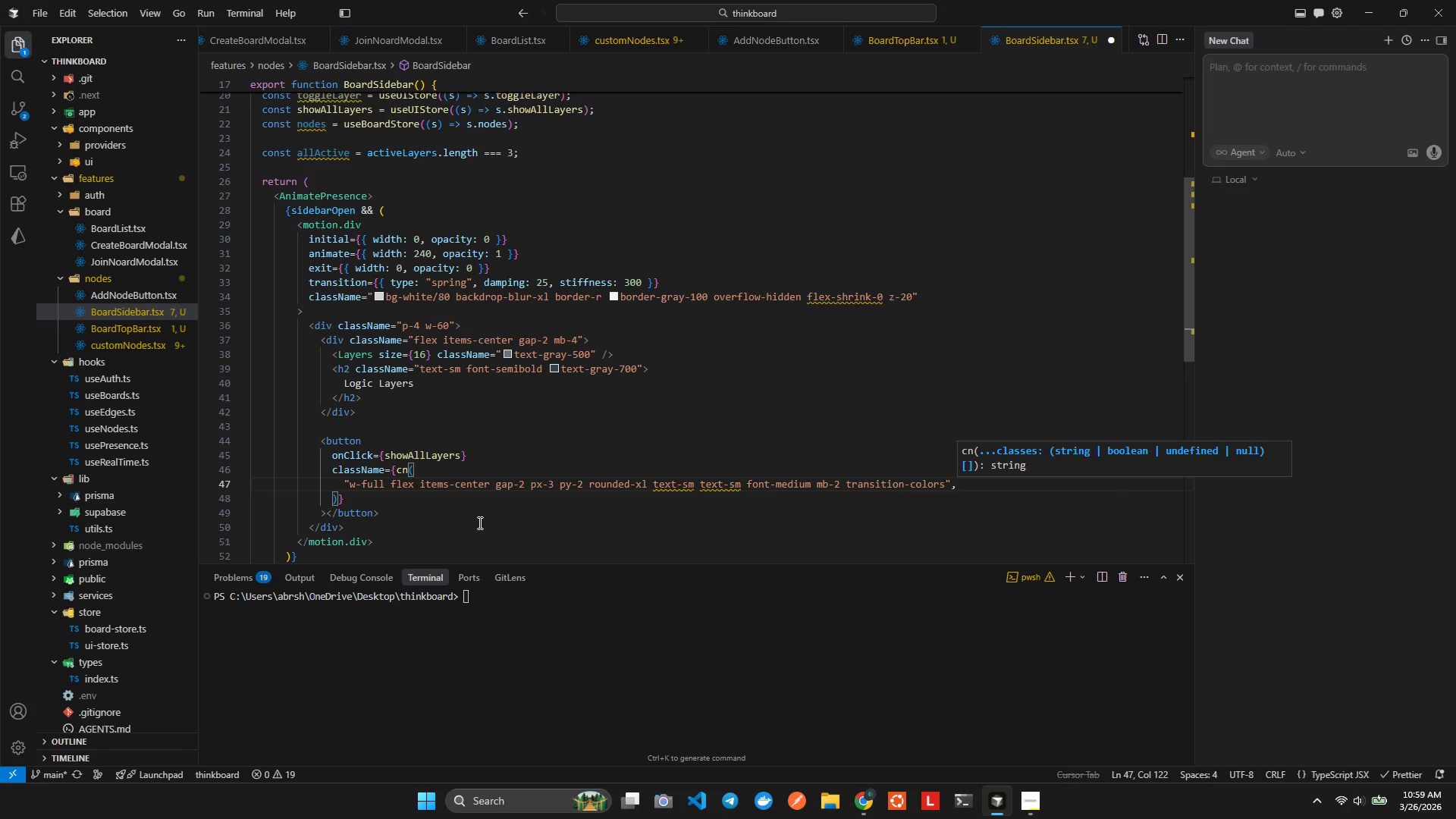 
hold_key(key=ArrowLeft, duration=1.5)
 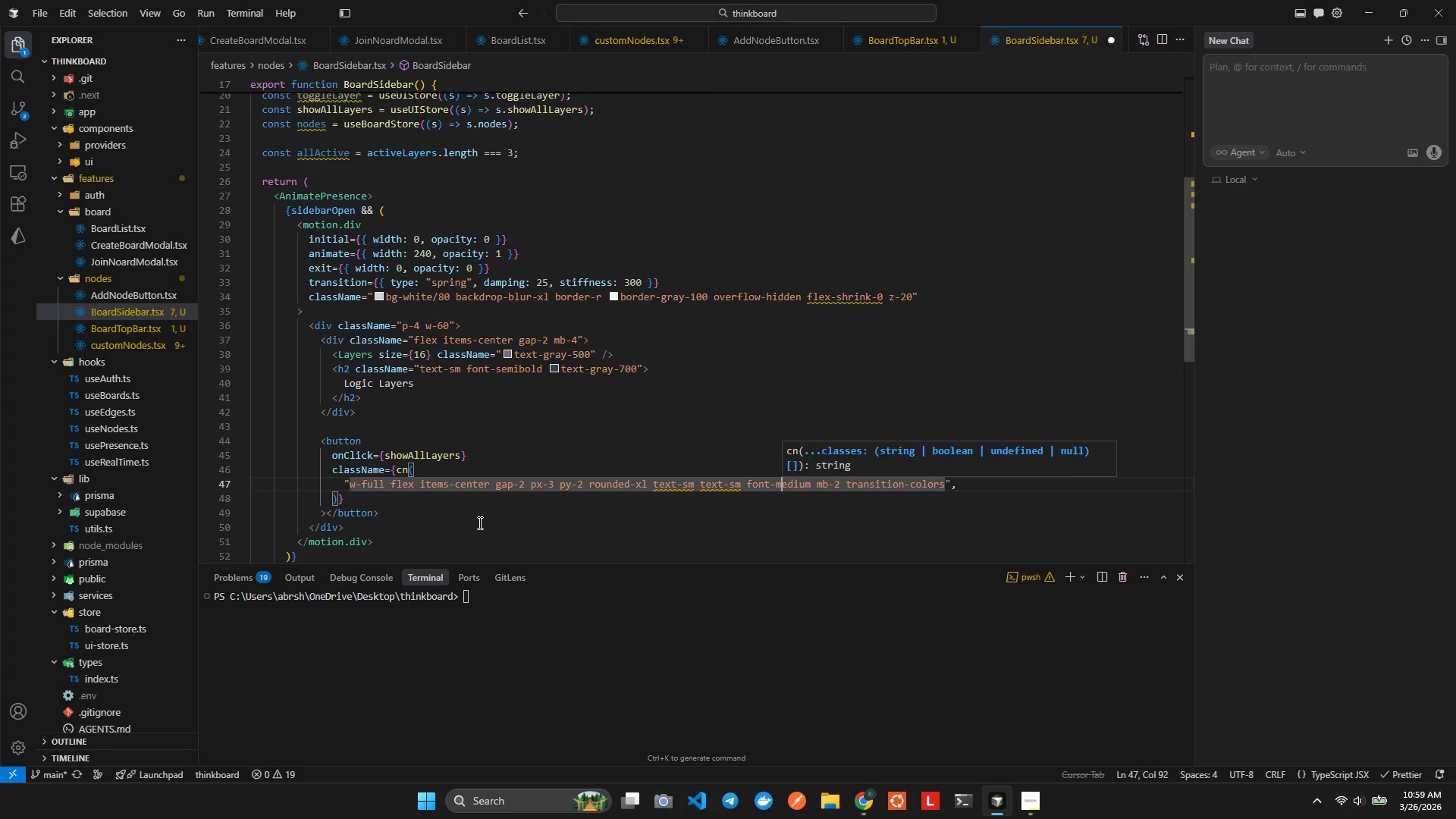 
key(ArrowLeft)
 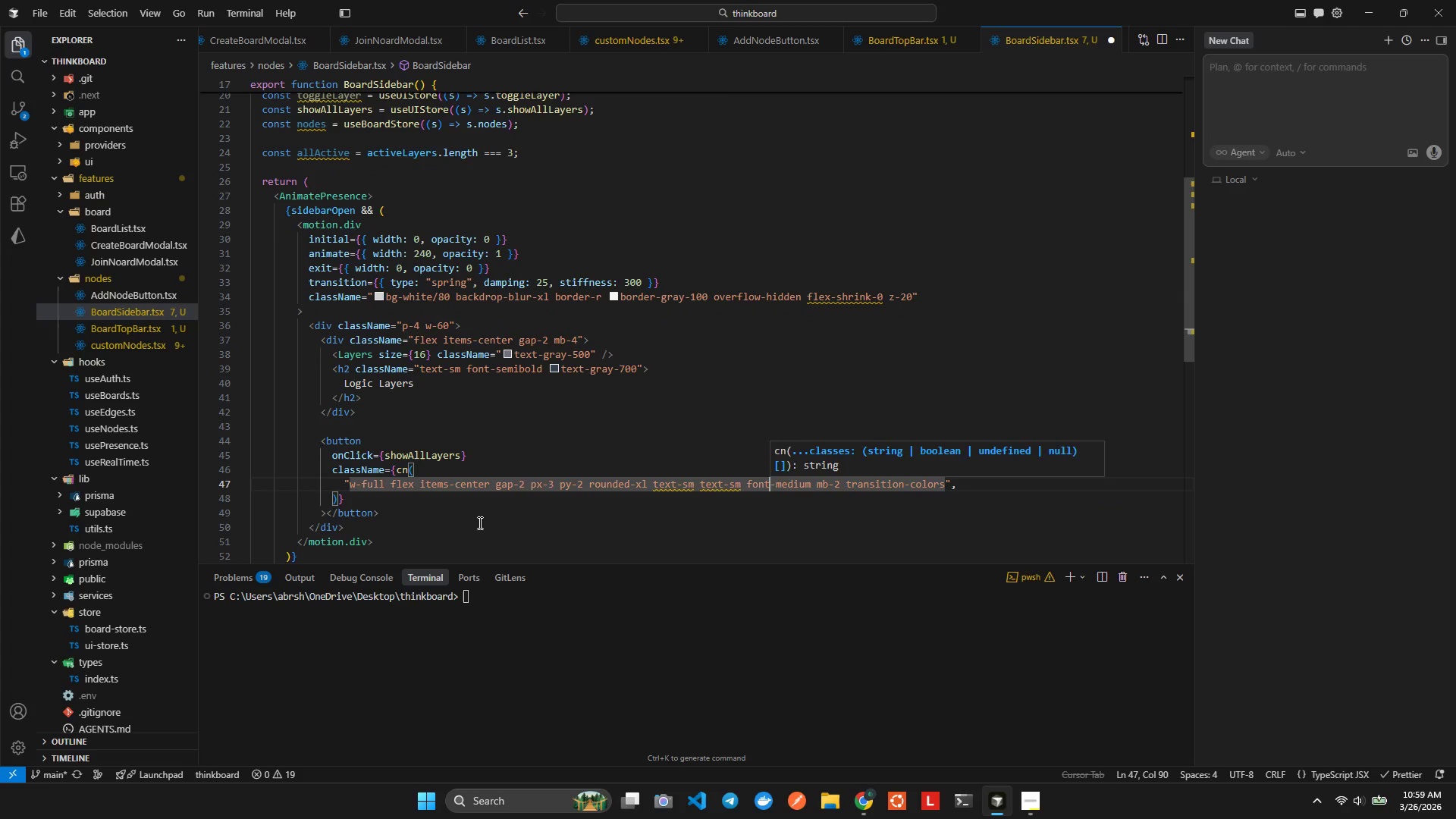 
key(ArrowLeft)
 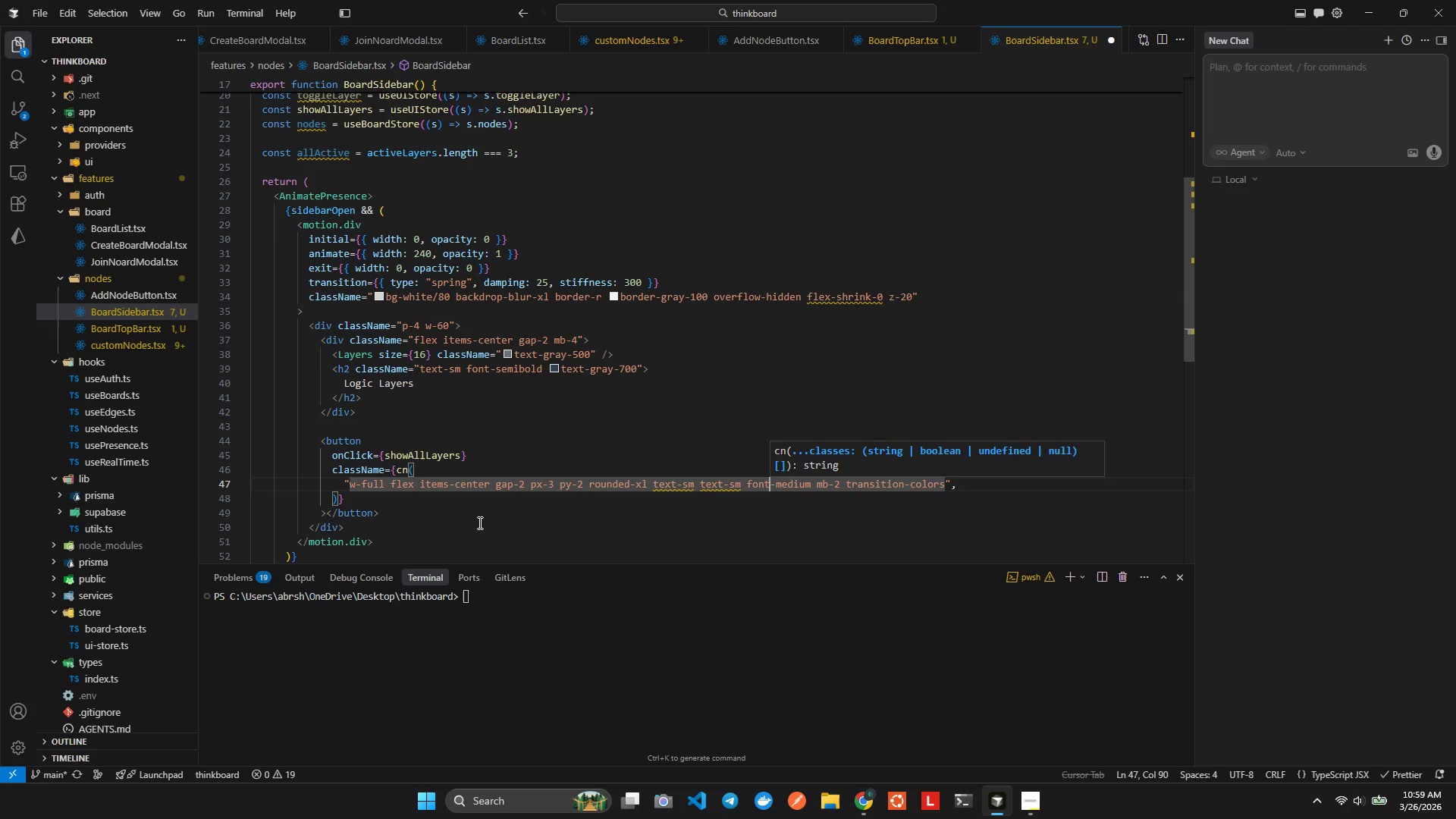 
key(ArrowLeft)
 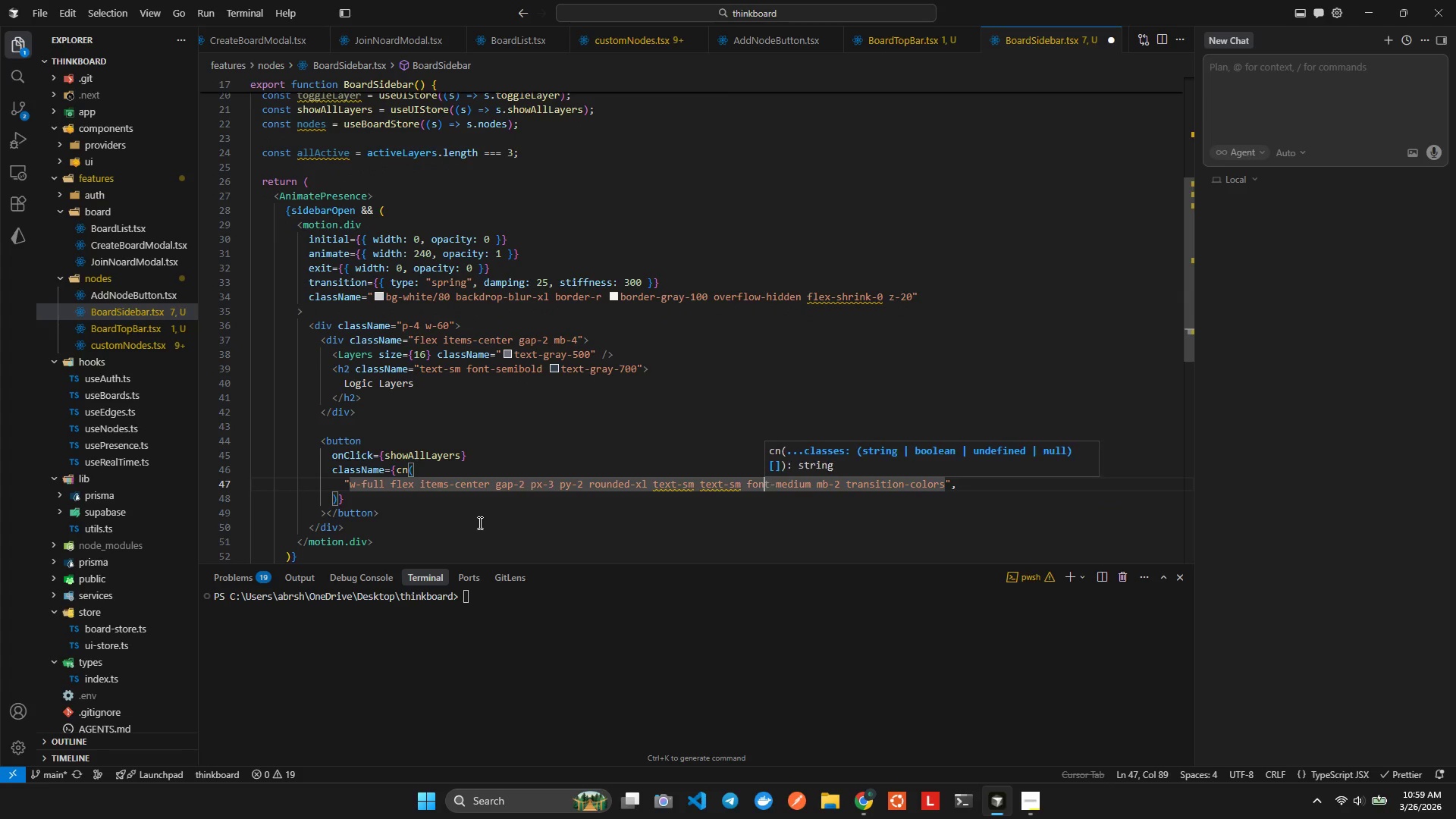 
key(ArrowLeft)
 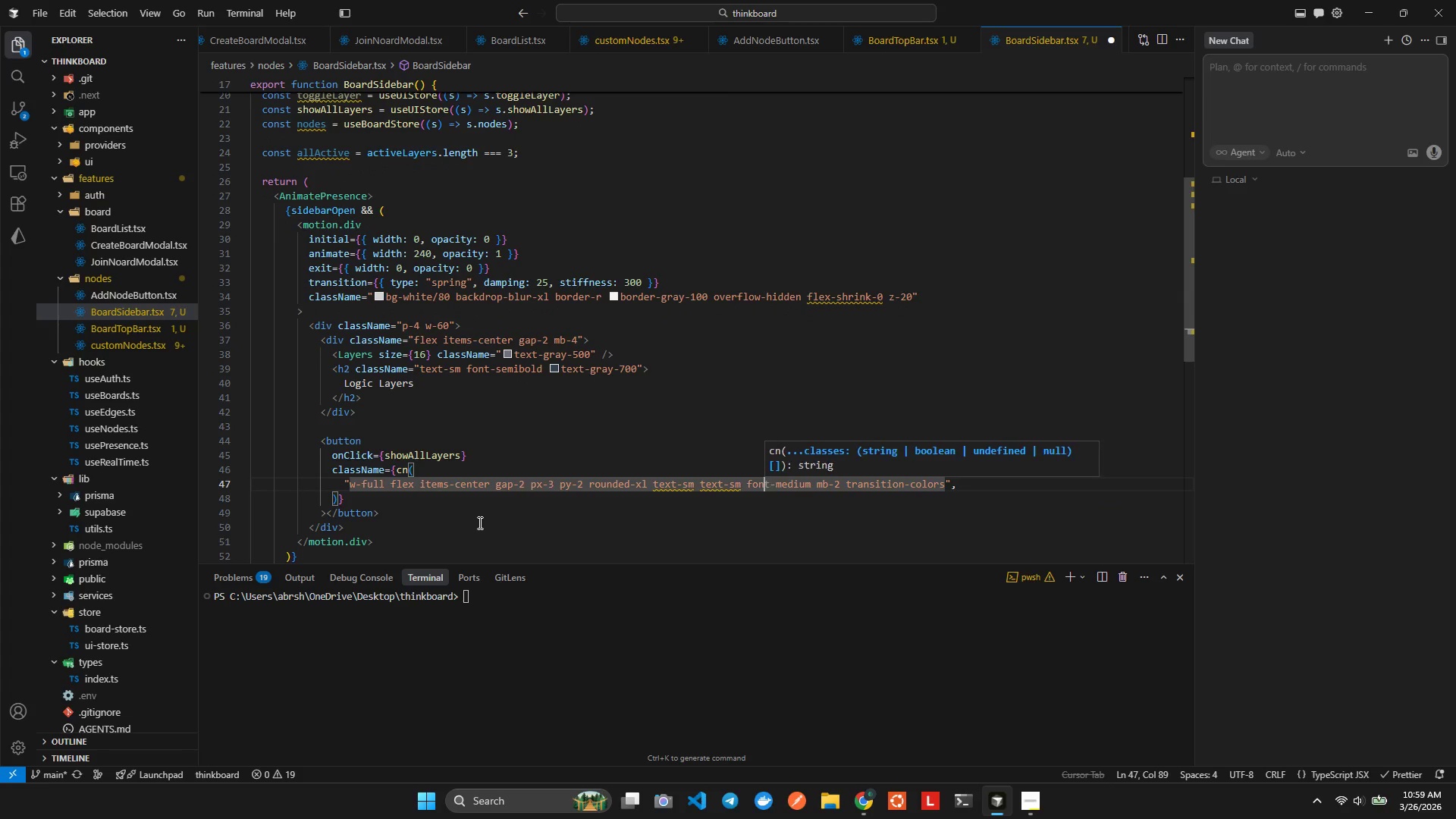 
key(ArrowLeft)
 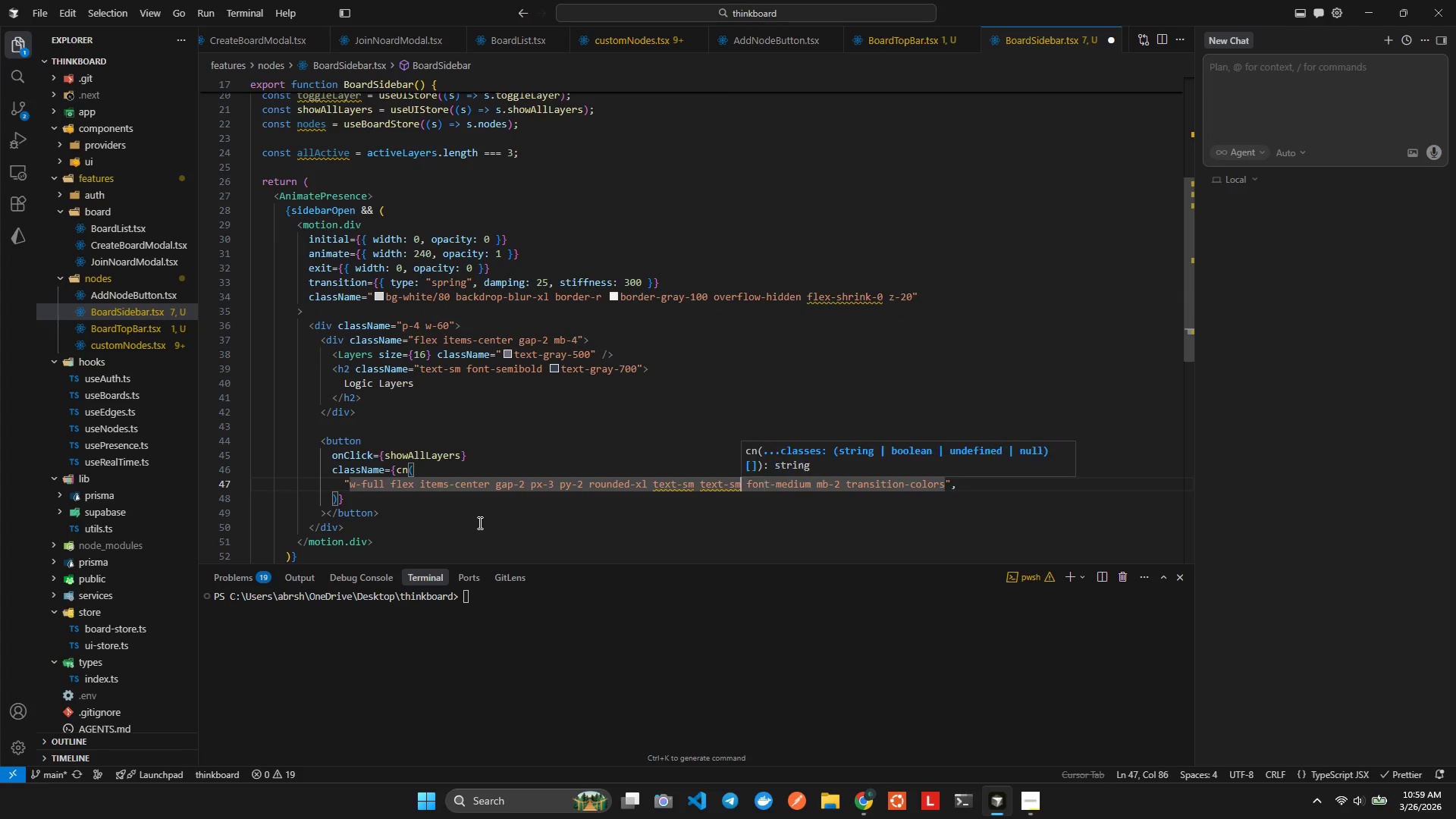 
hold_key(key=ArrowLeft, duration=3.64)
 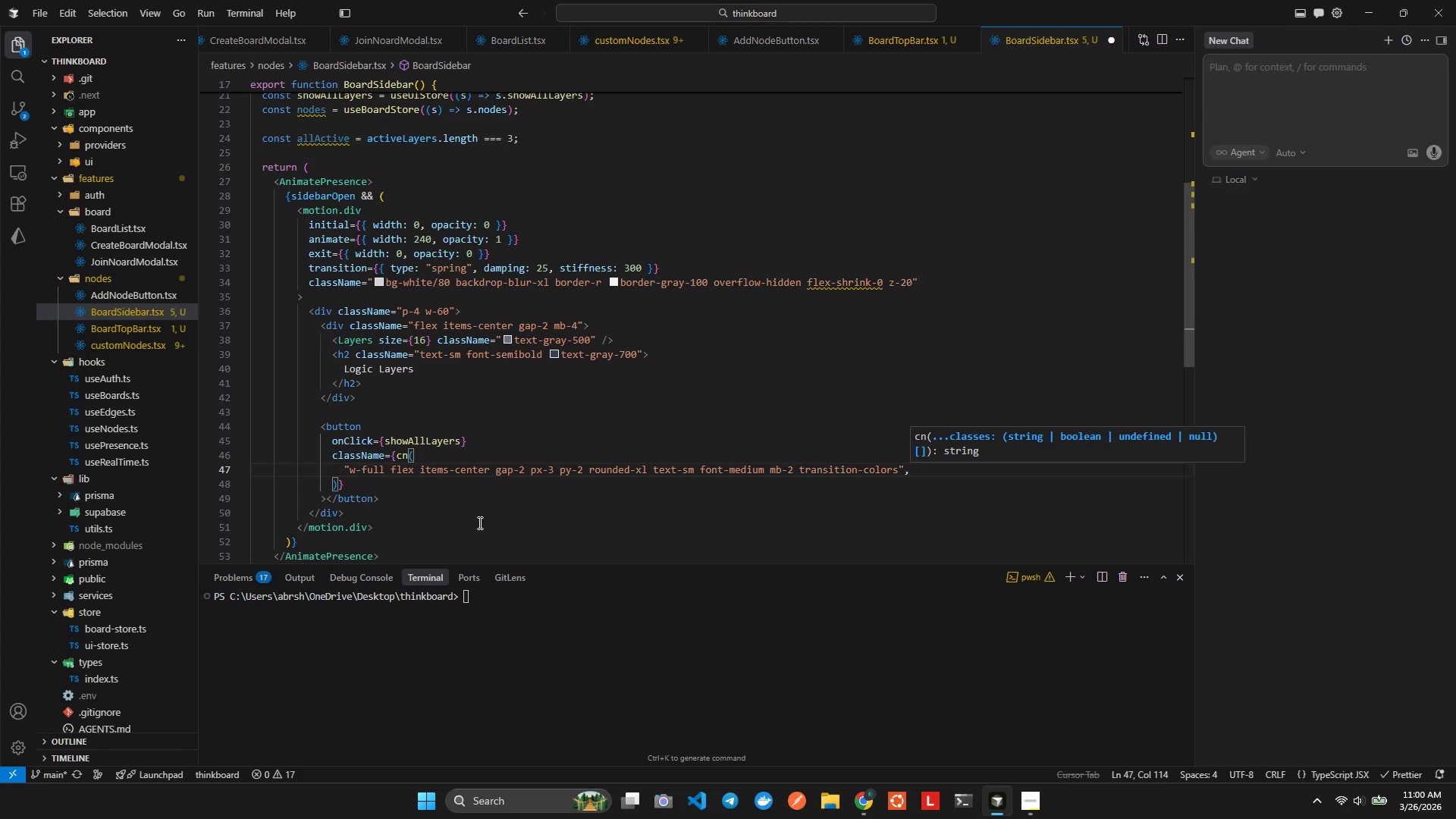 
key(Backspace)
 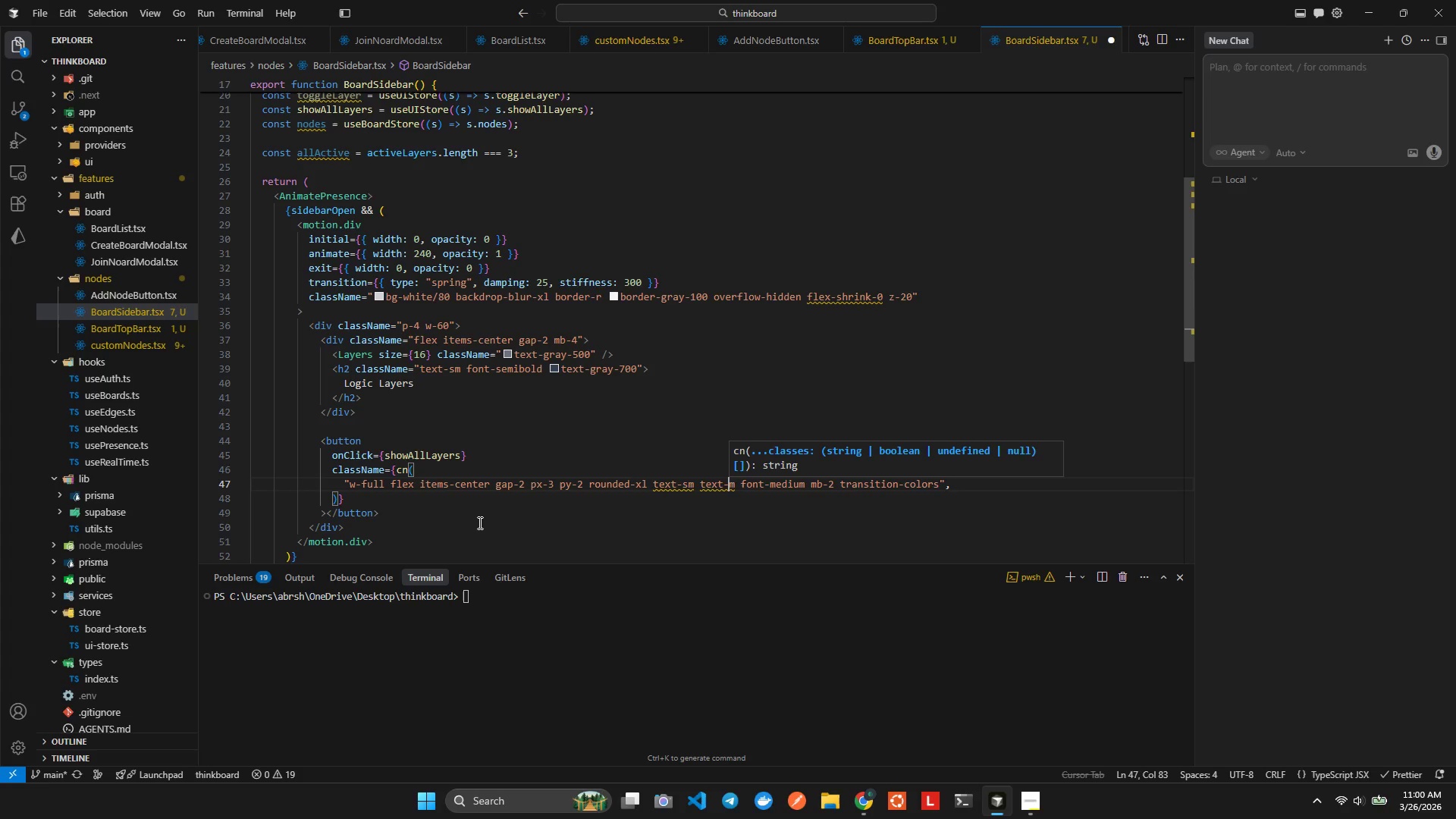 
key(Backspace)
 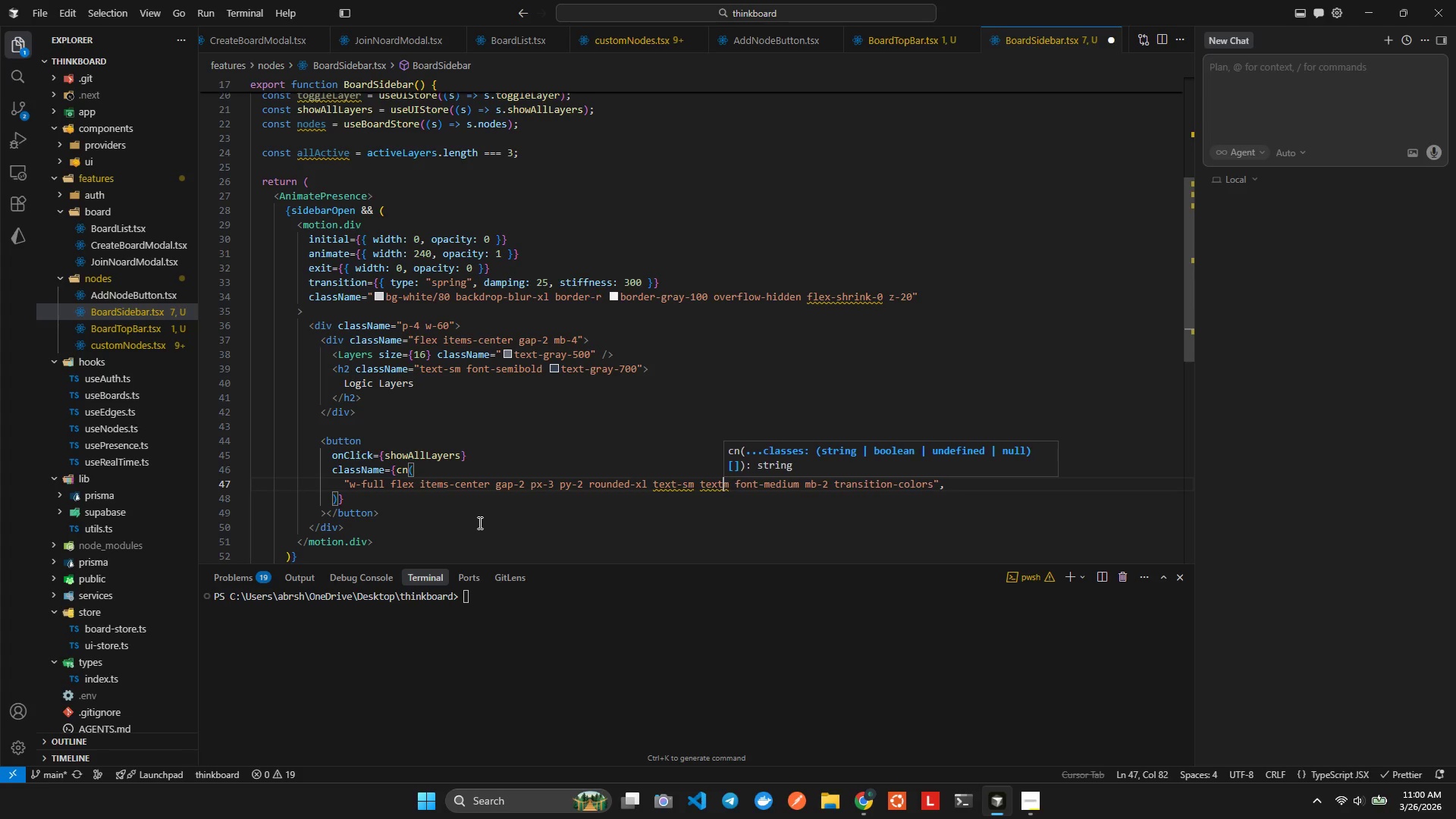 
key(Backspace)
 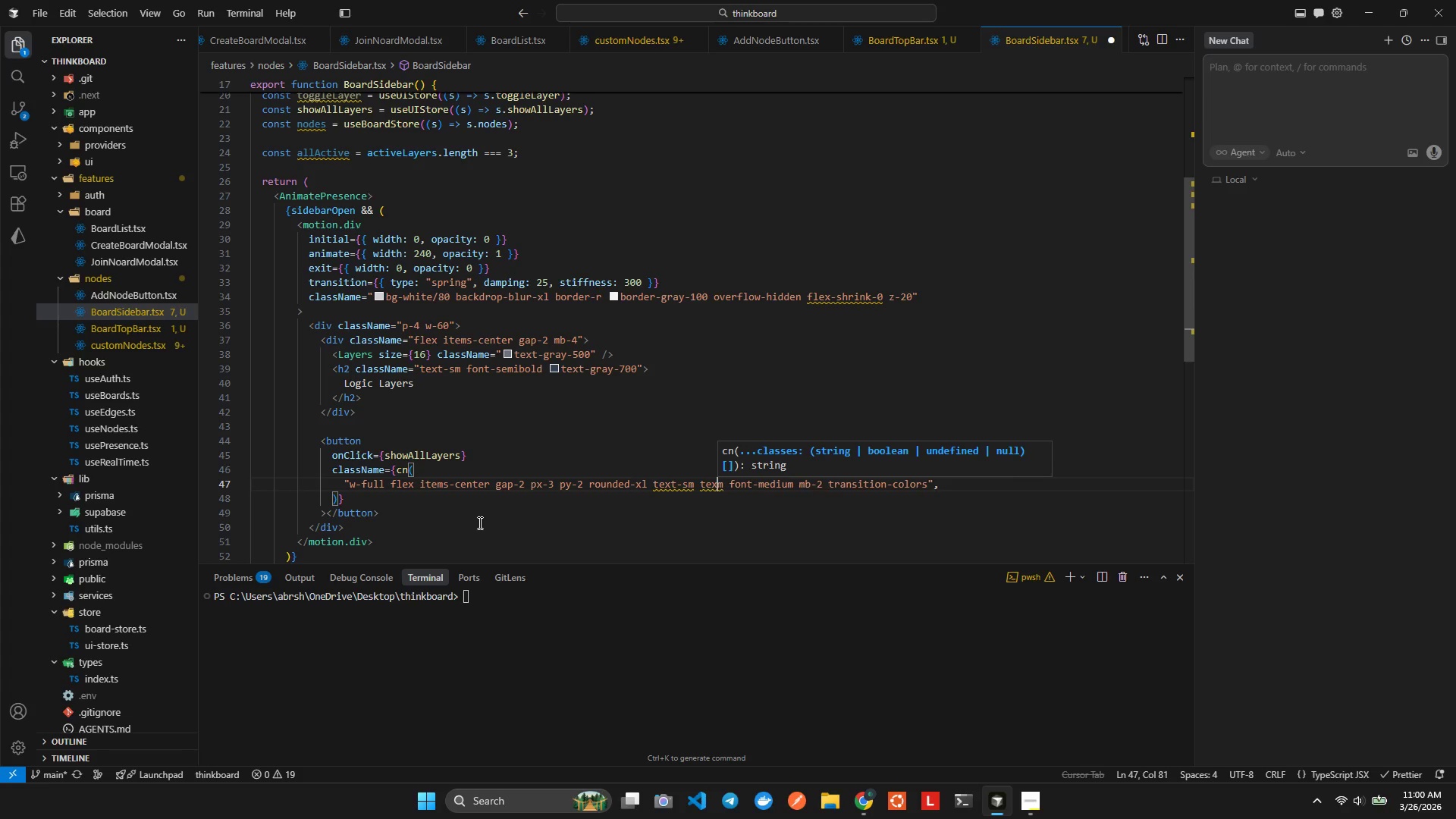 
key(Backspace)
 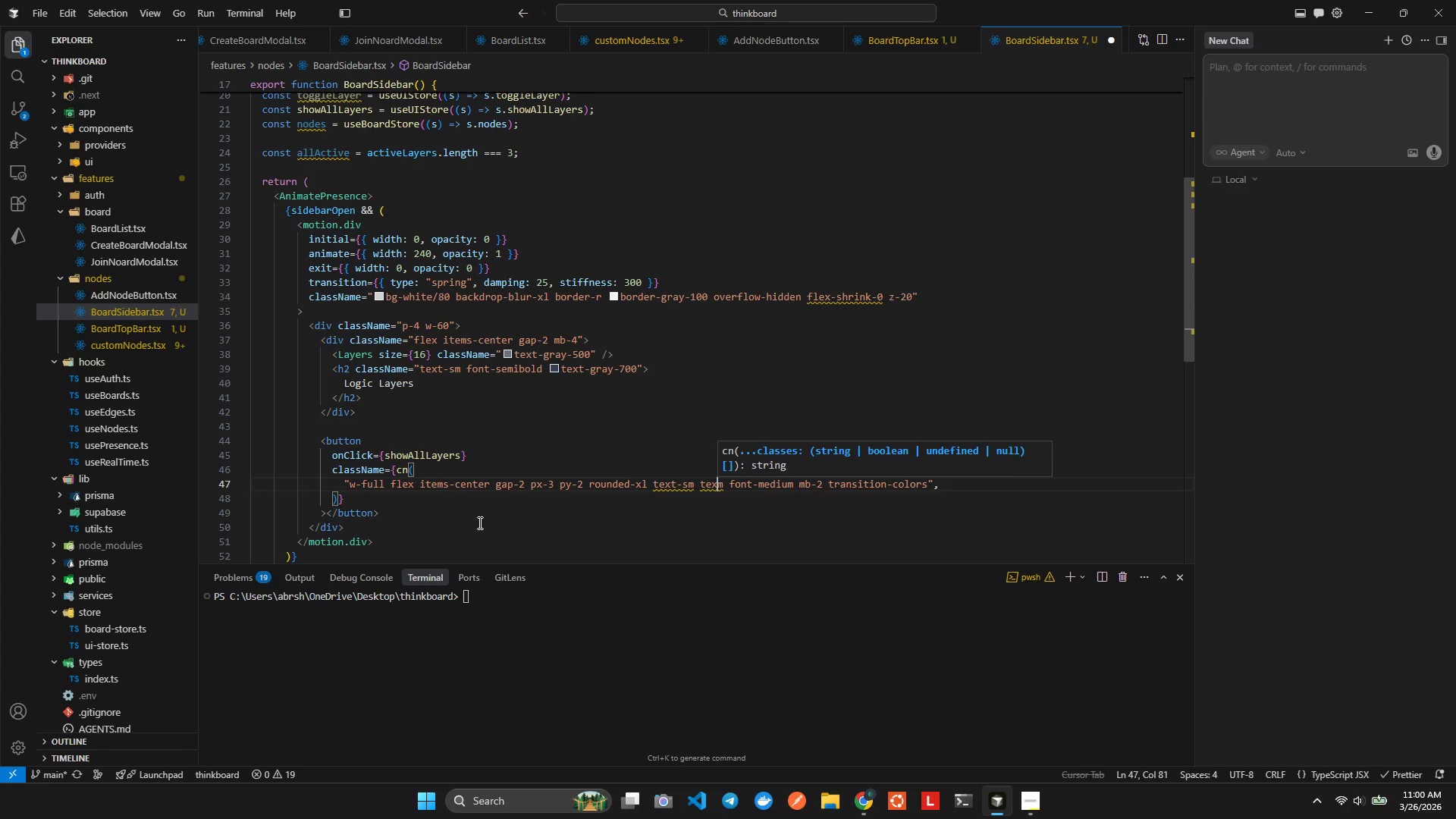 
key(Backspace)
 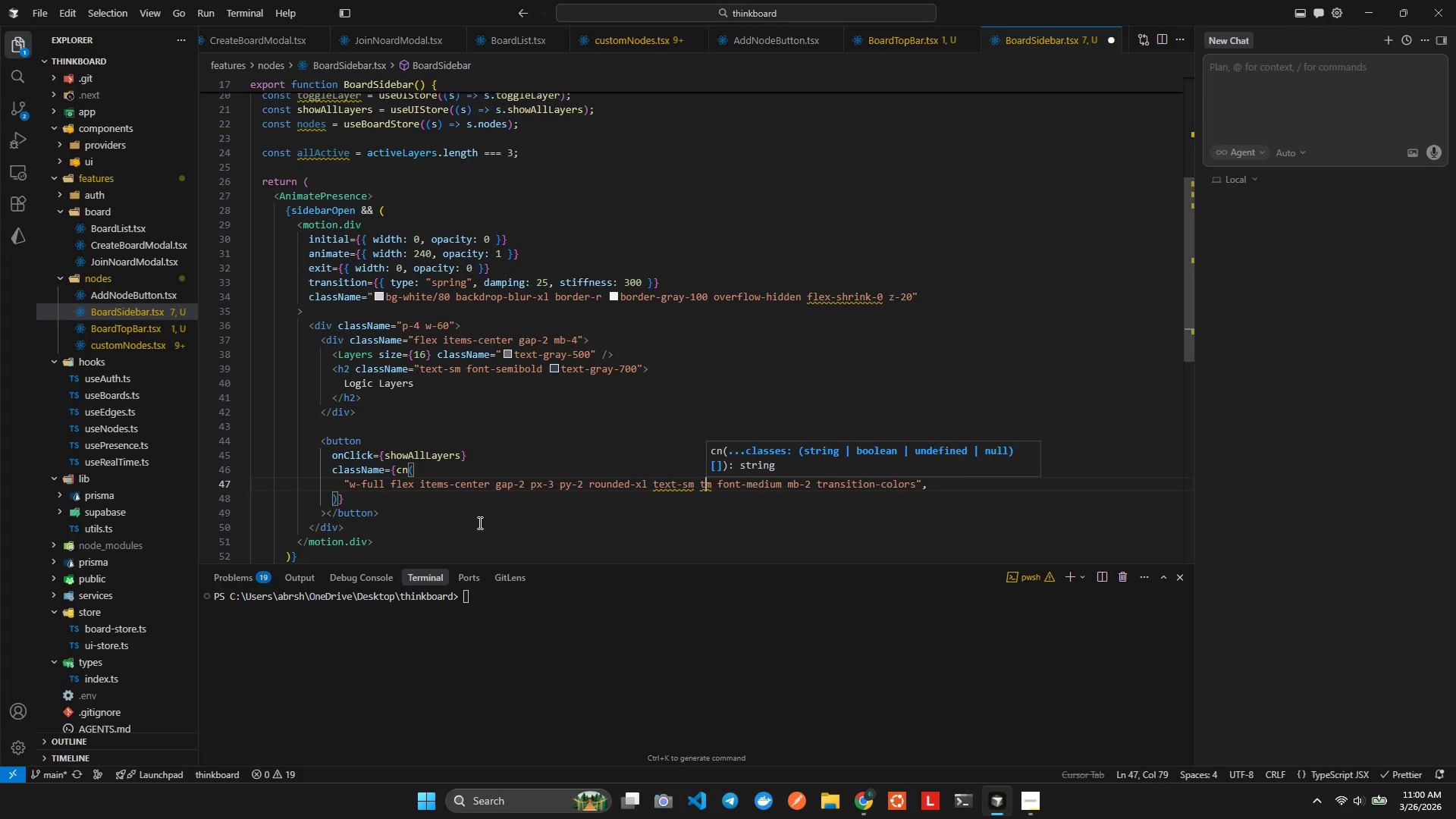 
key(Backspace)
 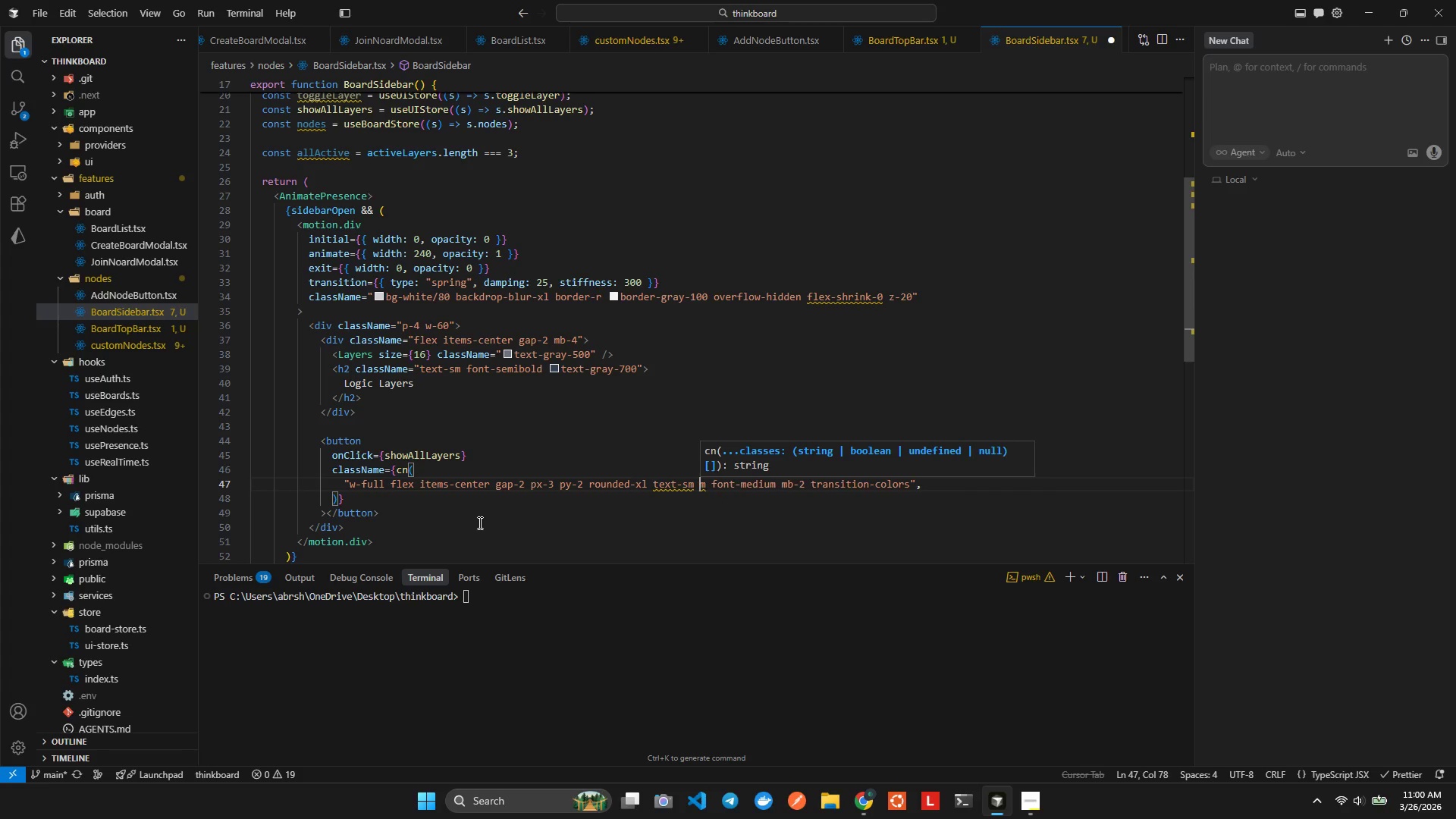 
key(Backspace)
 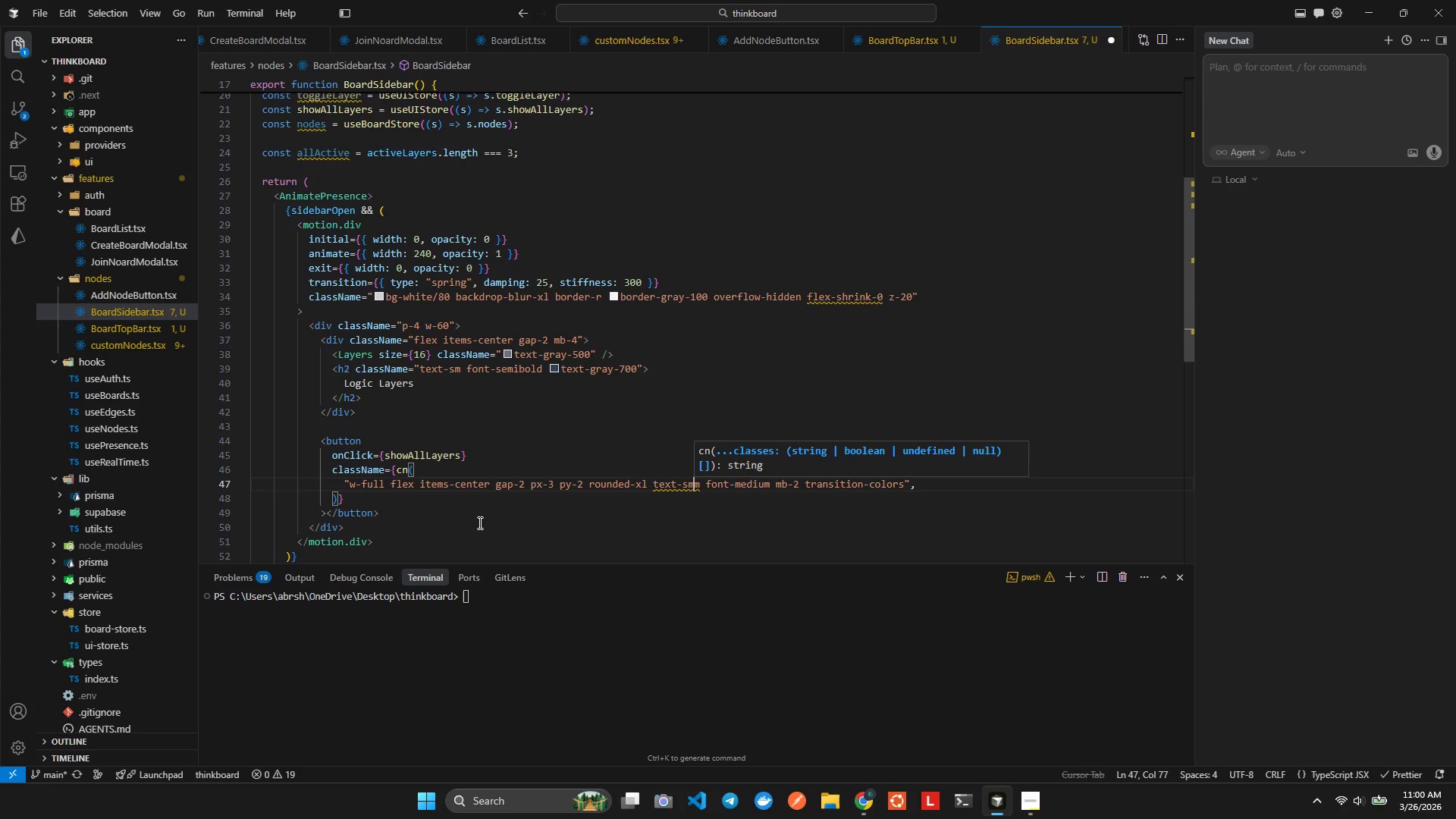 
key(Backspace)
 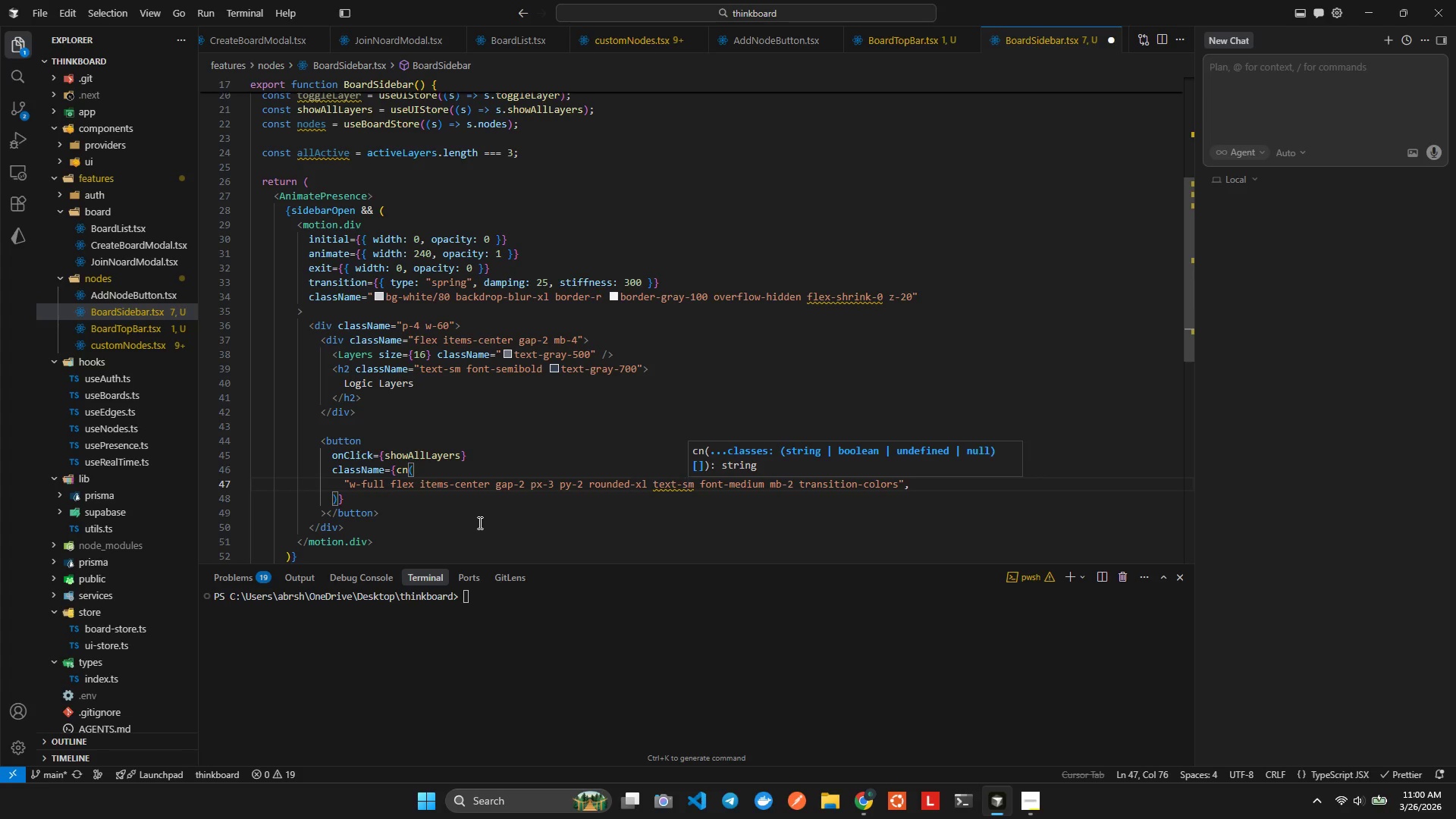 
key(ArrowRight)
 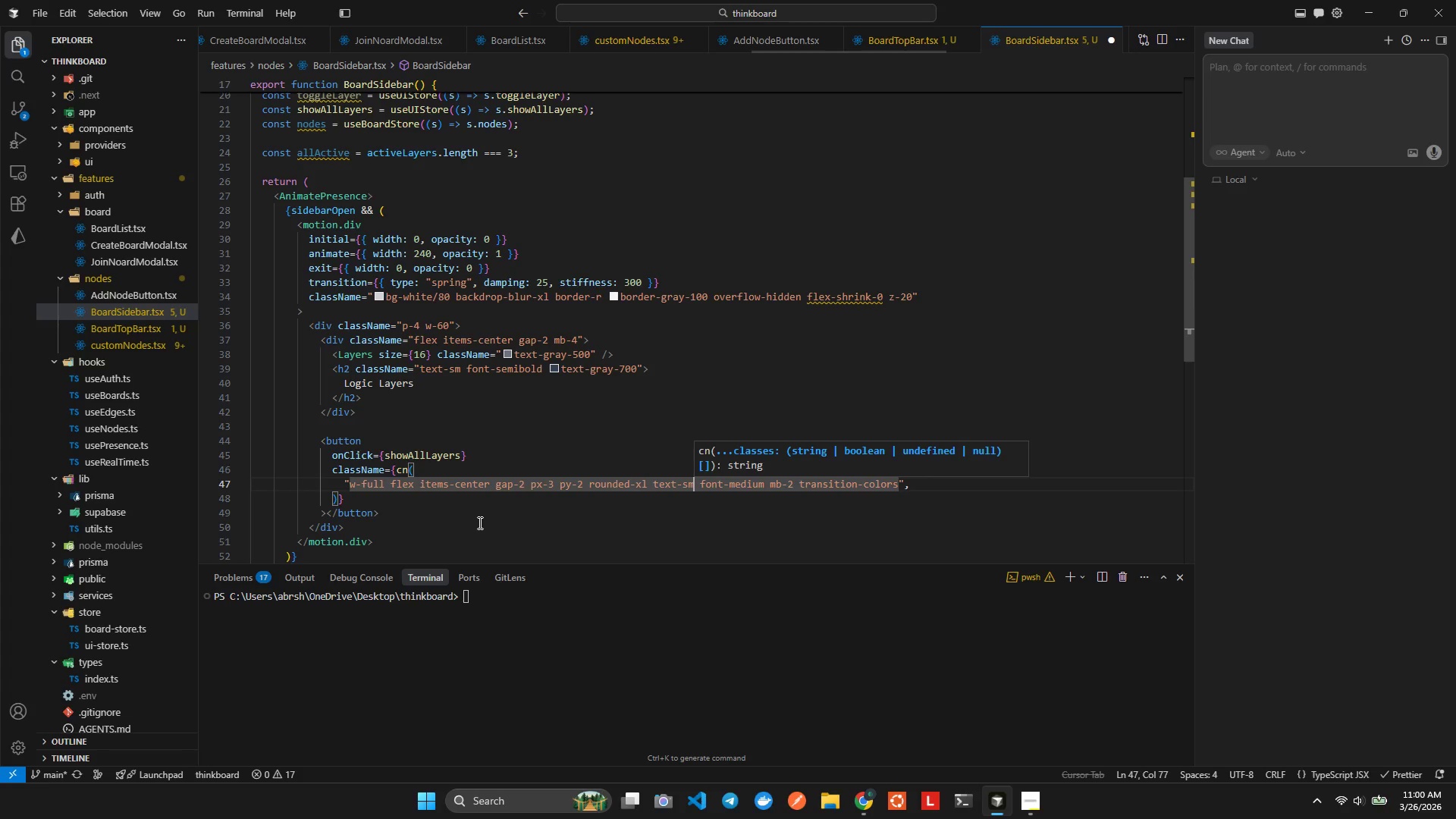 
key(ArrowUp)
 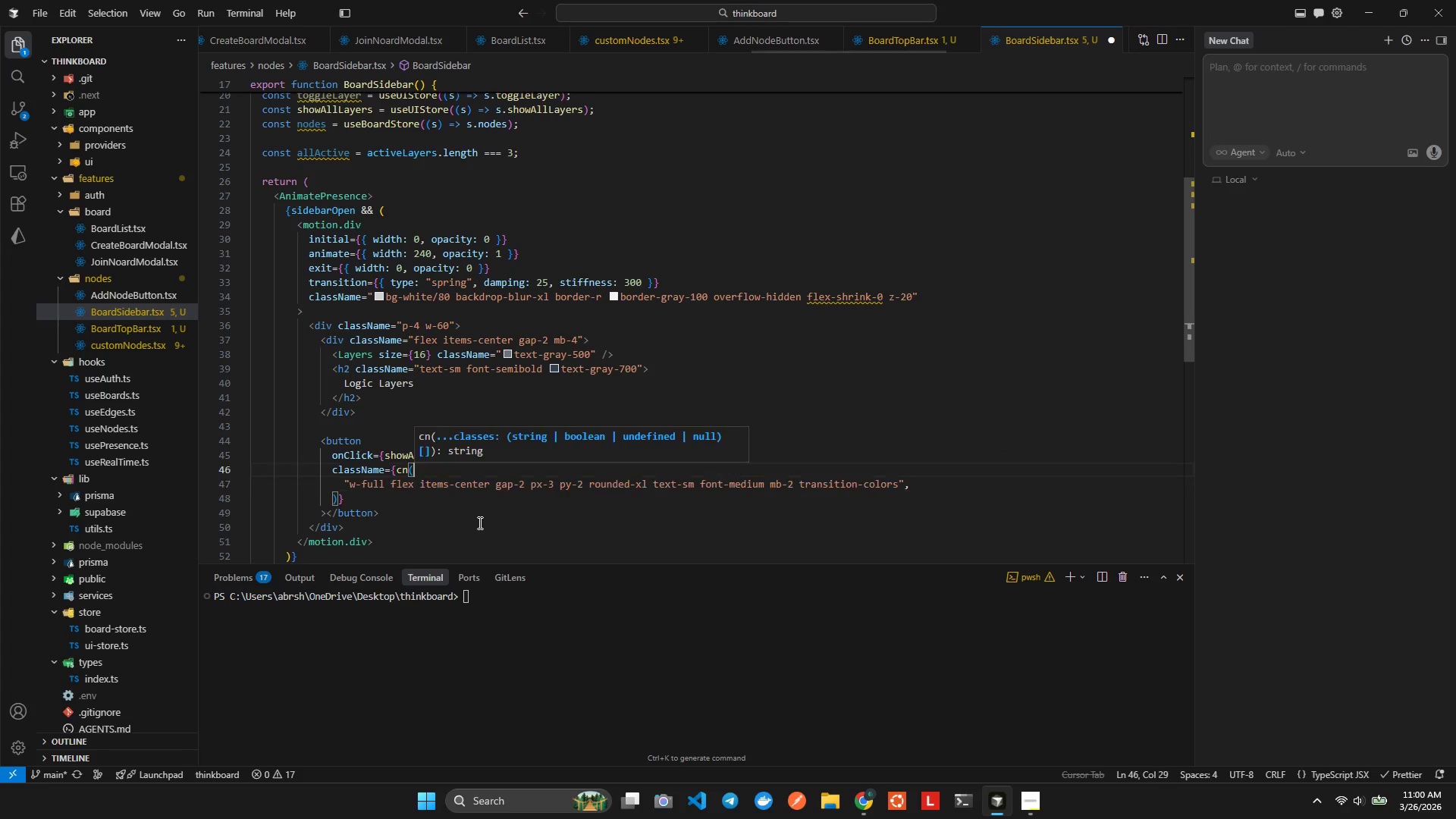 
key(ArrowRight)
 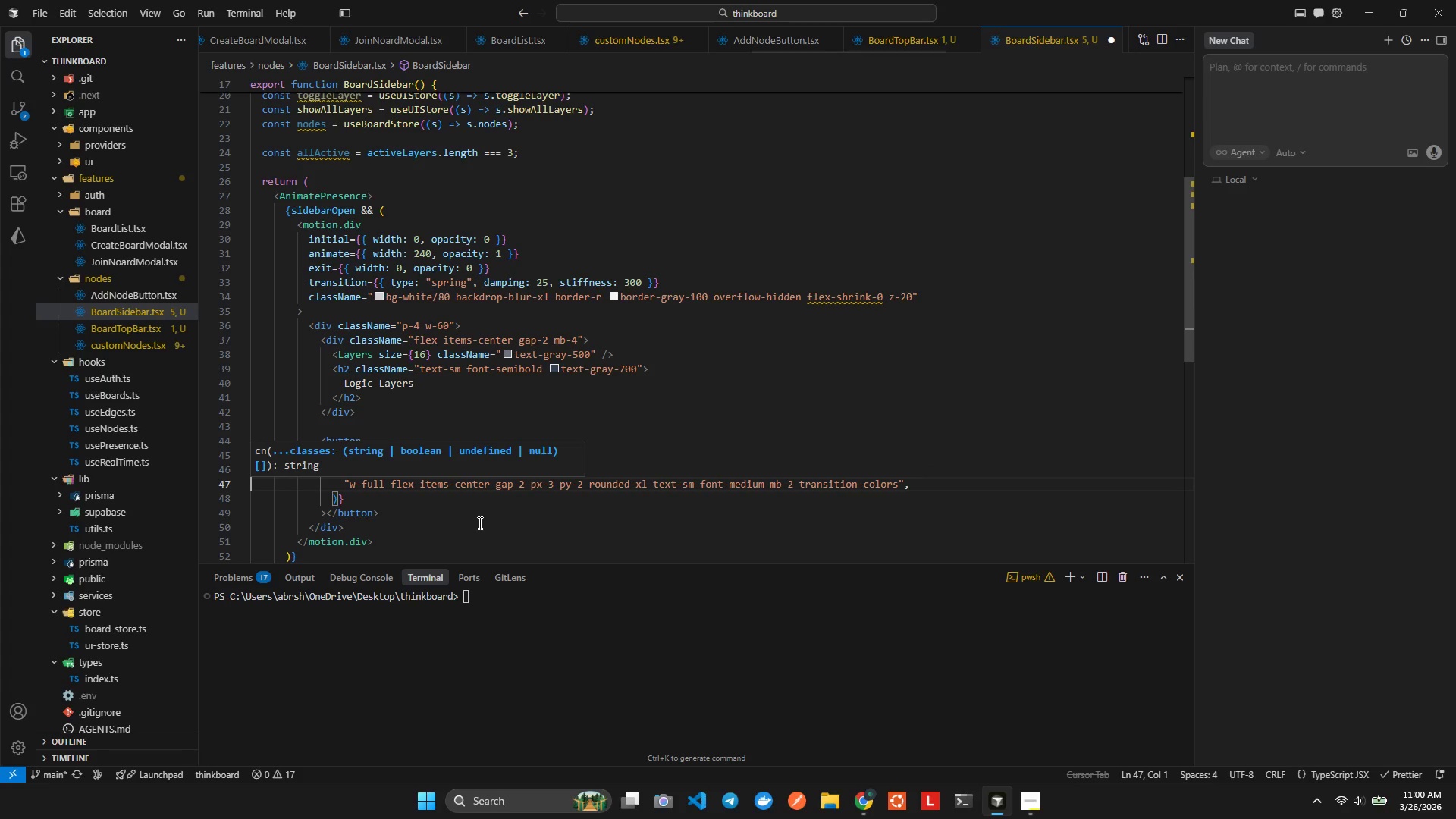 
key(ArrowDown)
 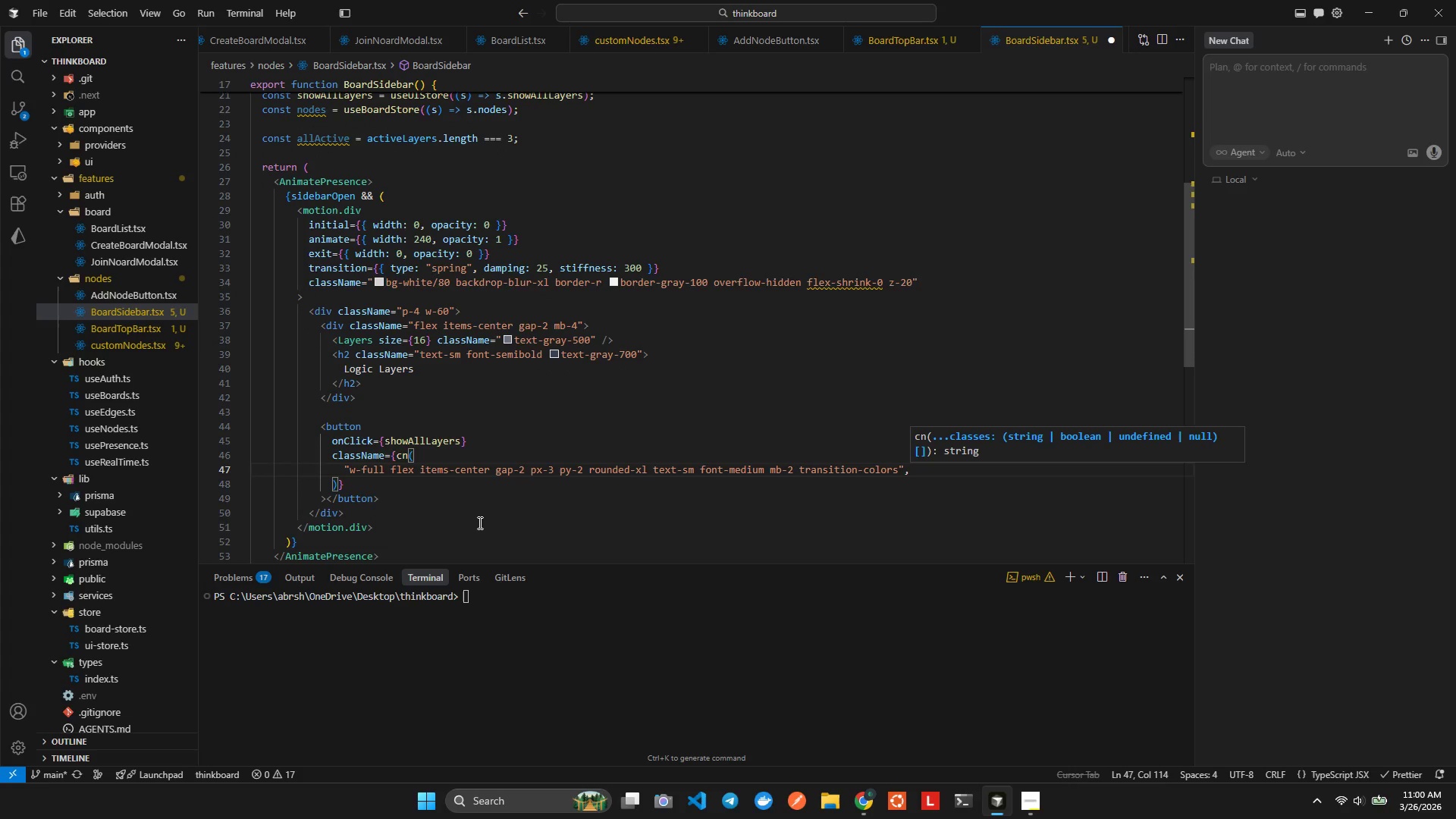 
key(Enter)
 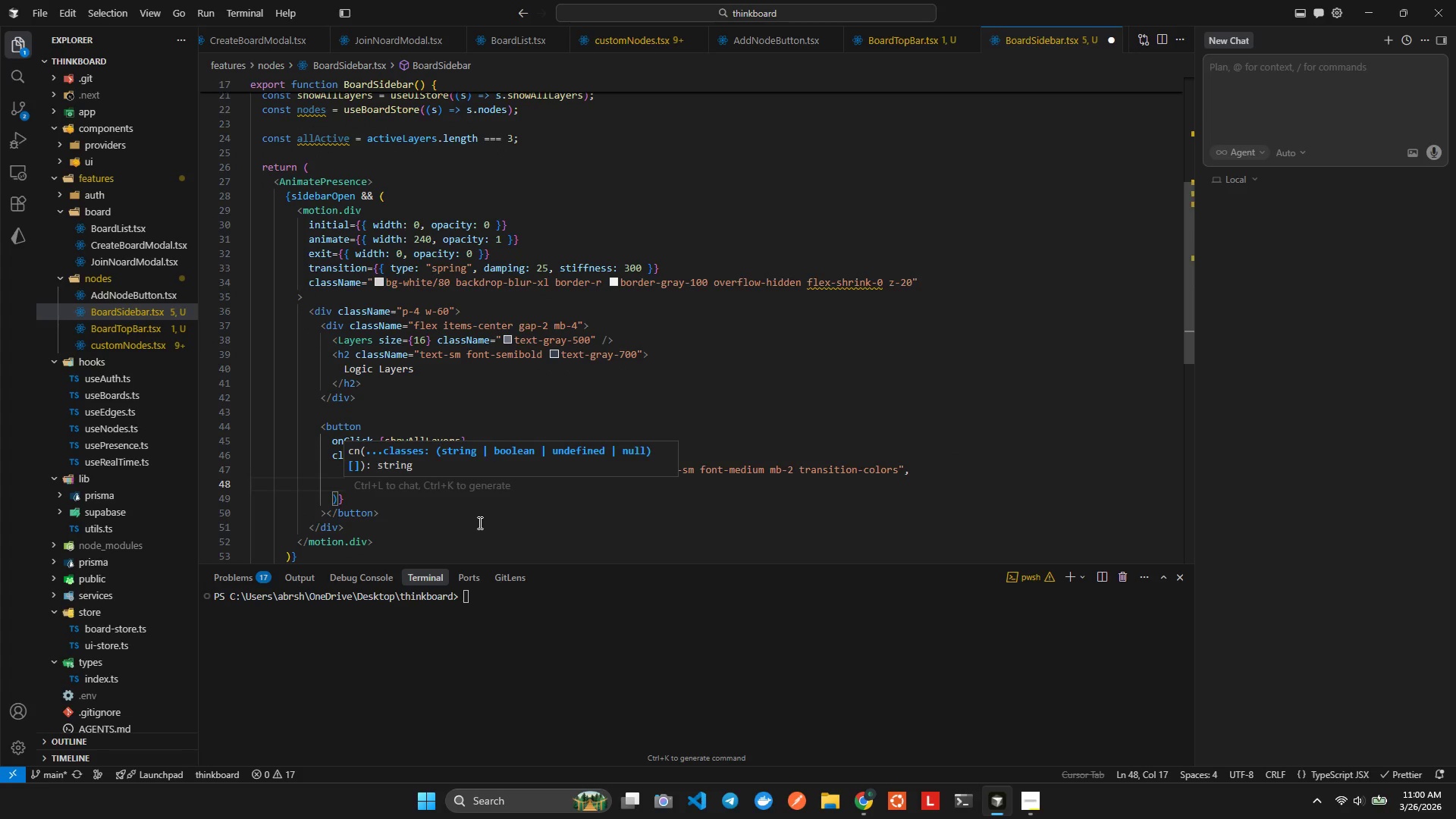 
wait(6.44)
 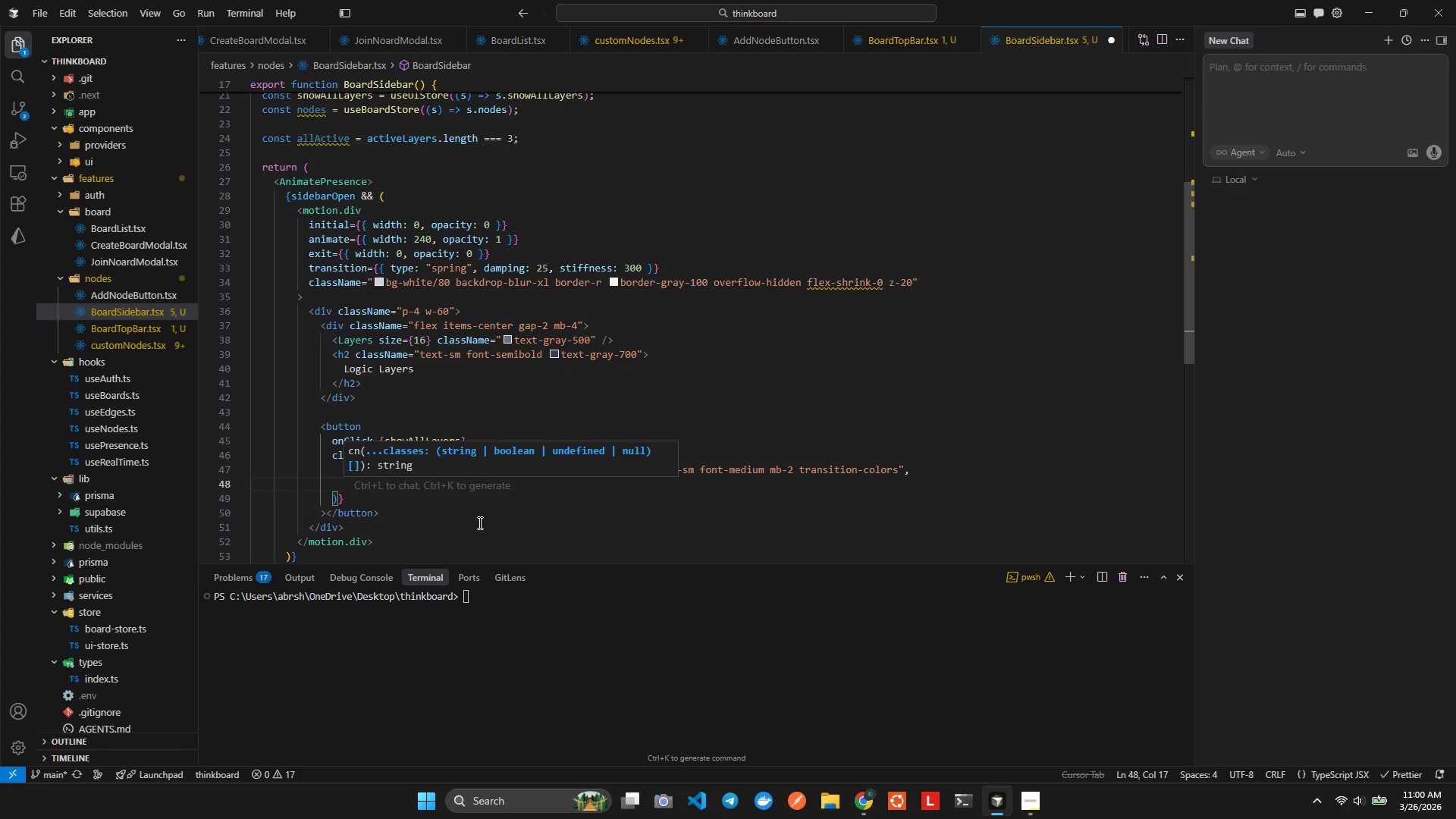 
type(all)
 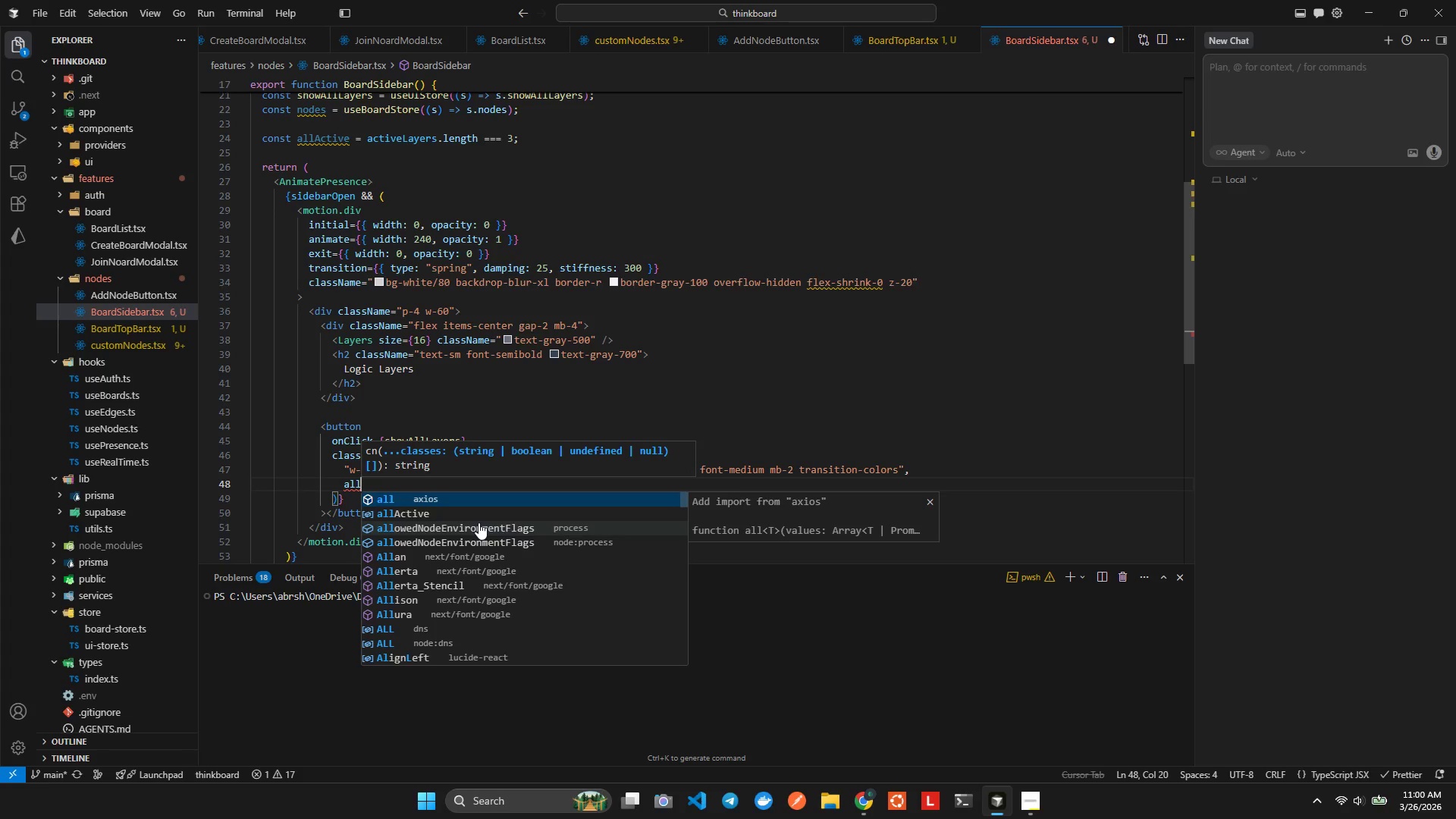 
key(ArrowDown)
 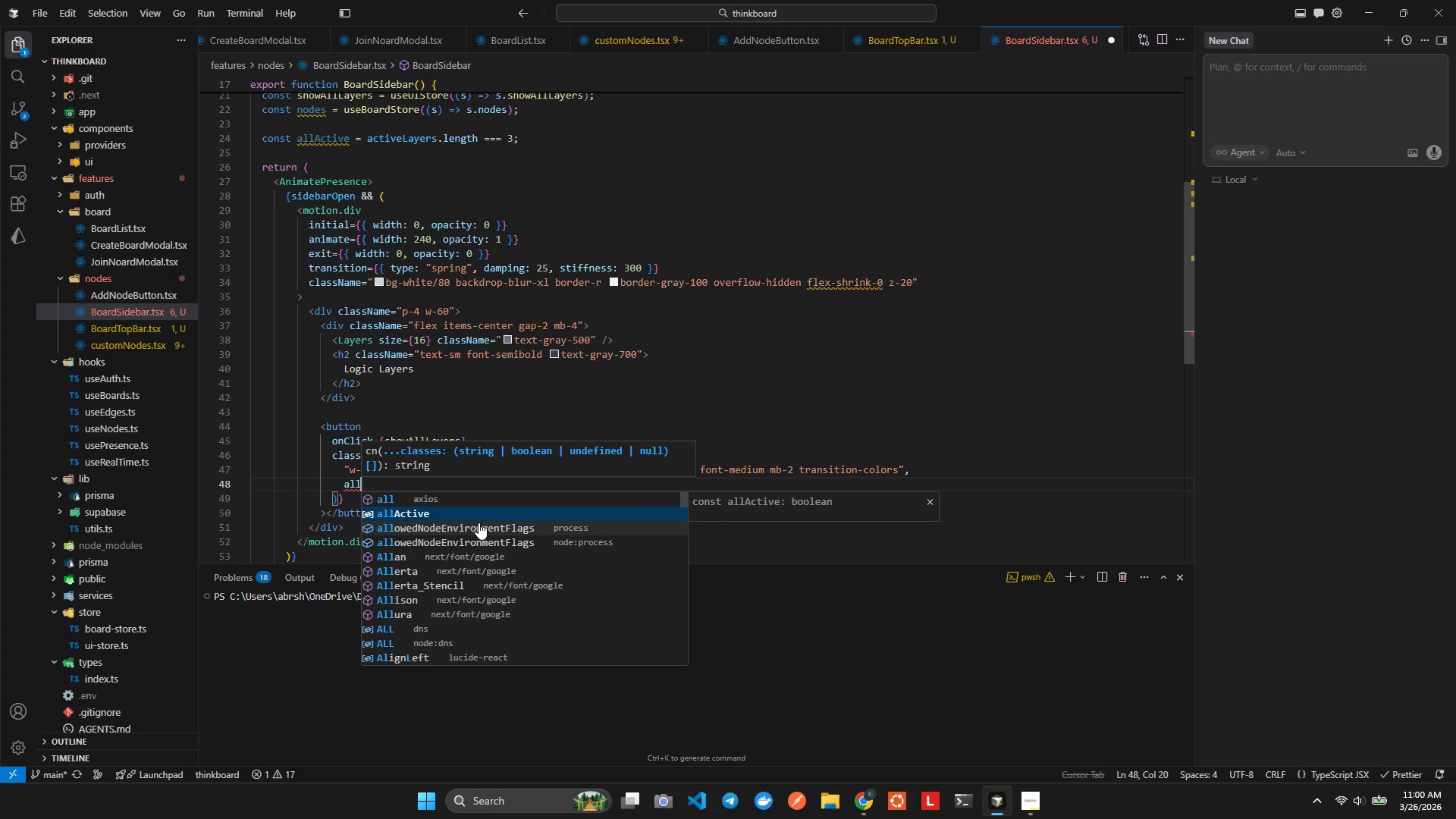 
key(Shift+ShiftRight)
 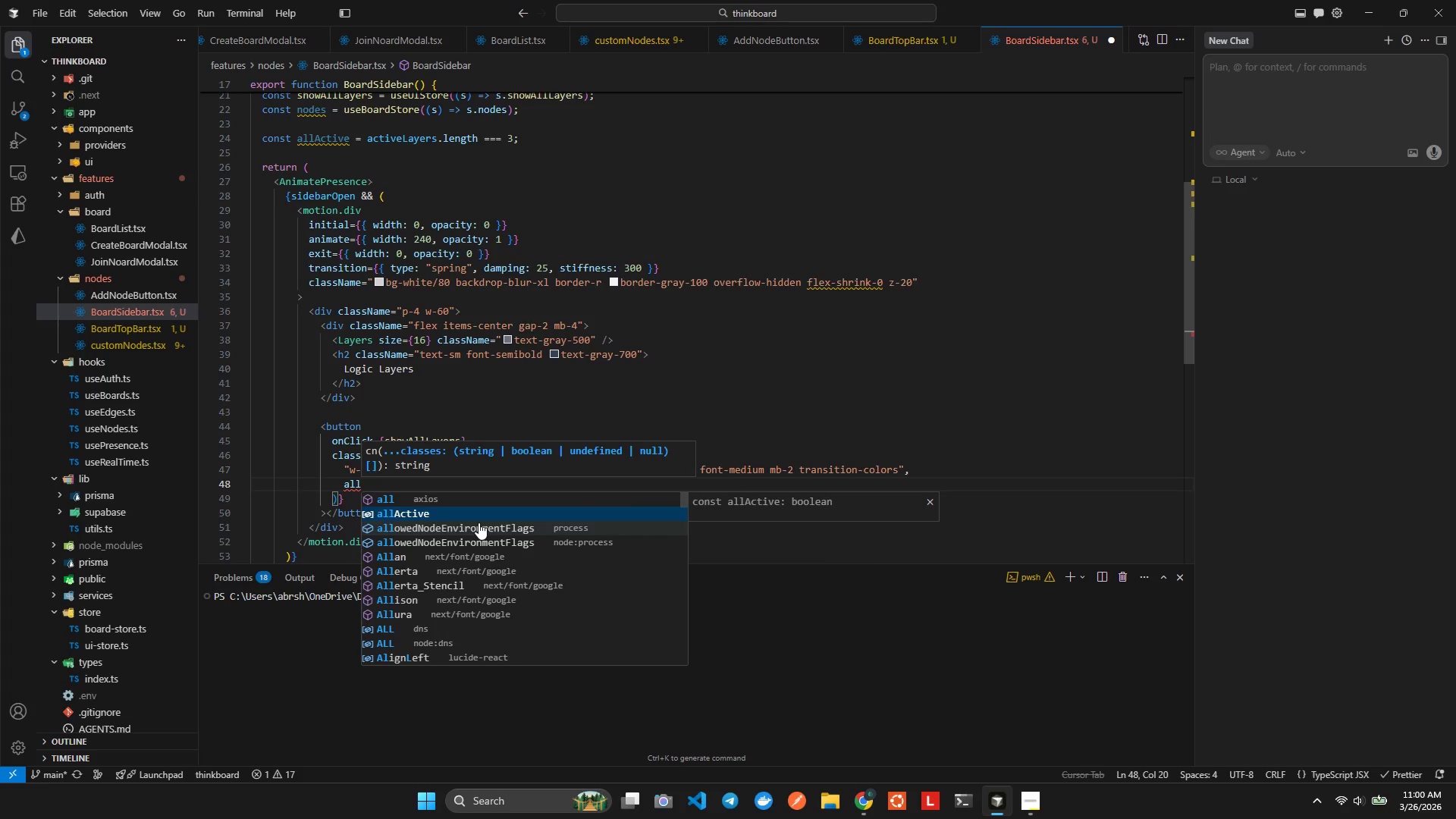 
key(Enter)
 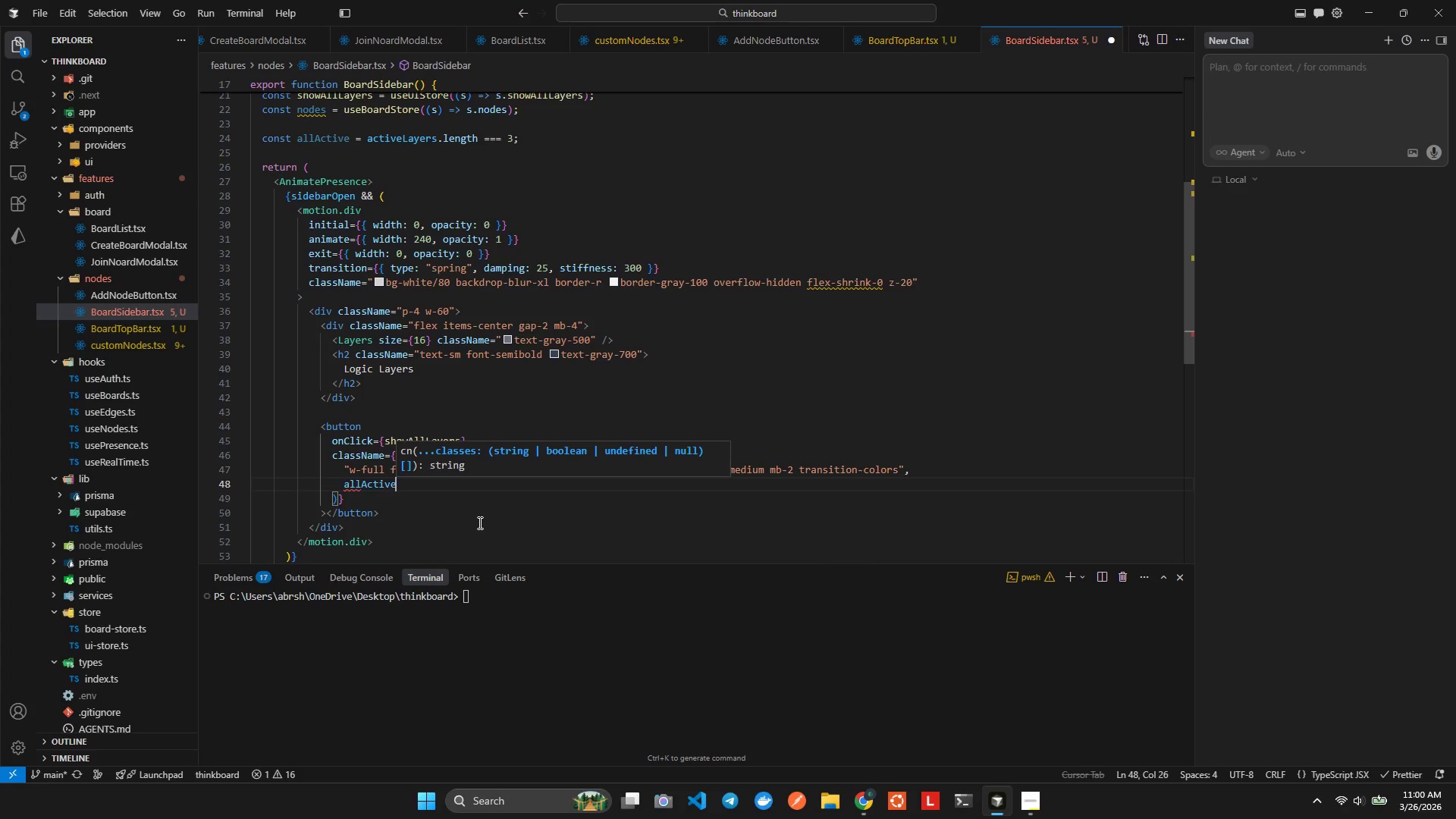 
type(? 'bgingo50)
 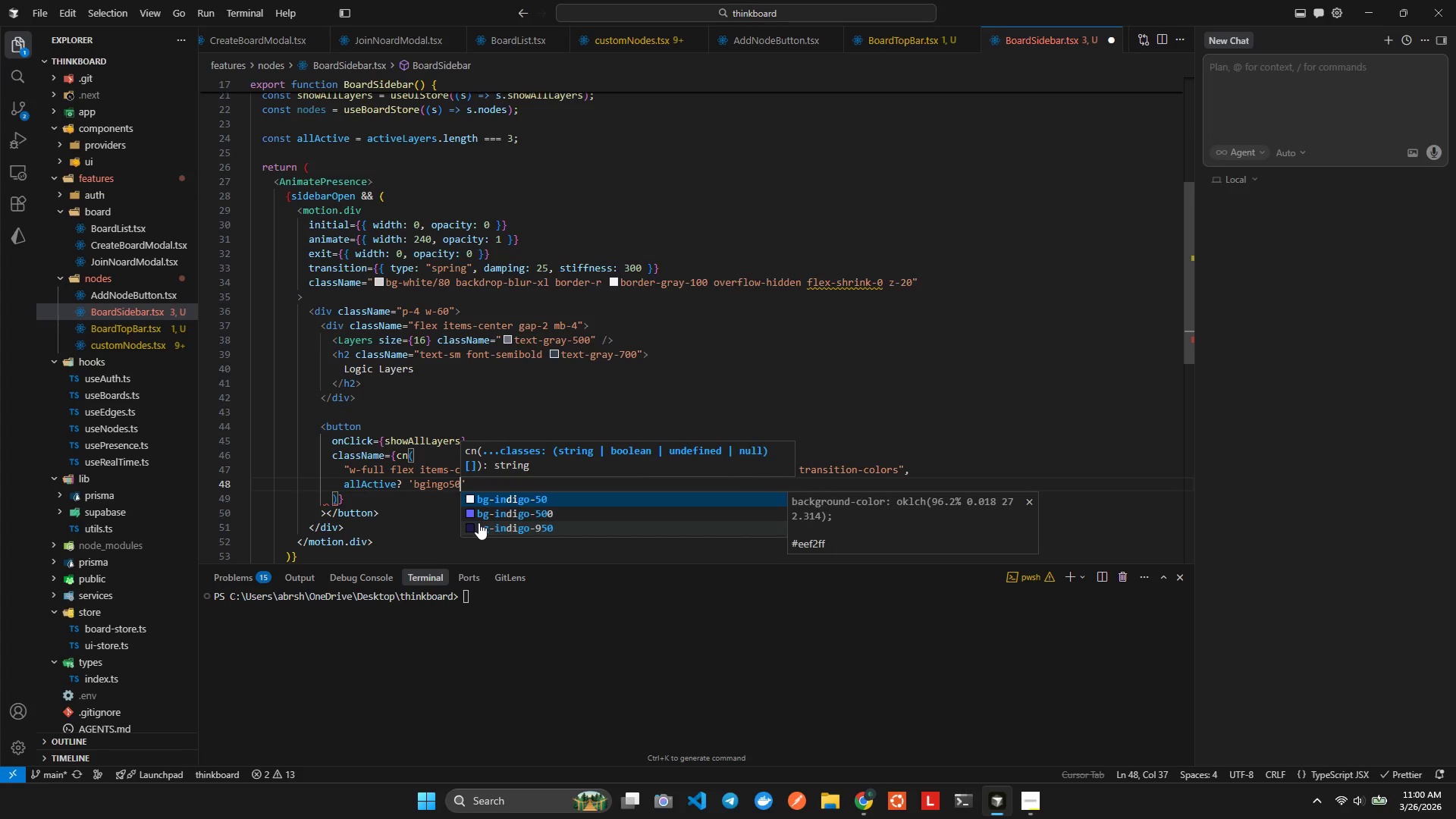 
key(Enter)
 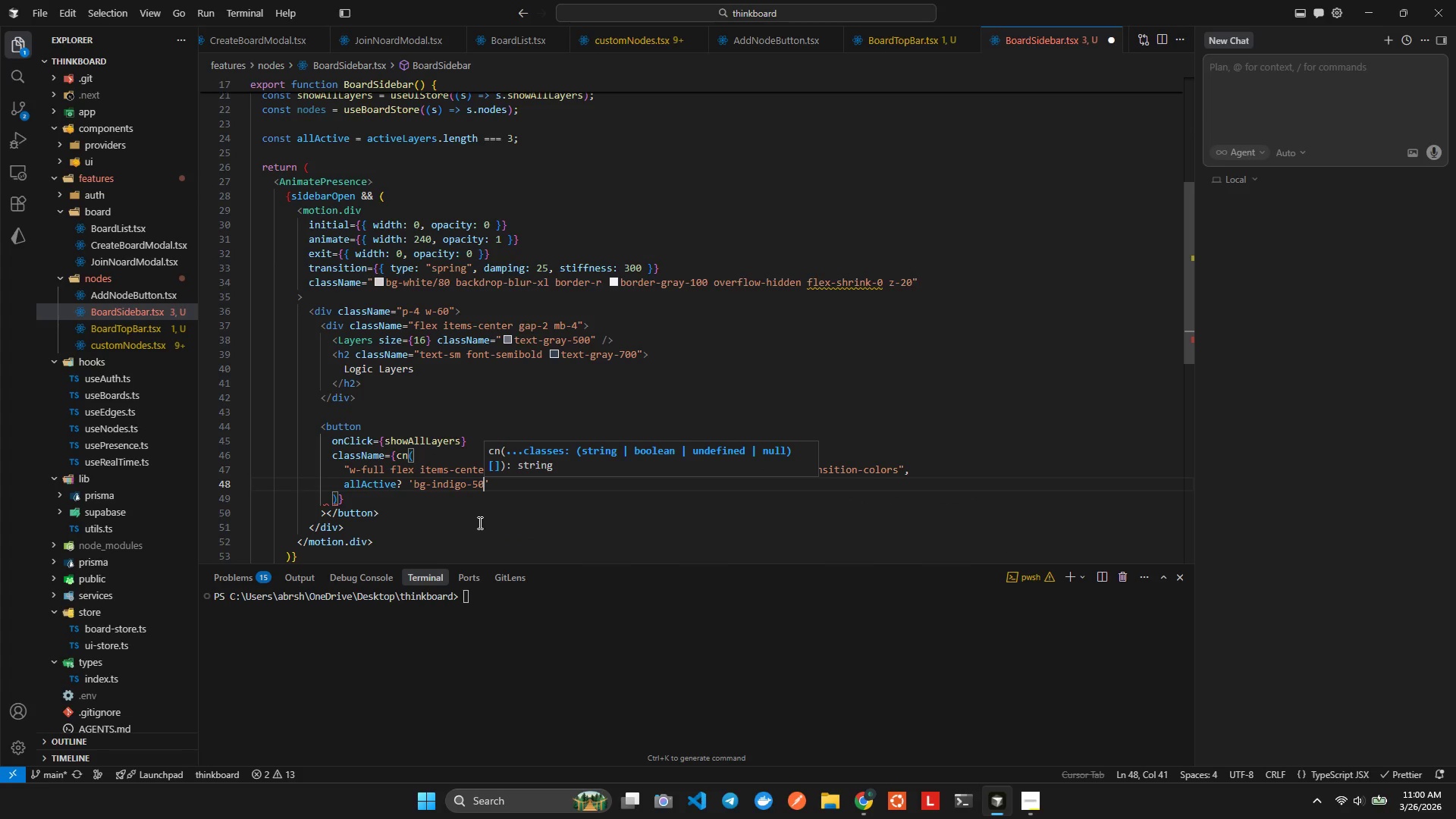 
type( texingo70)
 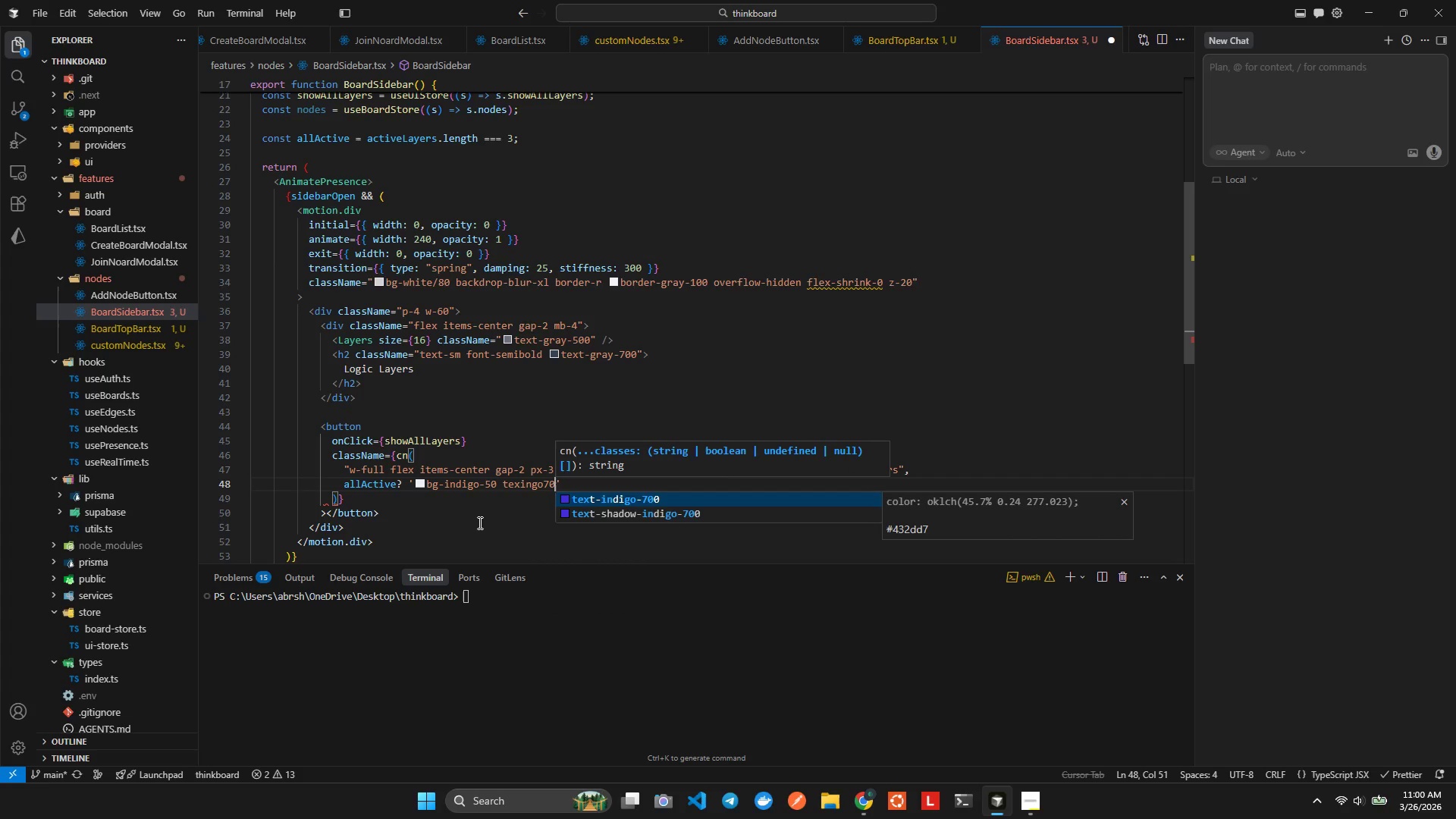 
key(Enter)
 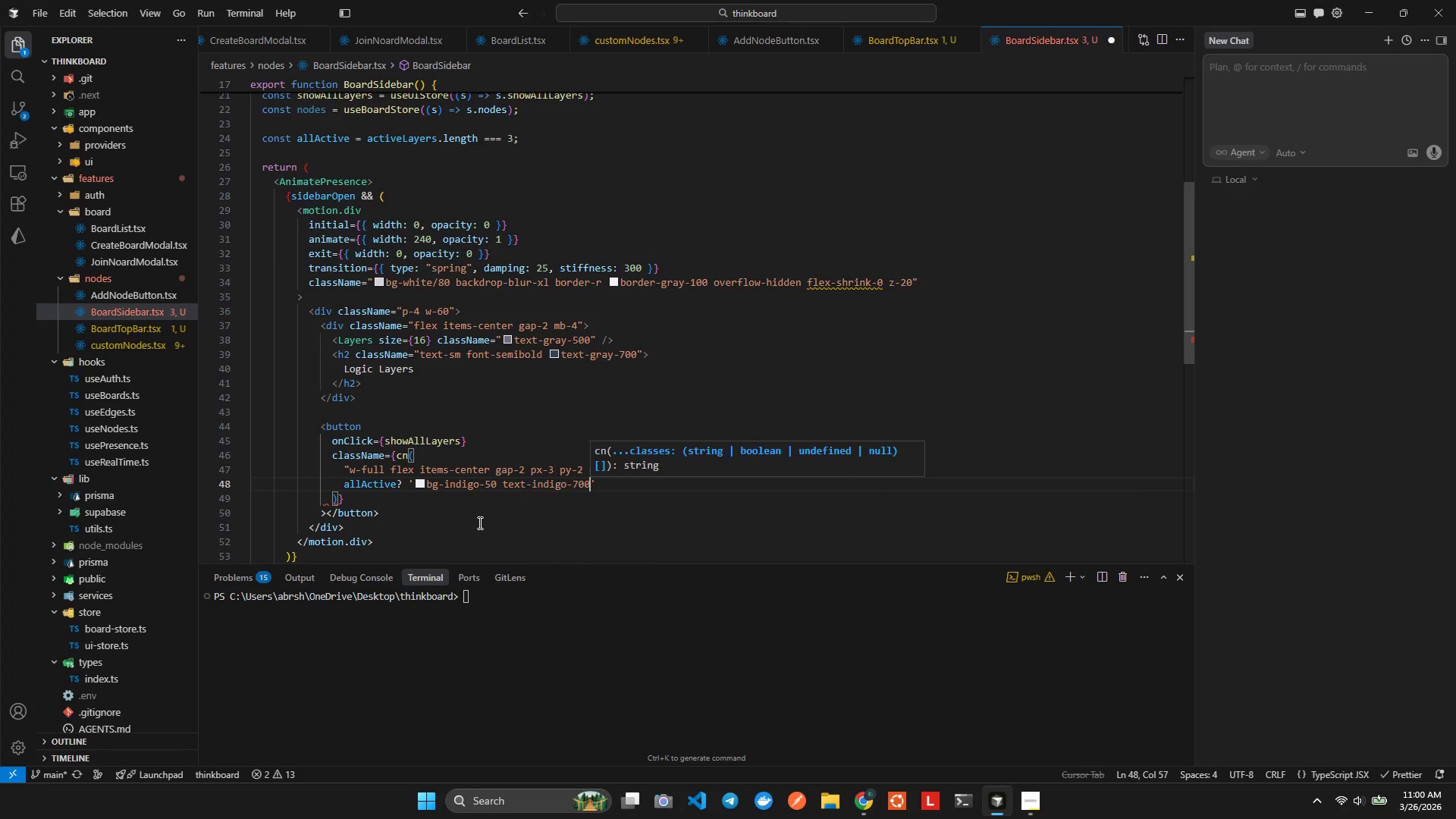 
key(Space)
 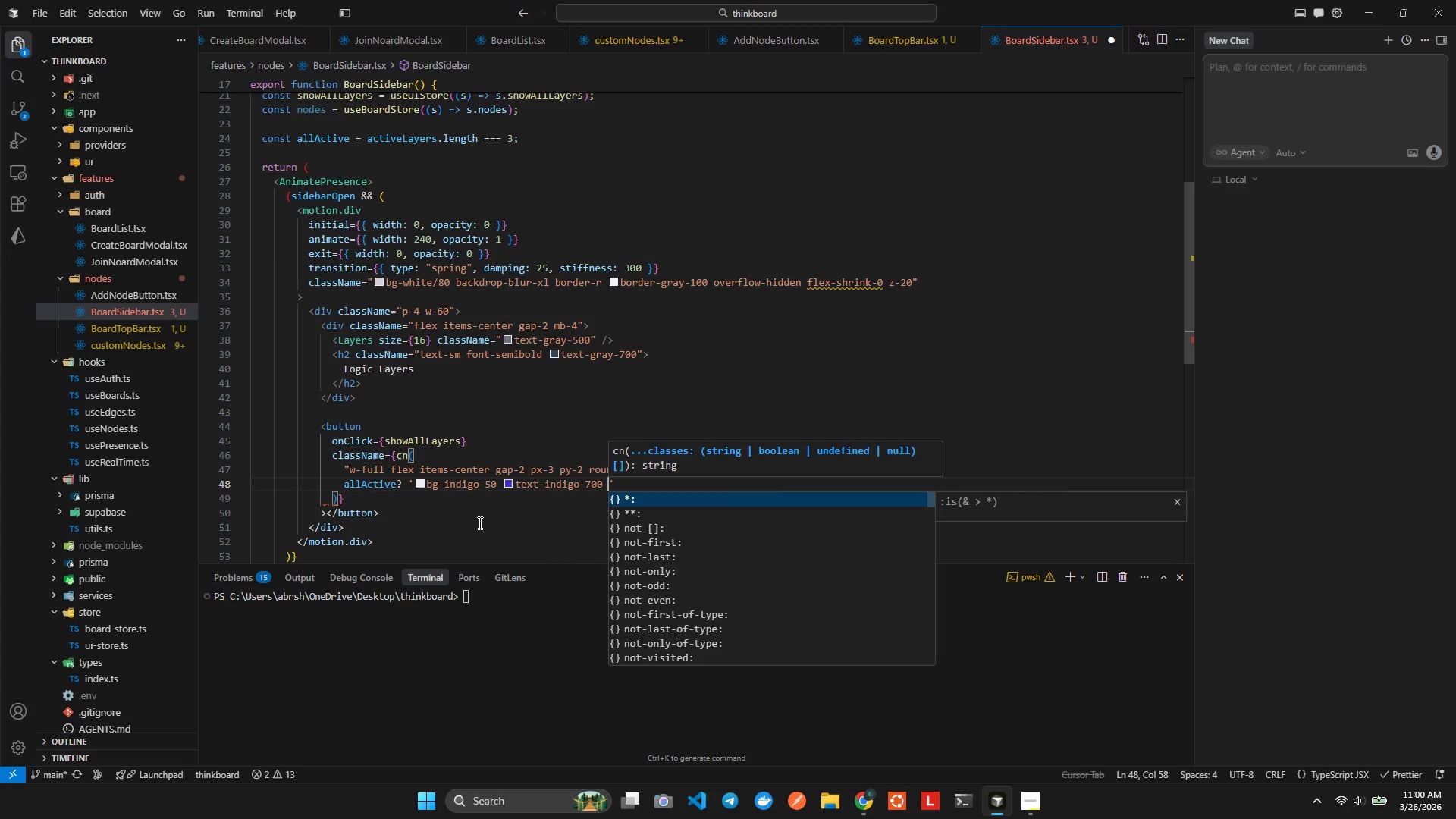 
key(Backspace)
 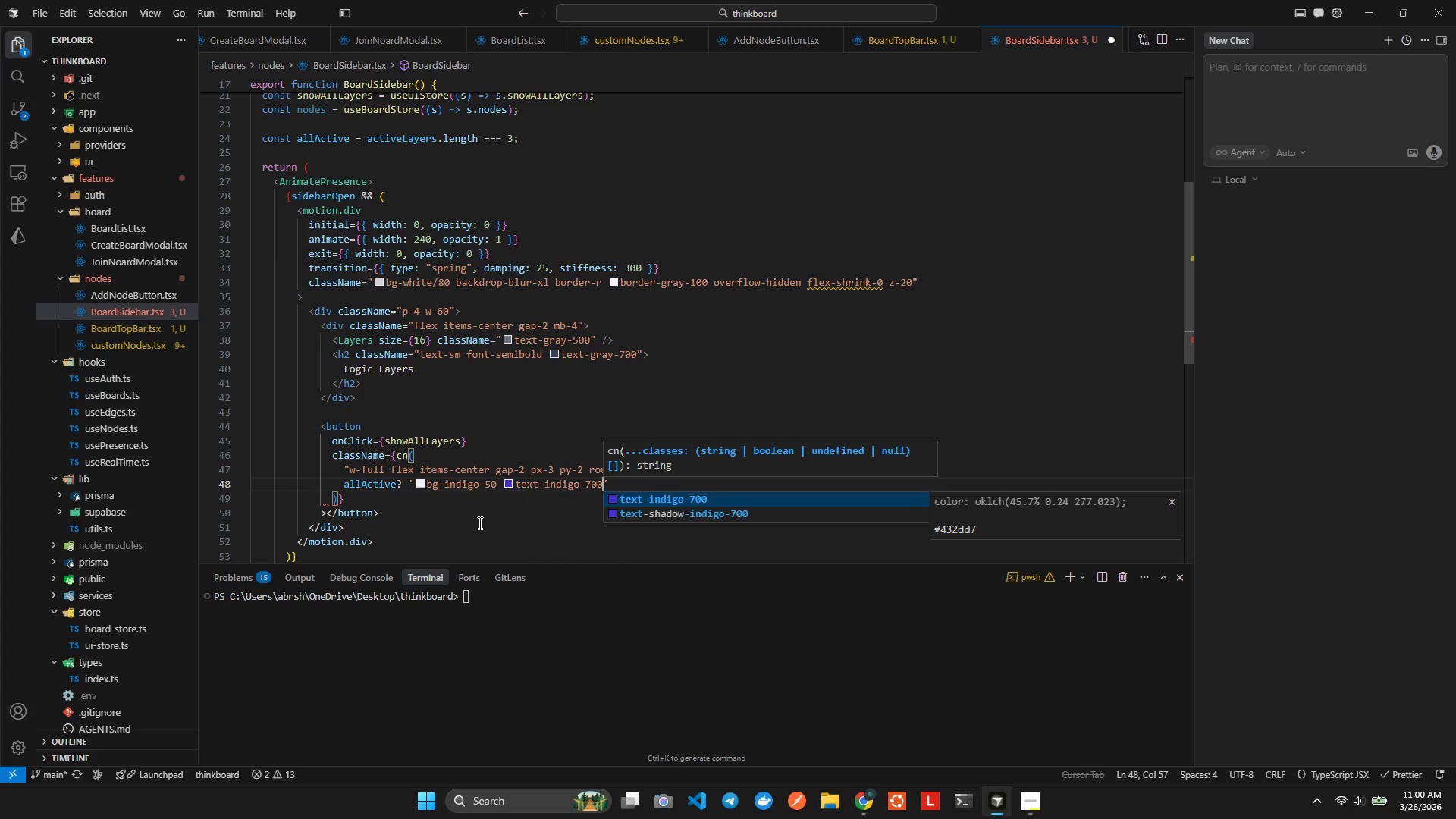 
key(ArrowRight)
 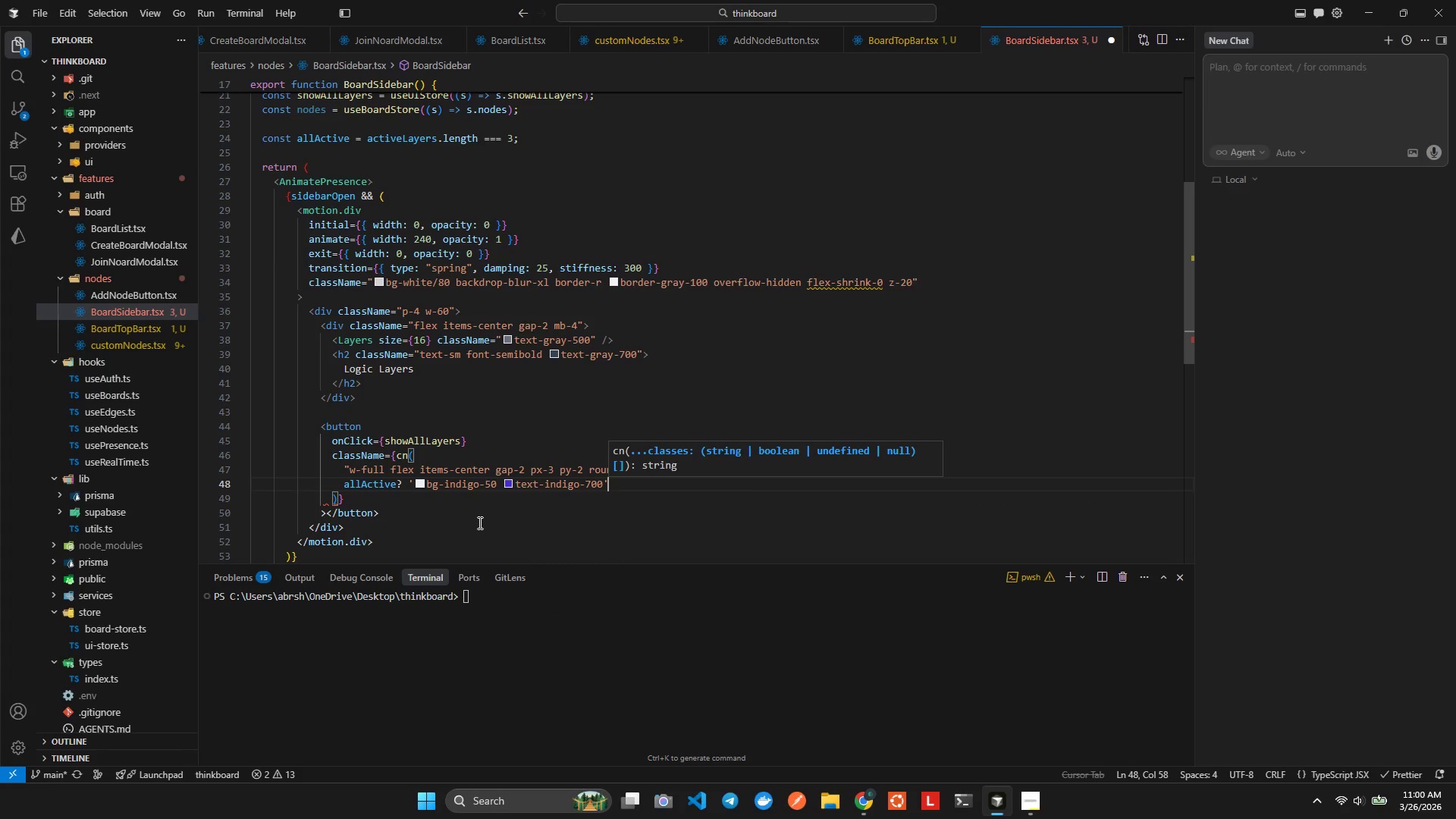 
type(: 'texgray500)
 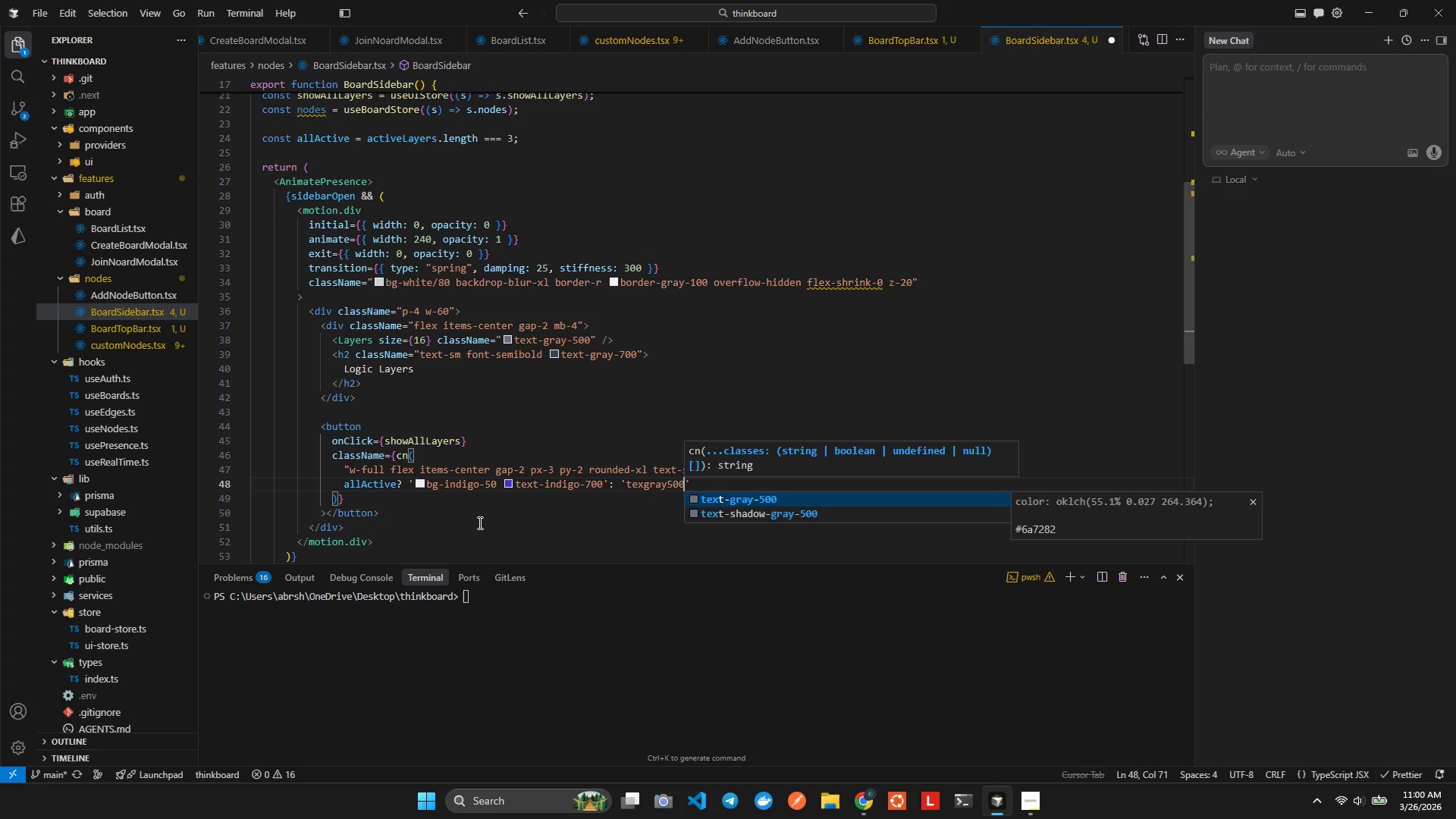 
key(Enter)
 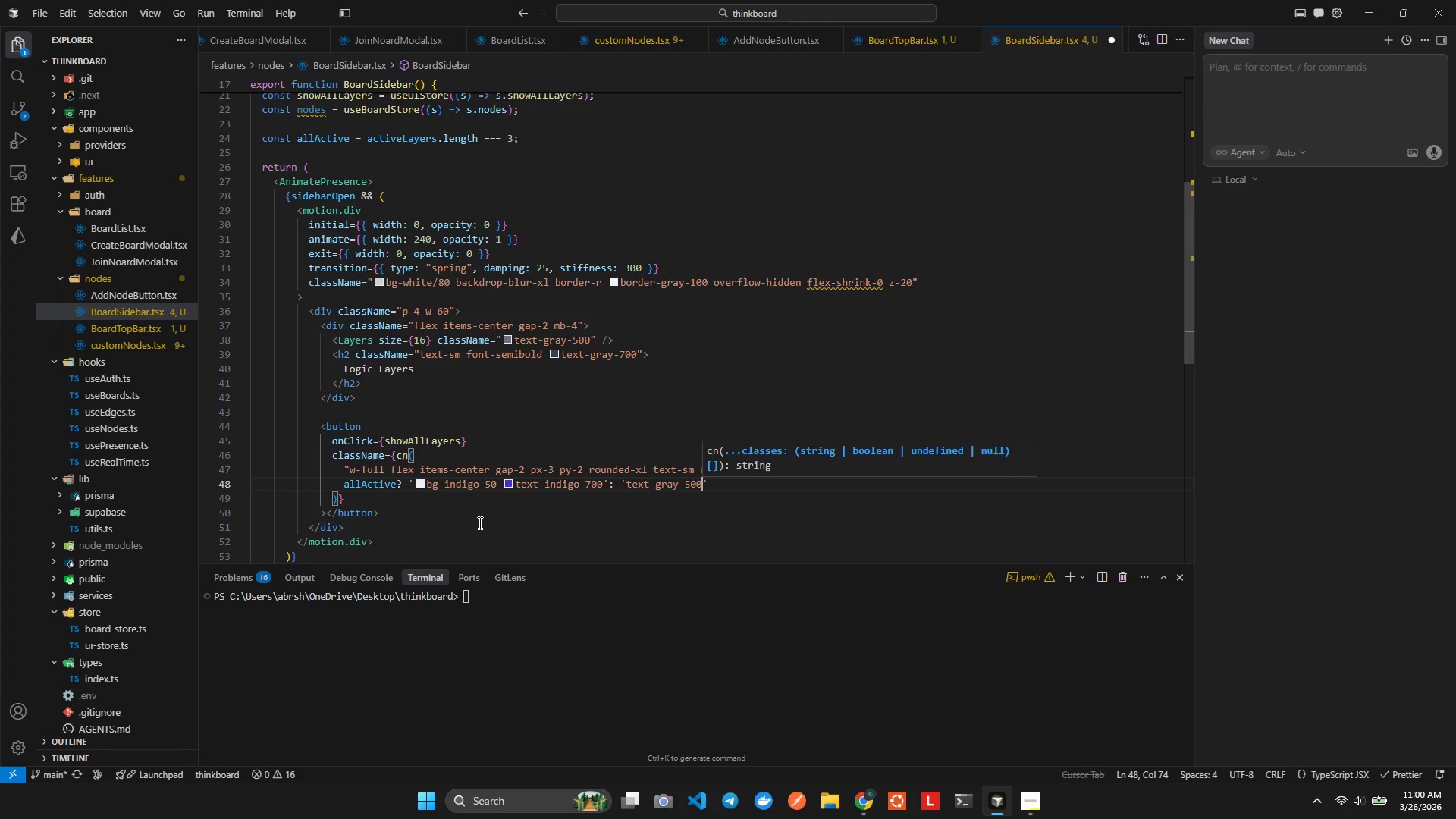 
type( hover)
 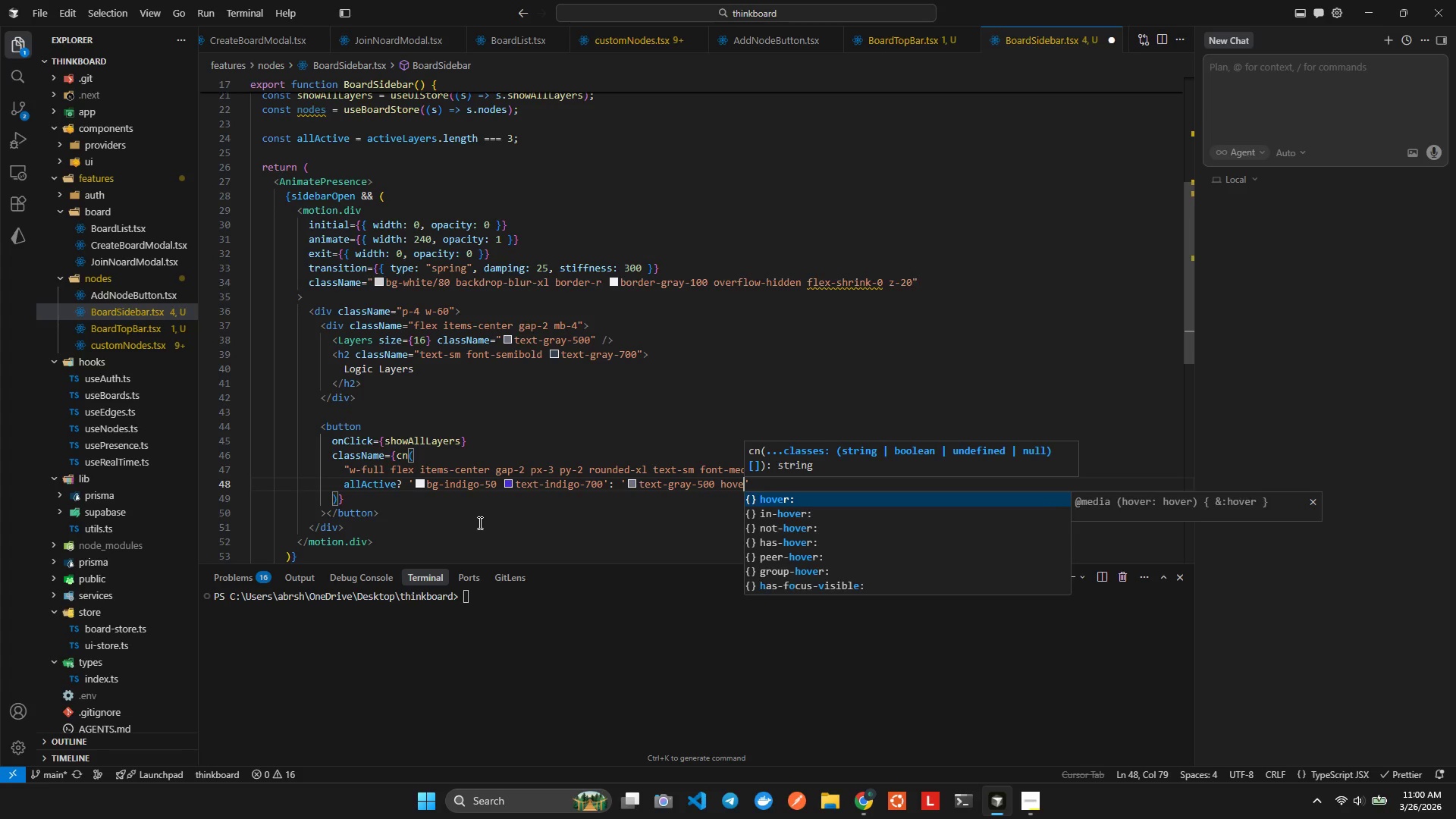 
key(Enter)
 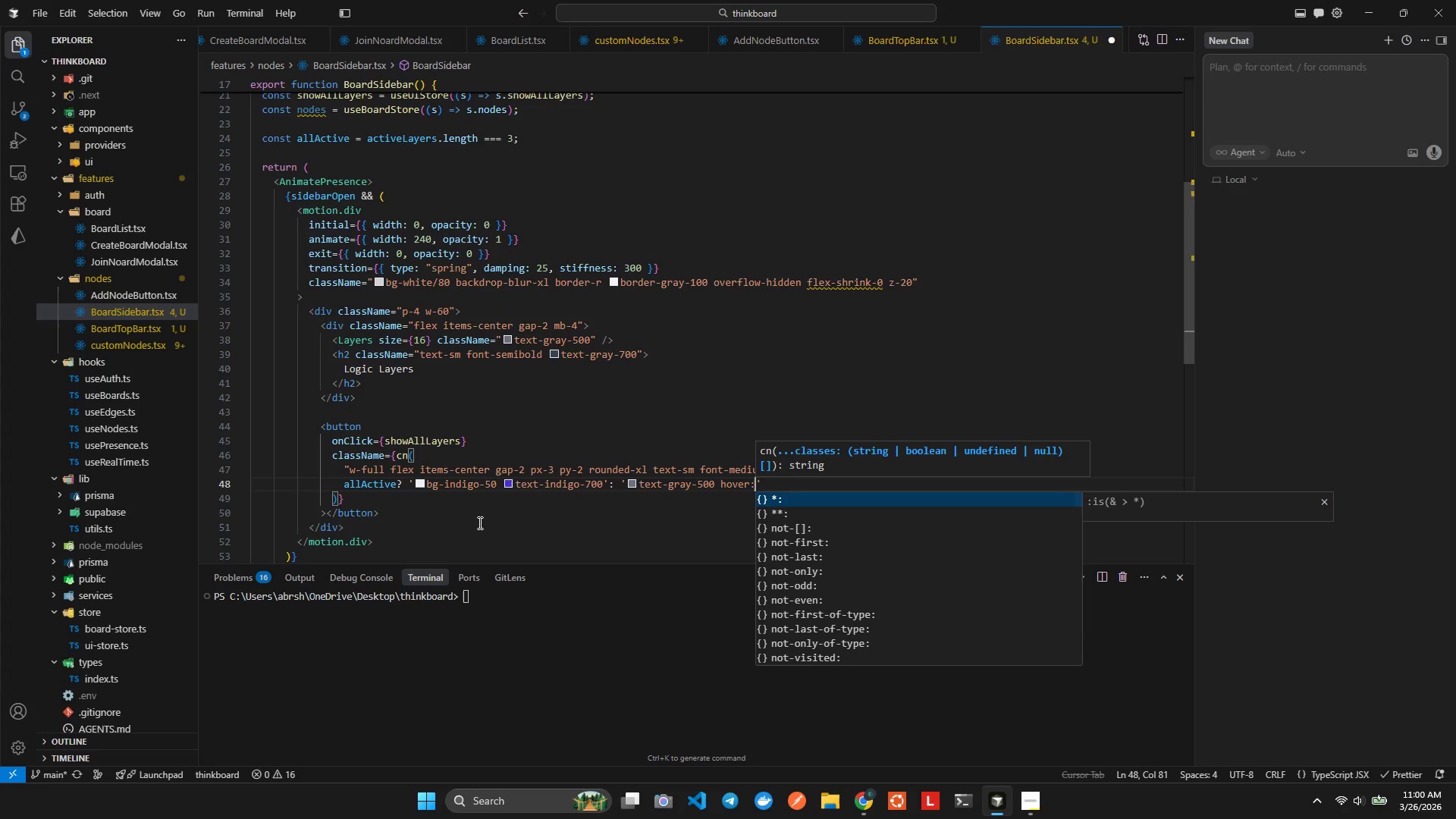 
hold_key(key=ShiftLeft, duration=0.47)
 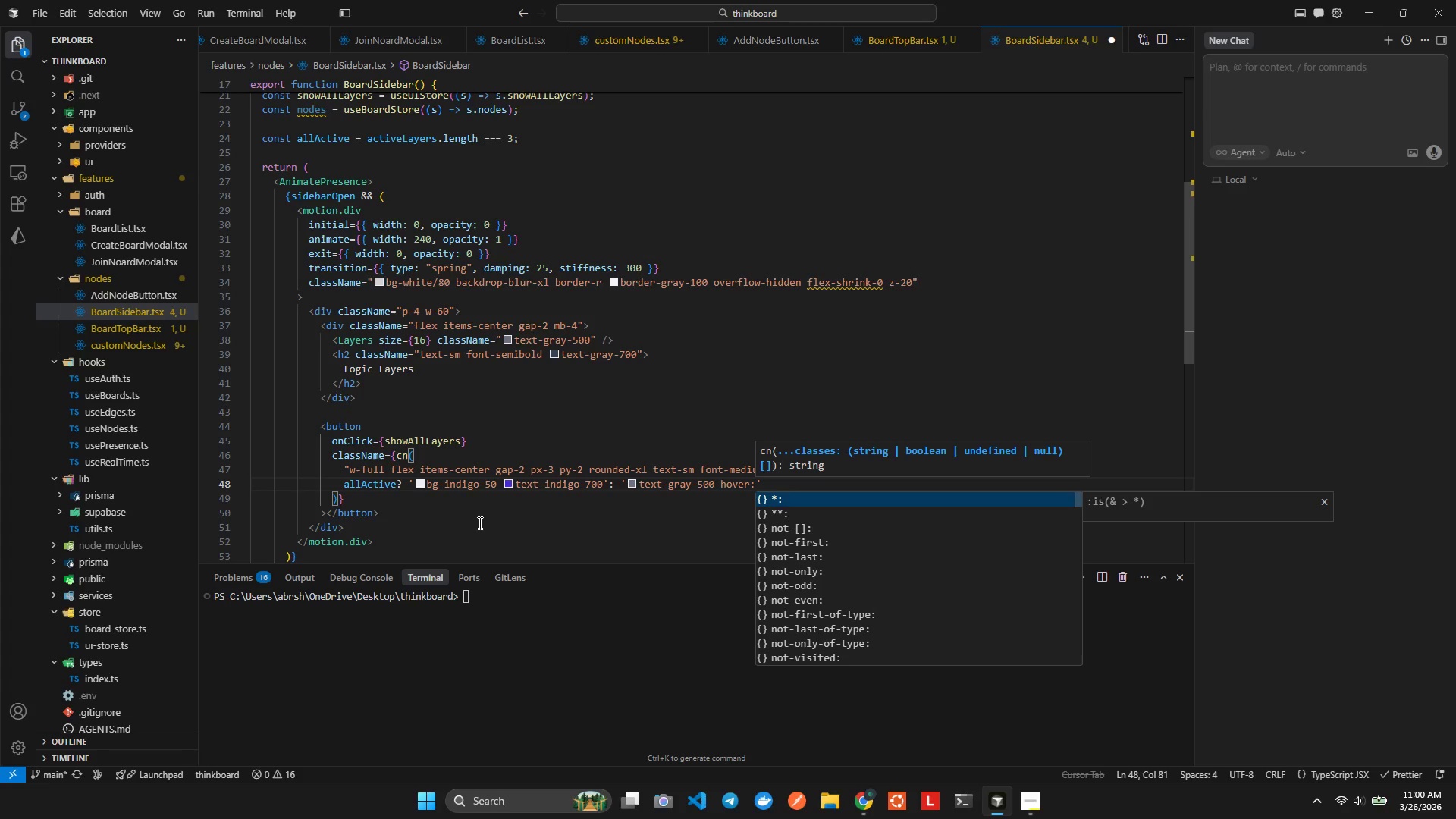 
wait(5.17)
 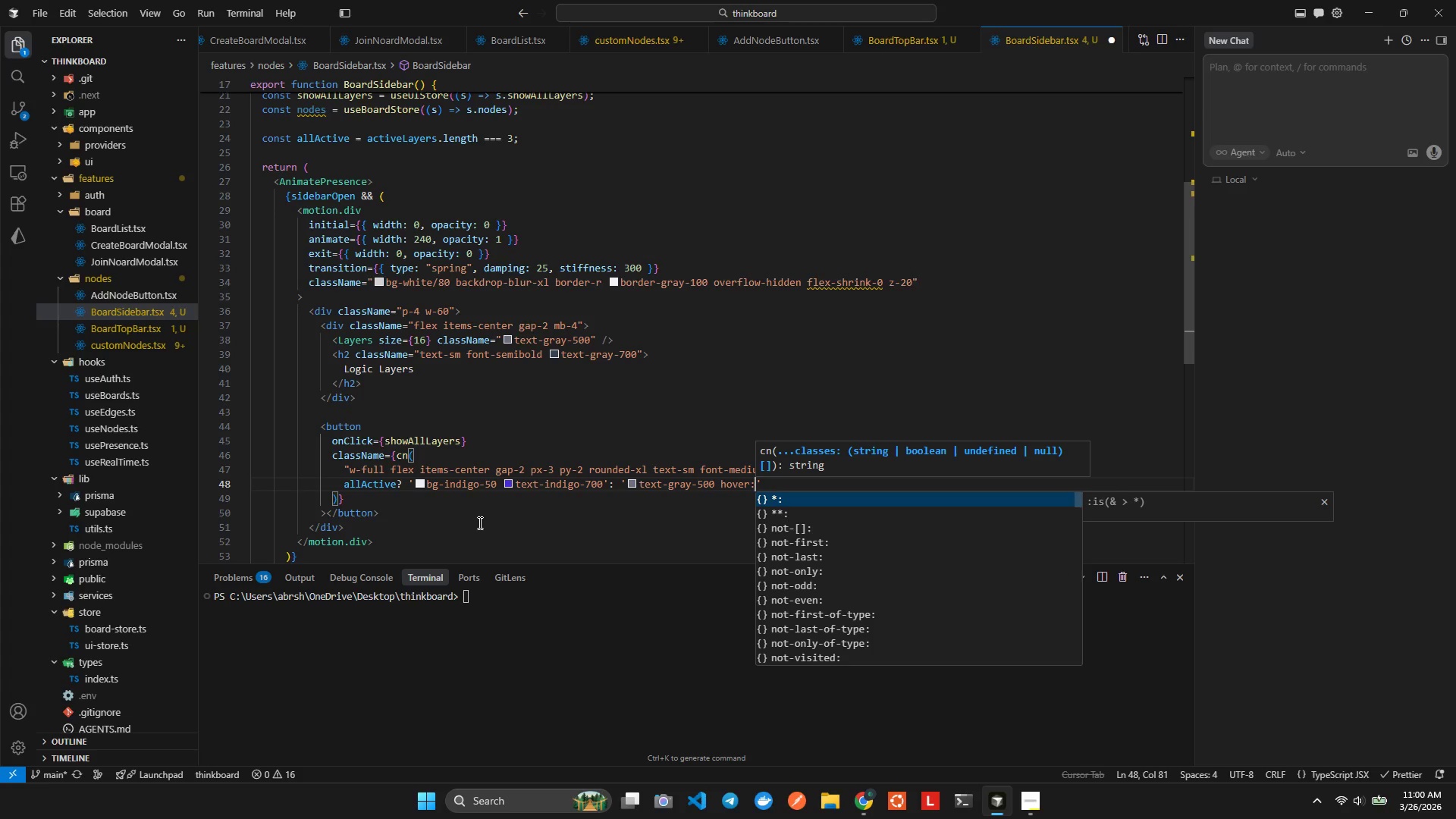 
type(bggray500)
 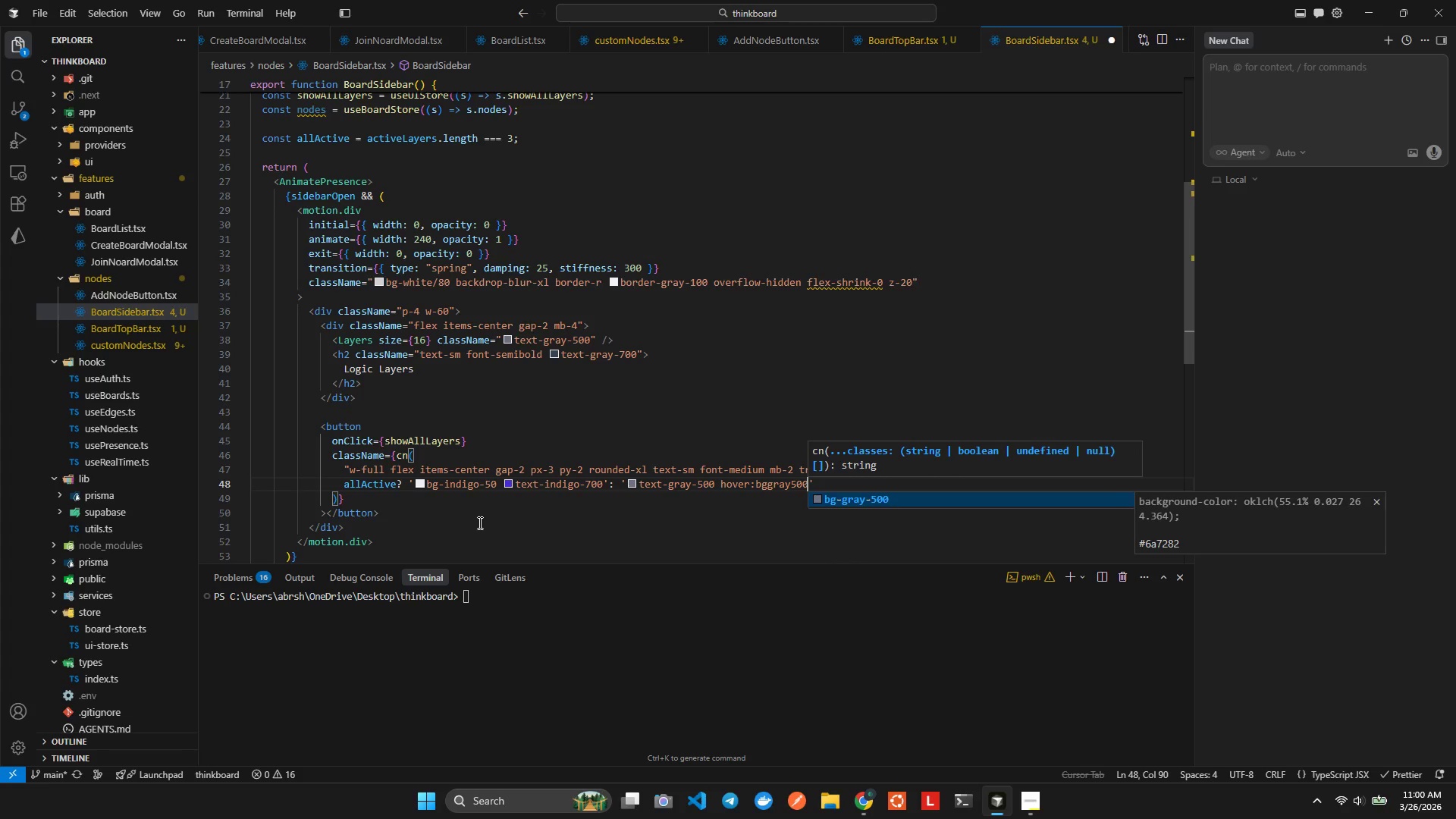 
key(Enter)
 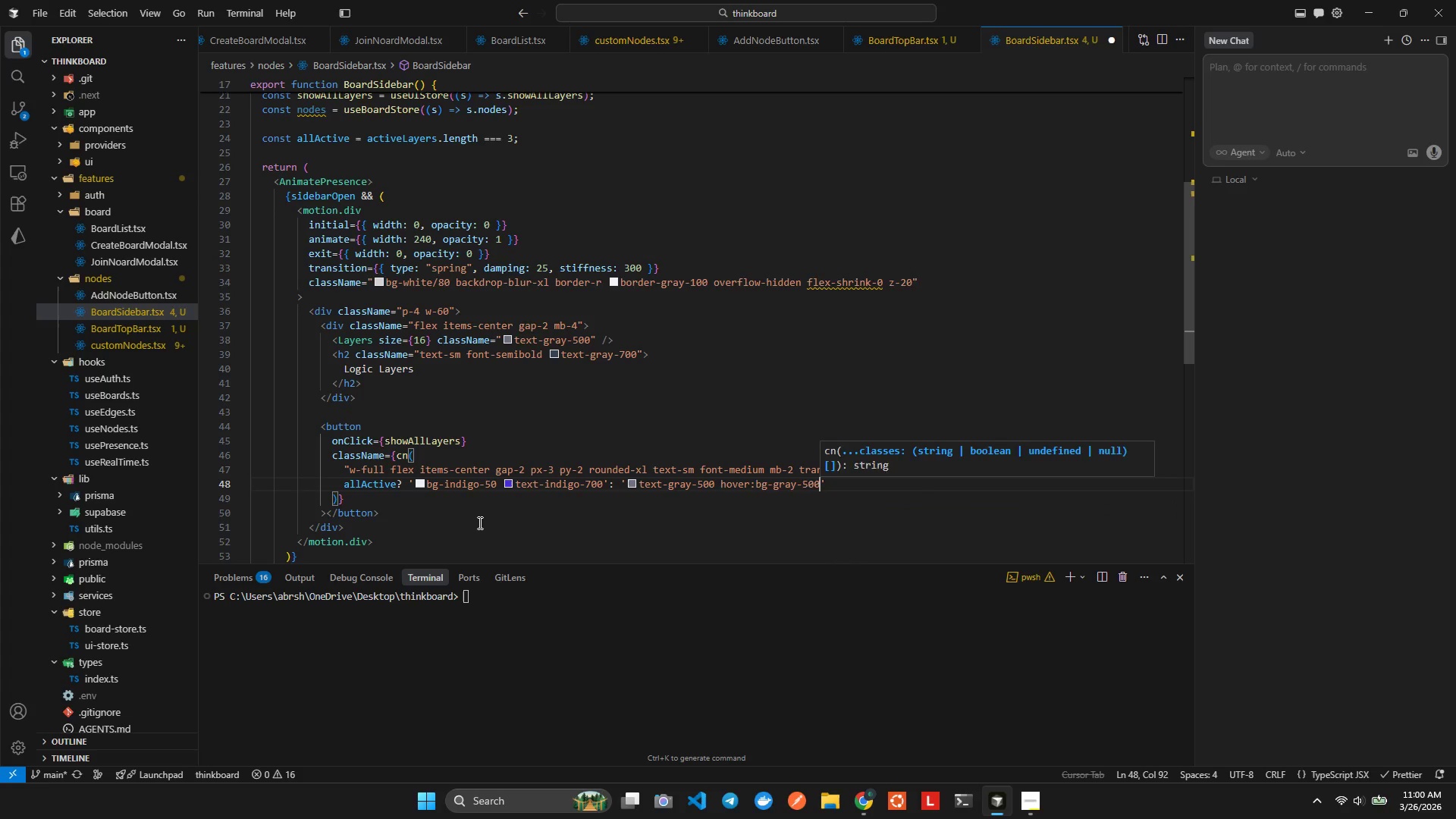 
key(Alt+AltLeft)
 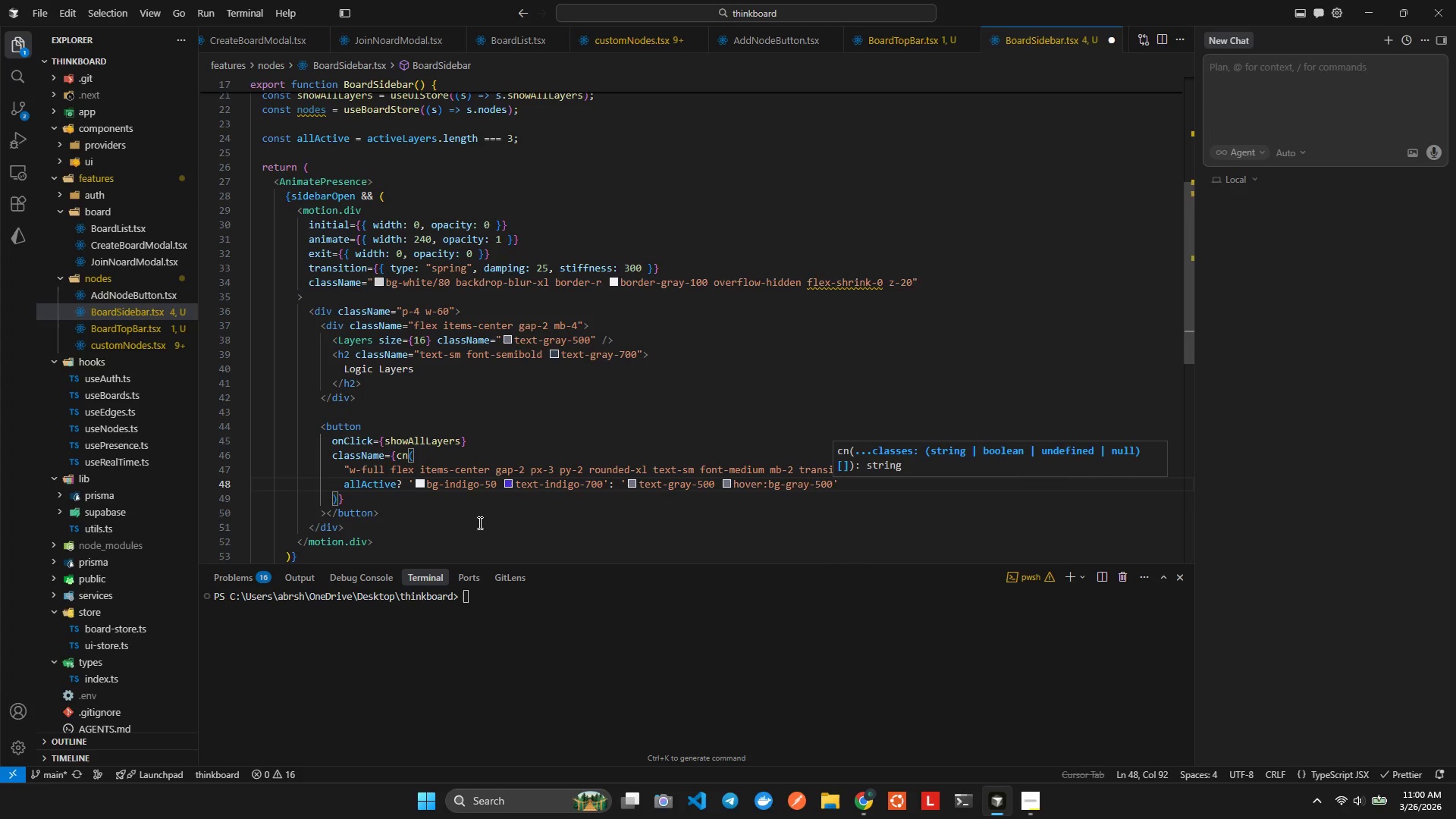 
key(Alt+Shift+ShiftLeft)
 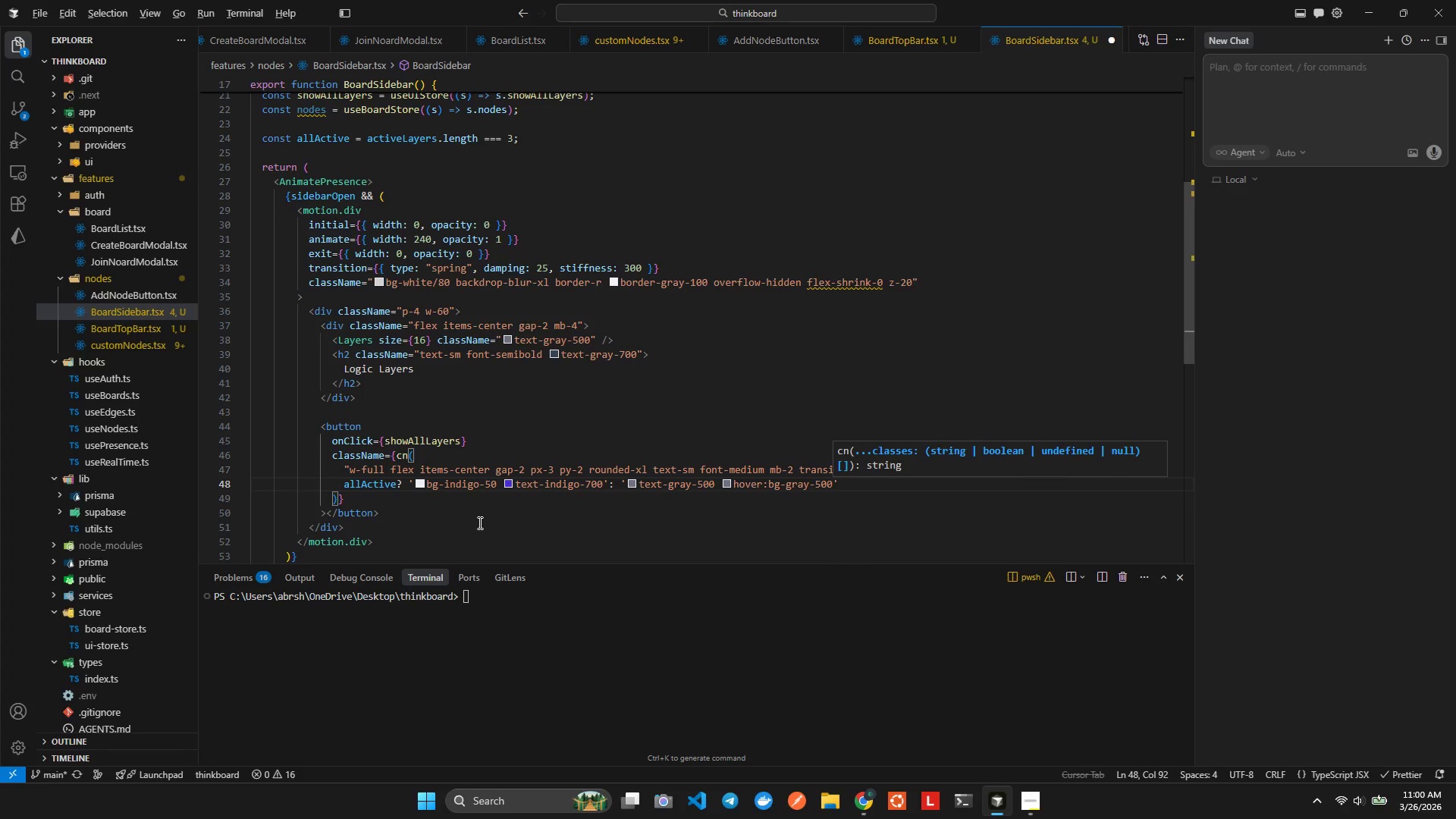 
key(Alt+Shift+F)
 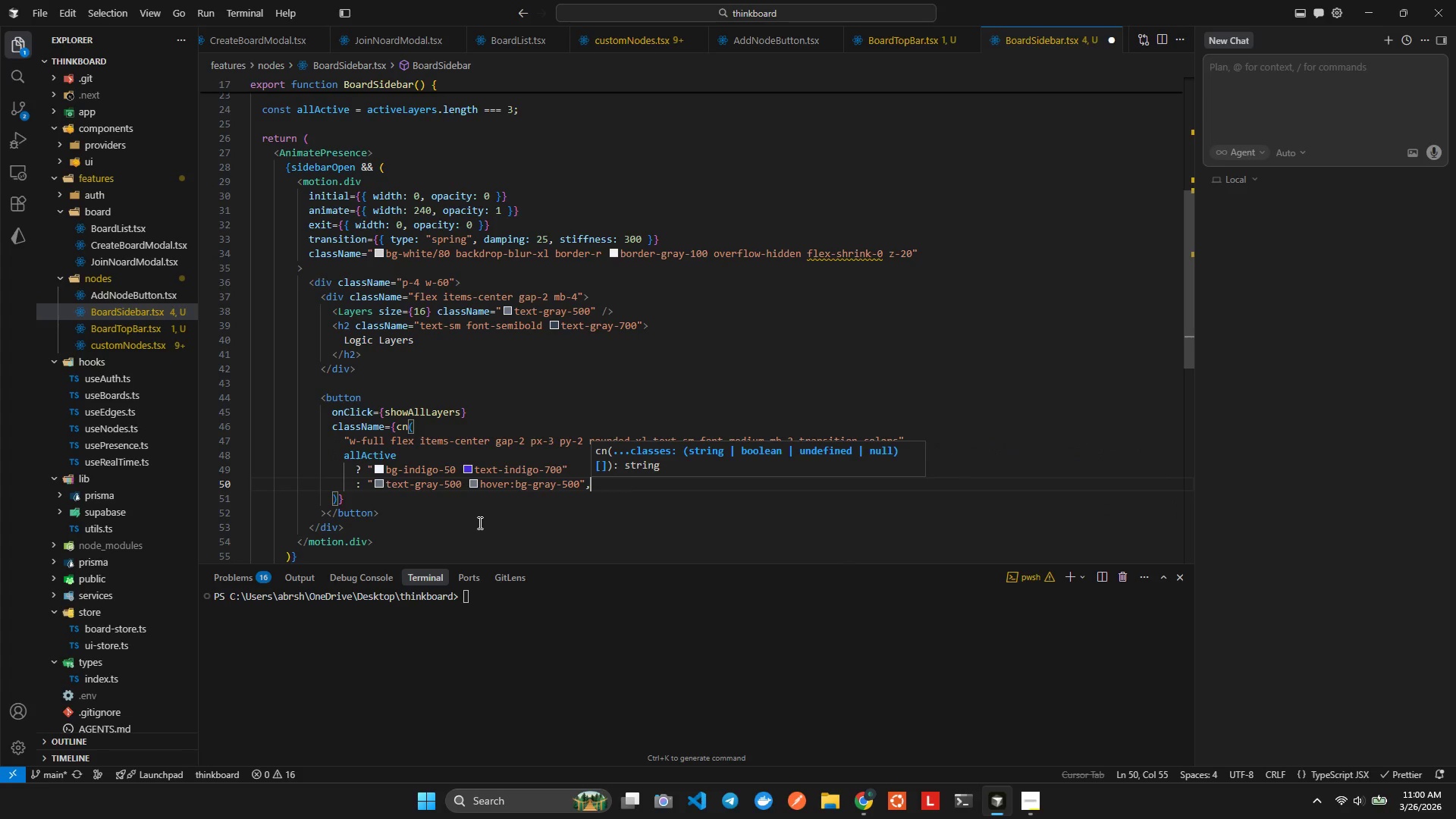 
key(ArrowRight)
 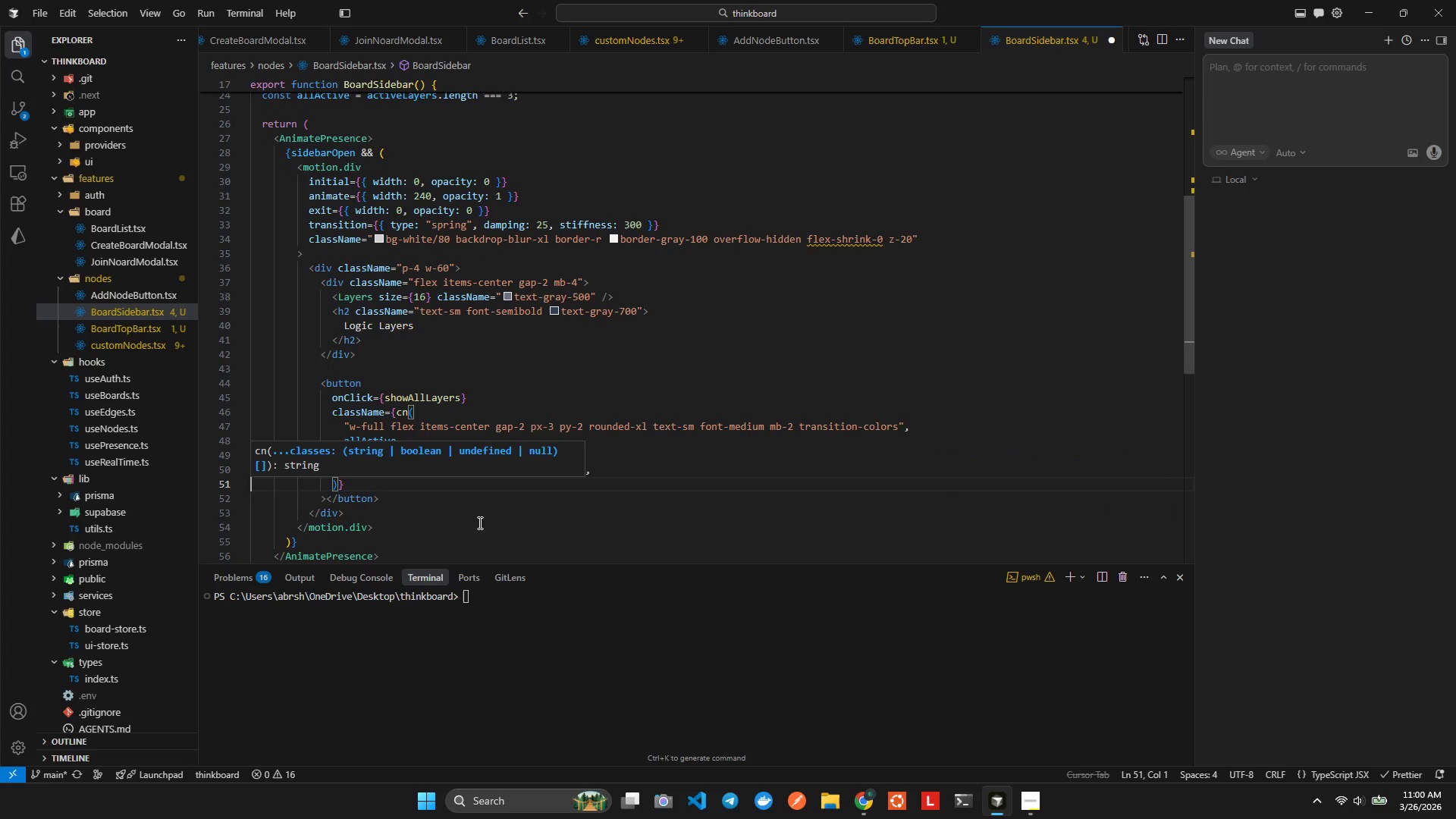 
key(ArrowRight)
 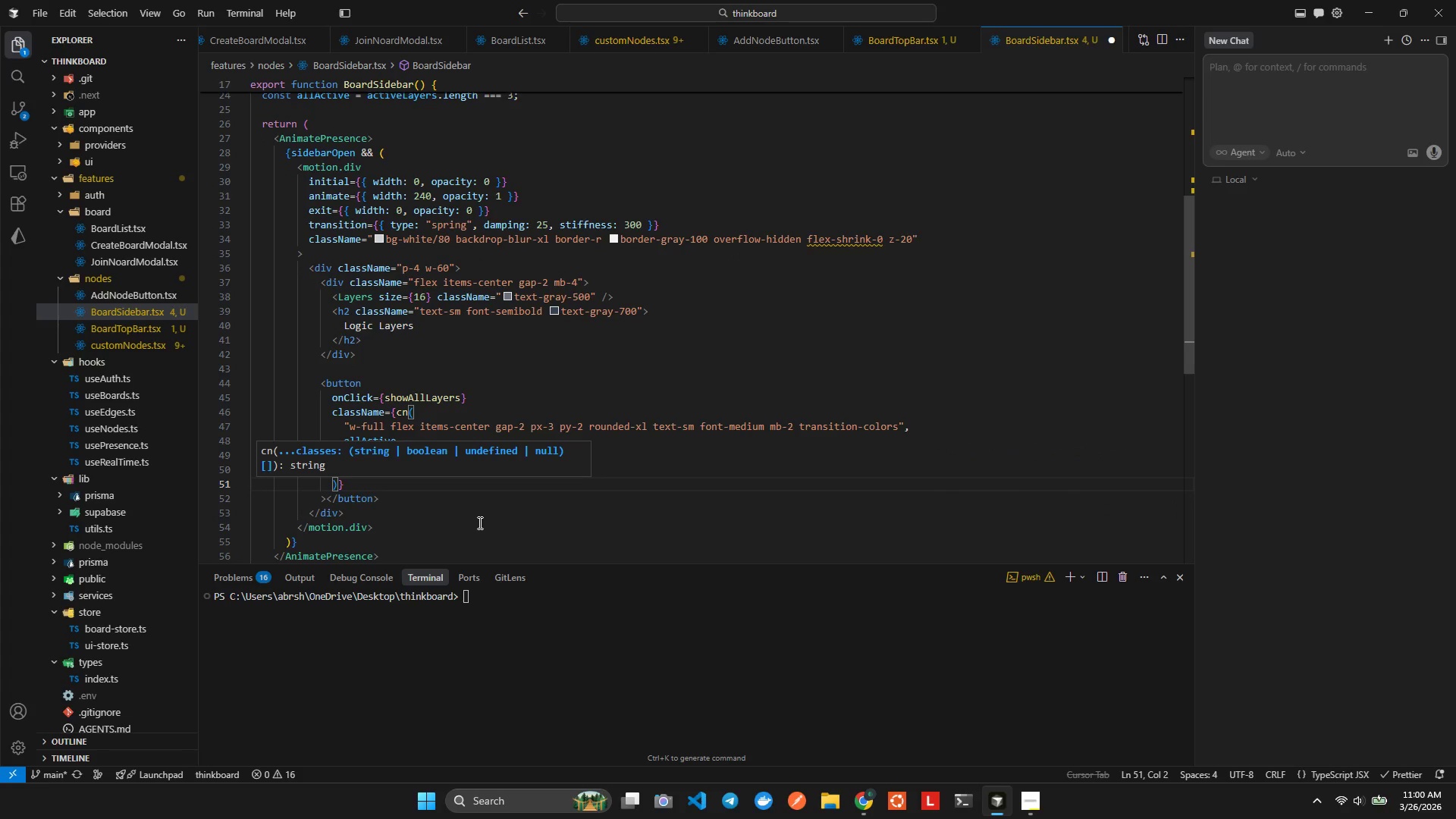 
key(ArrowDown)
 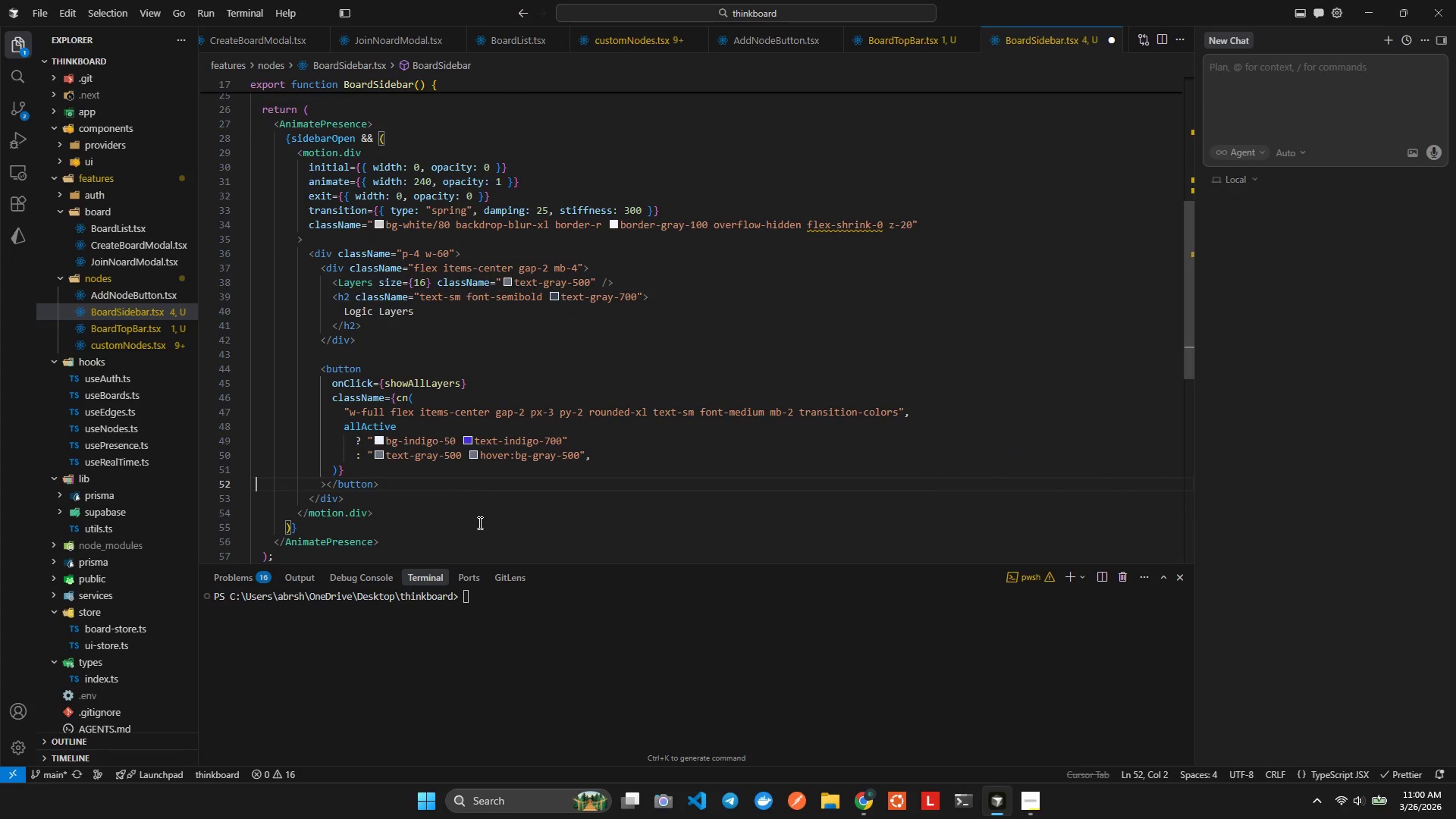 
key(ArrowLeft)
 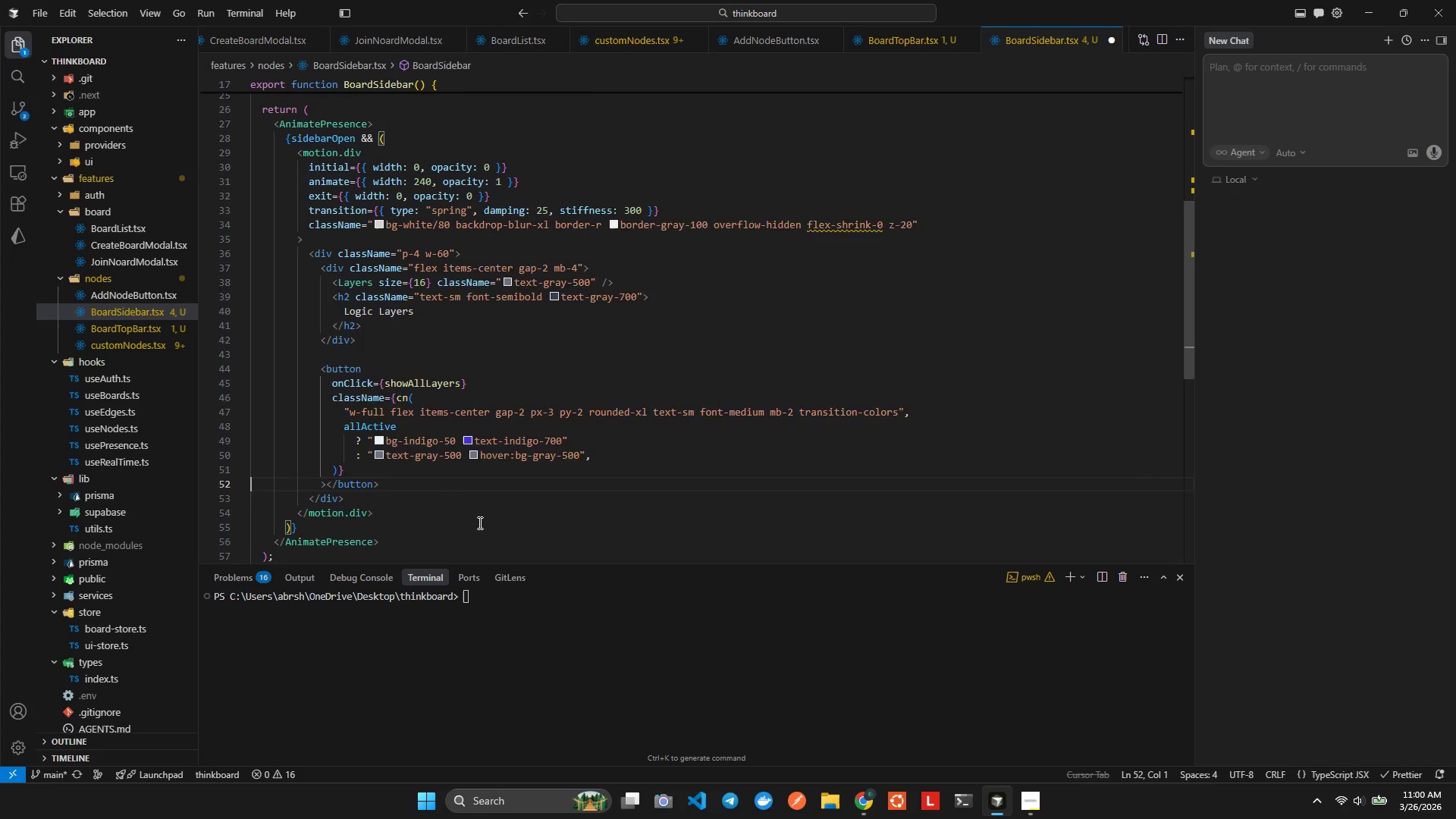 
key(ArrowDown)
 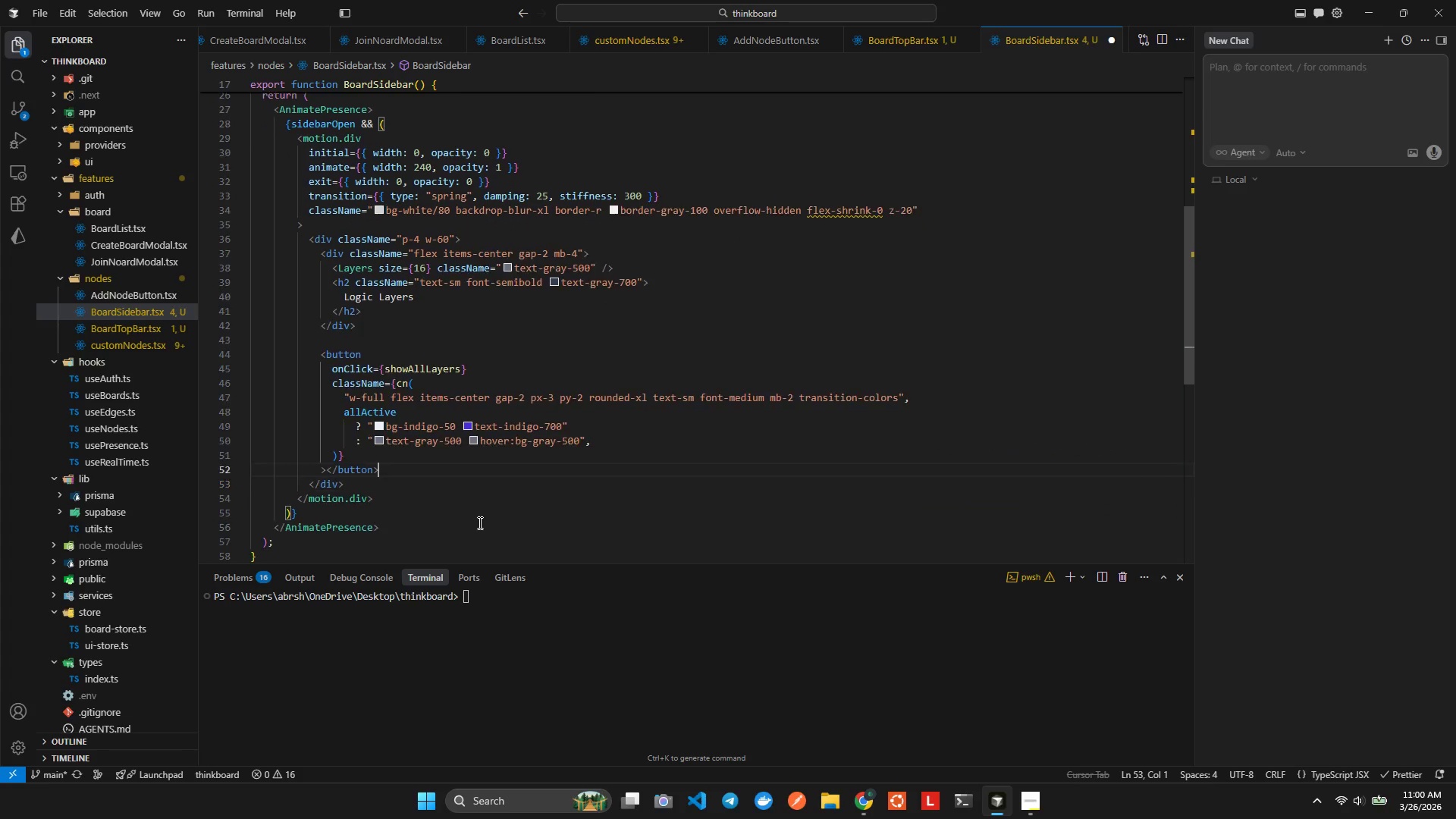 
key(ArrowLeft)
 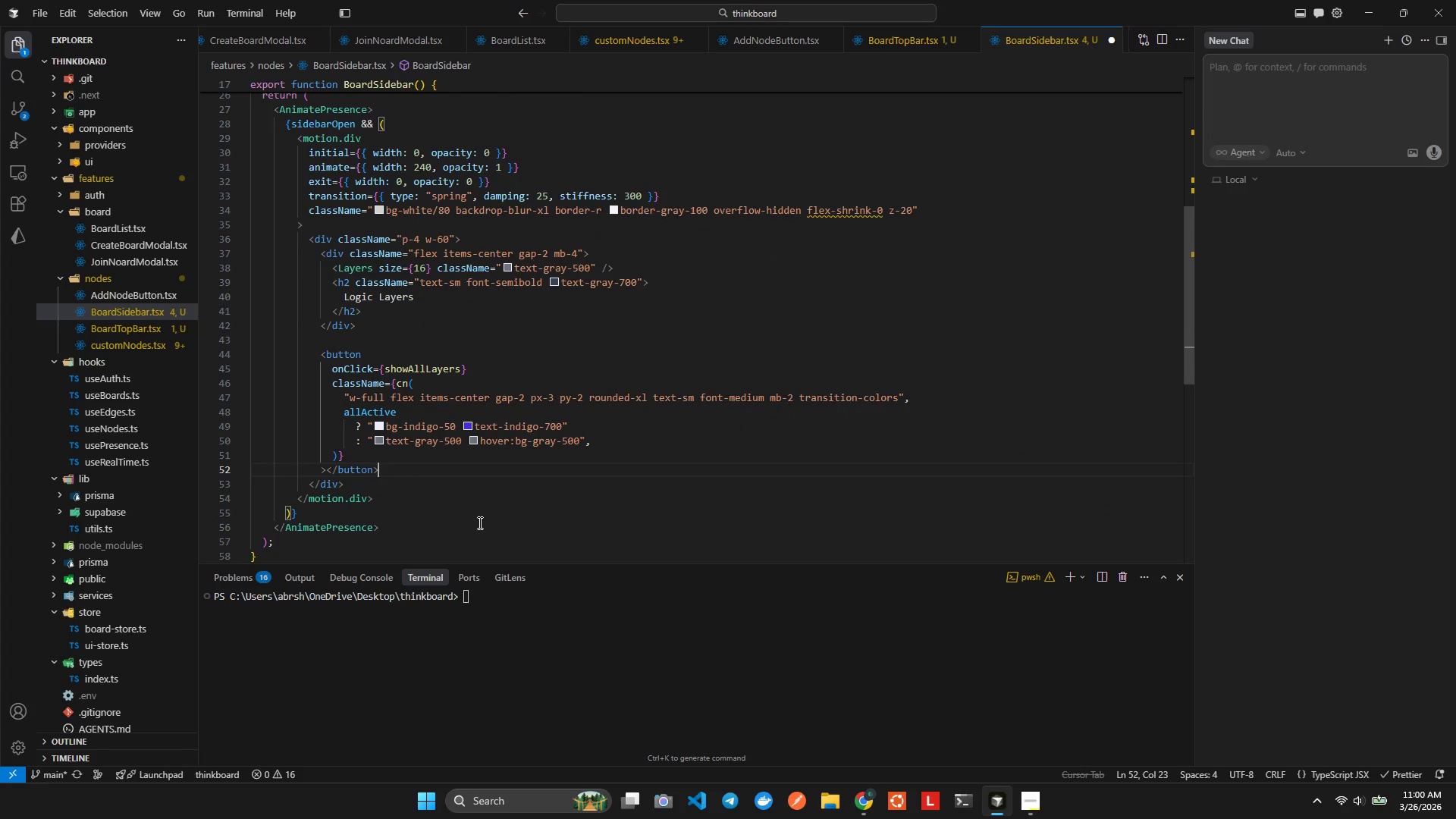 
key(ArrowLeft)
 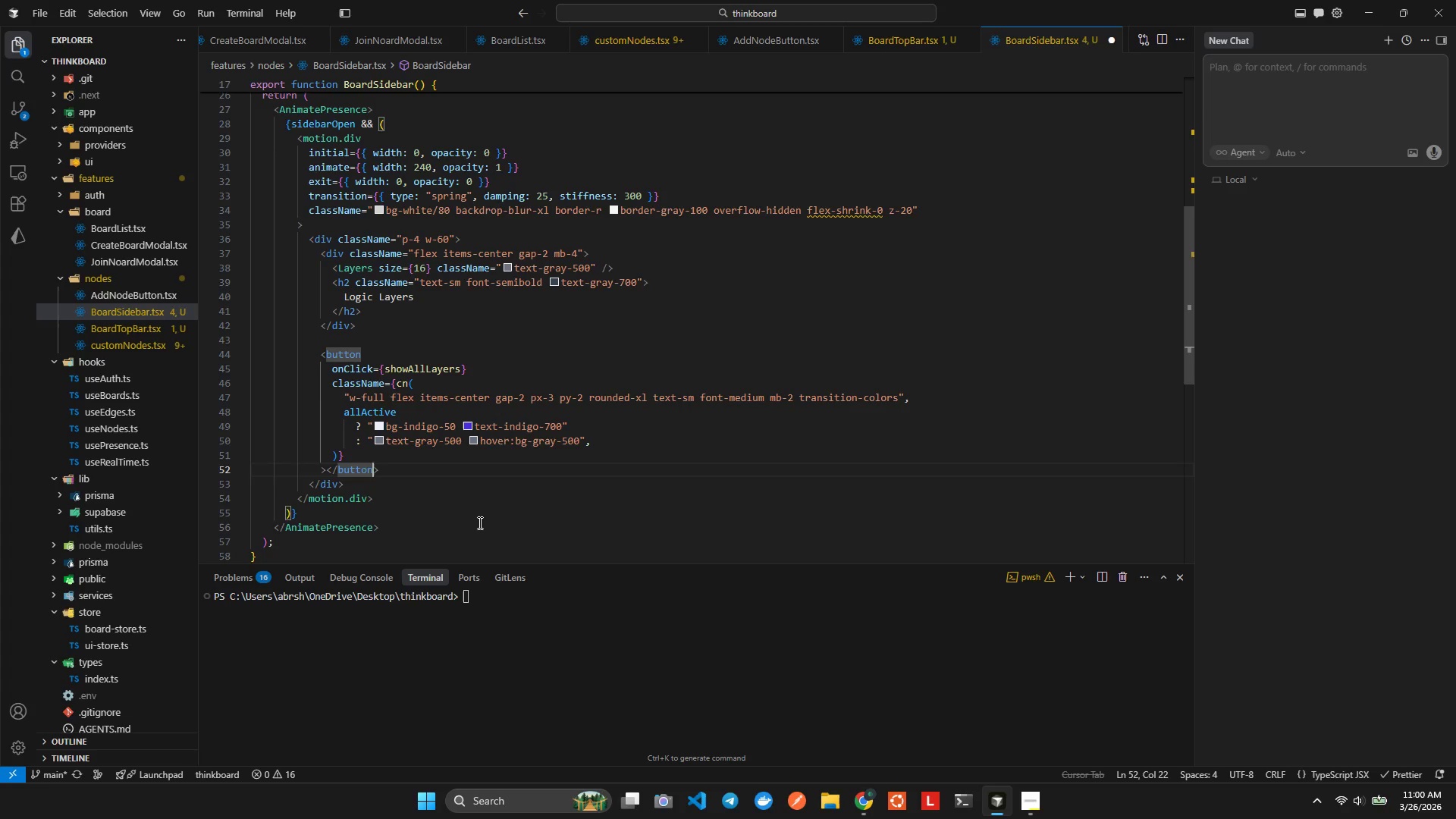 
hold_key(key=ArrowLeft, duration=0.72)
 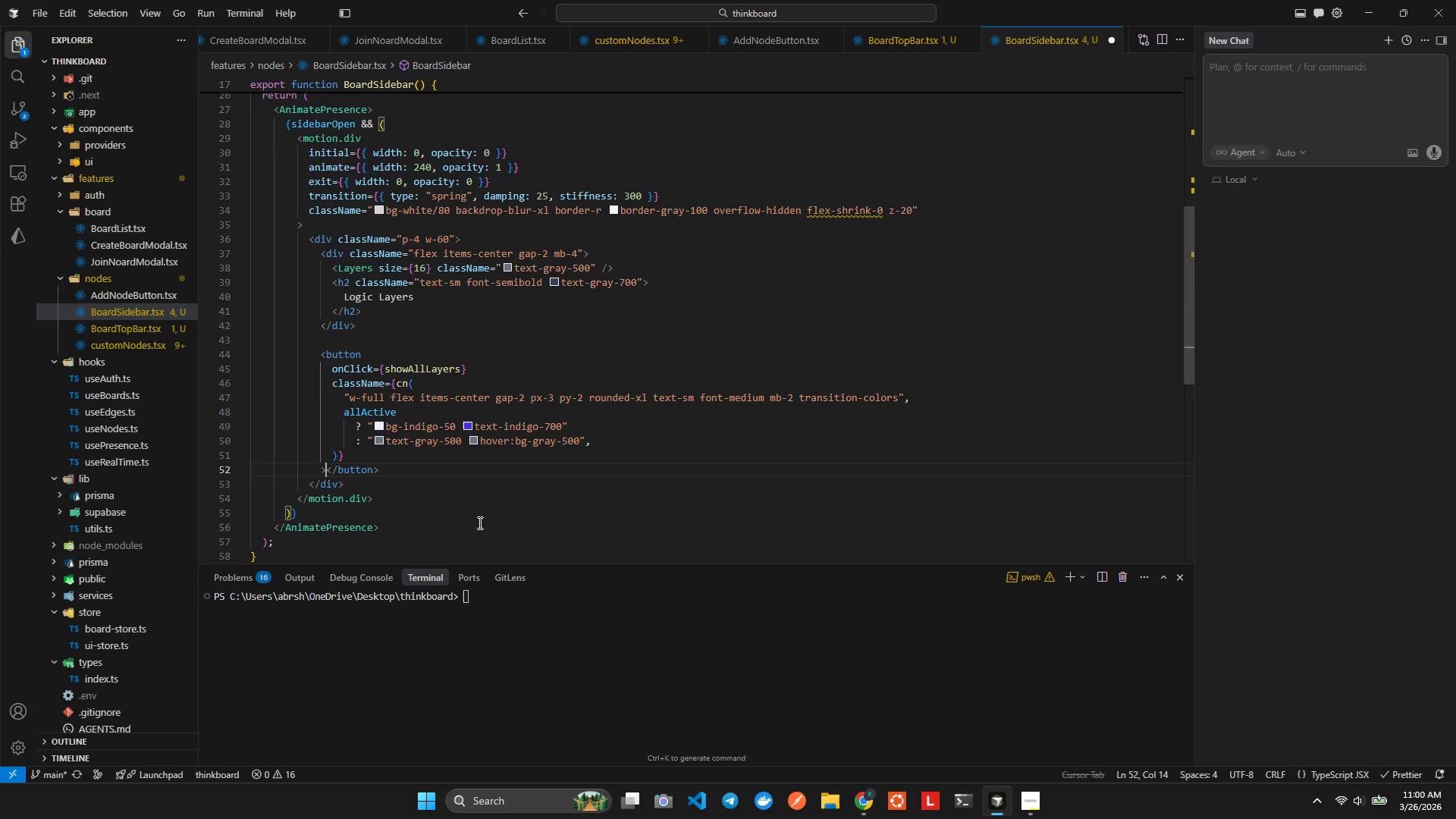 
key(ArrowLeft)
 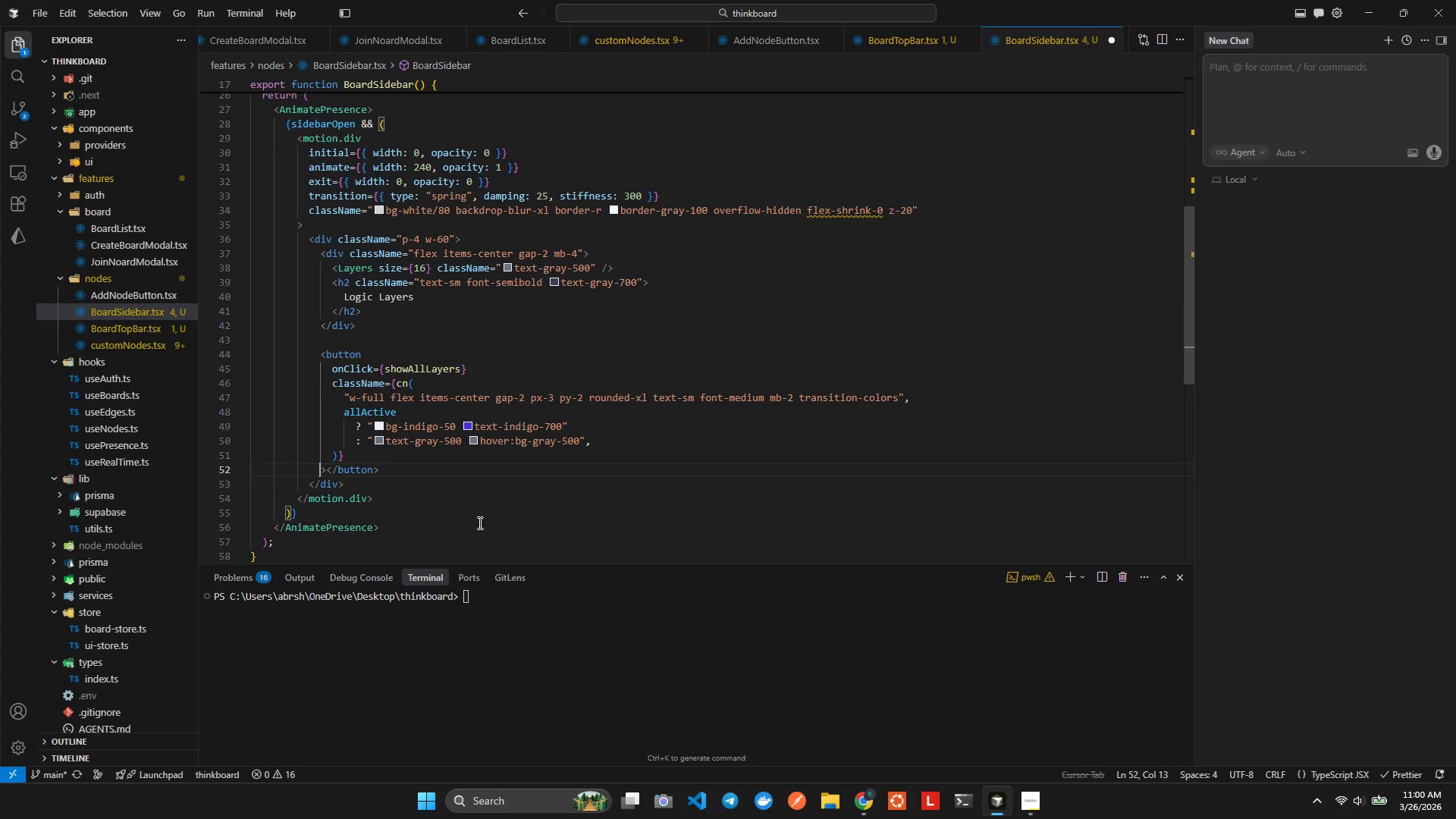 
key(ArrowRight)
 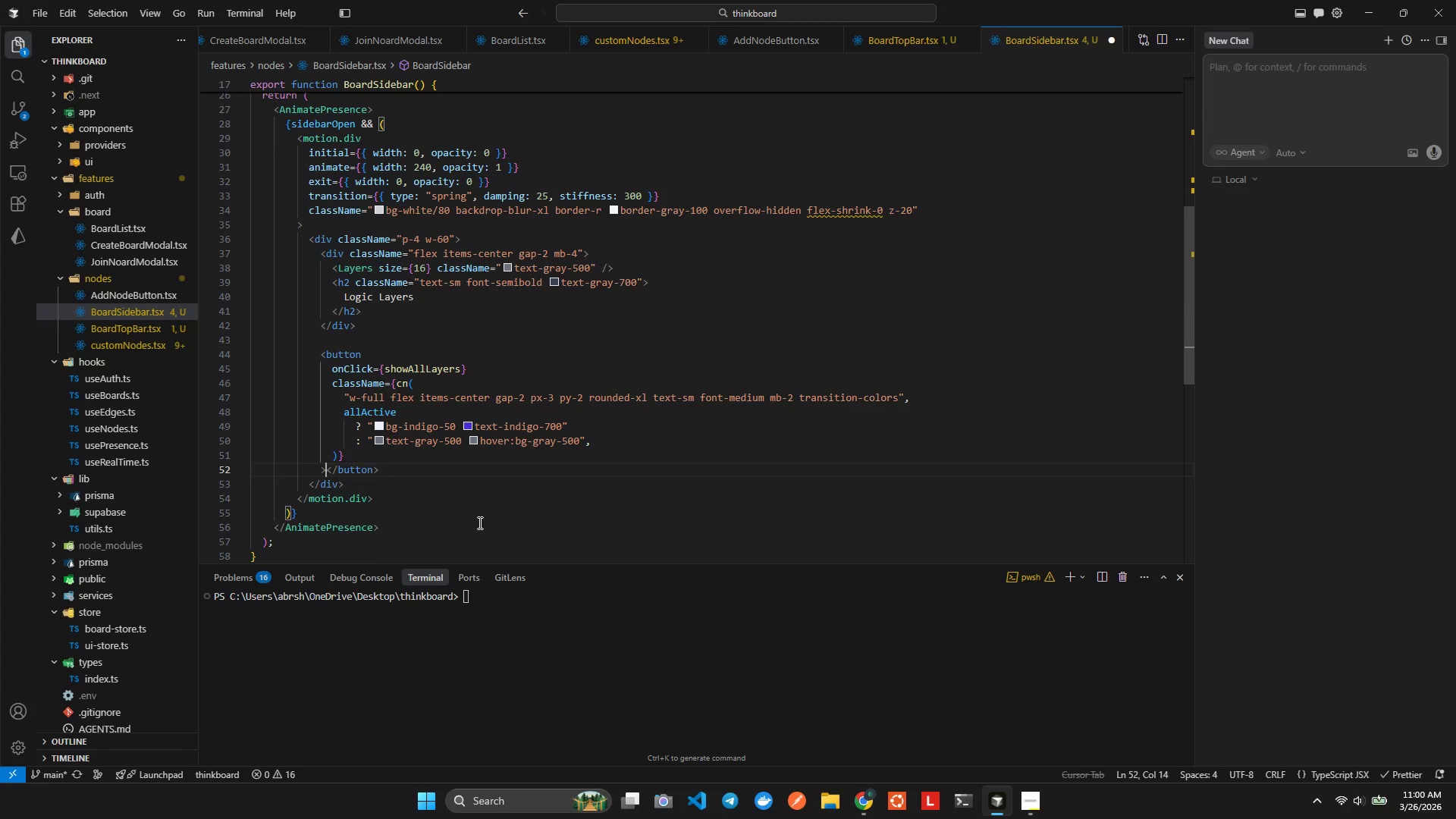 
key(Enter)
 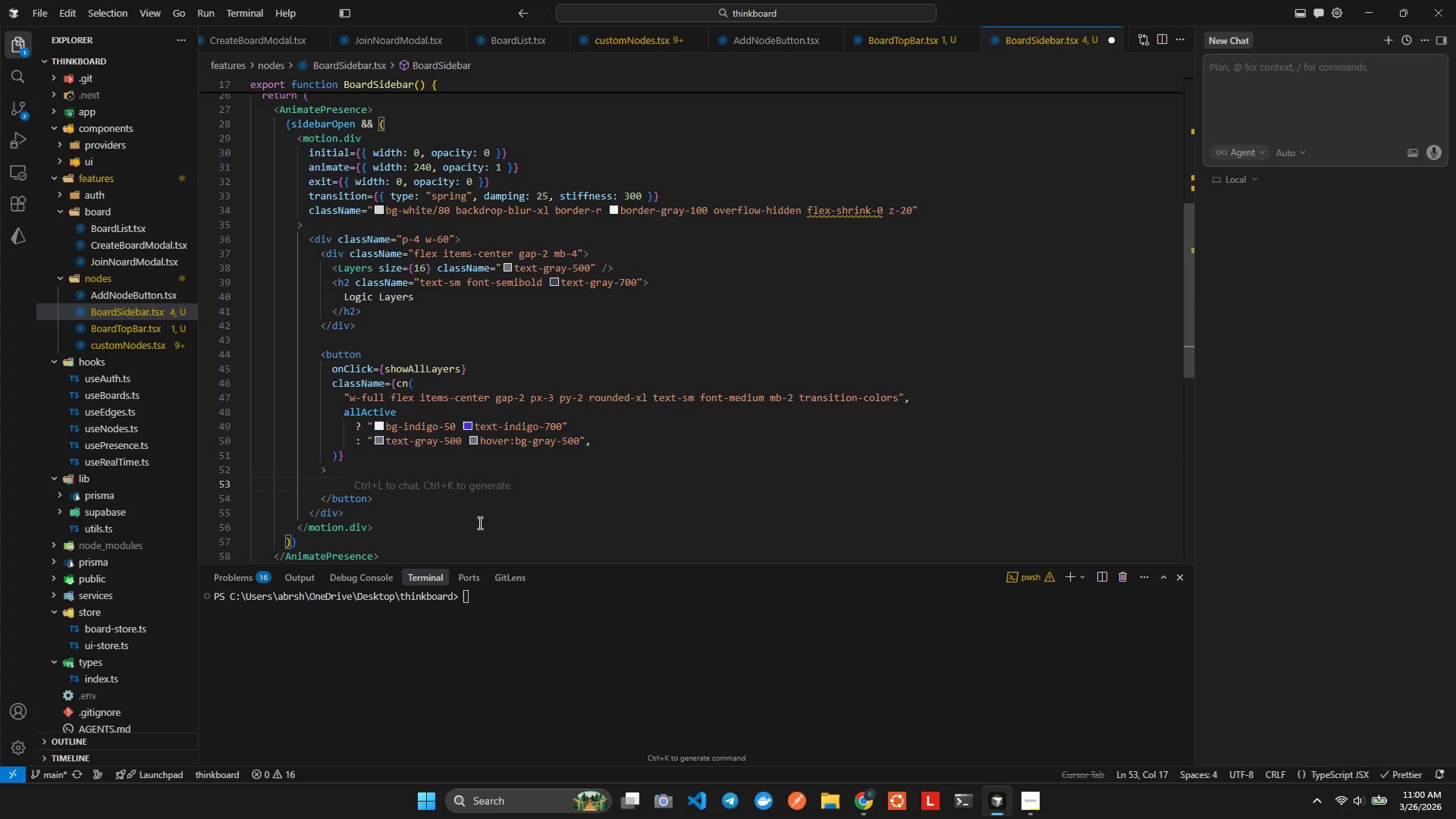 
type(>)
key(Backspace)
type(<Aye)
key(Backspace)
key(Backspace)
key(Backspace)
type(Eye)
 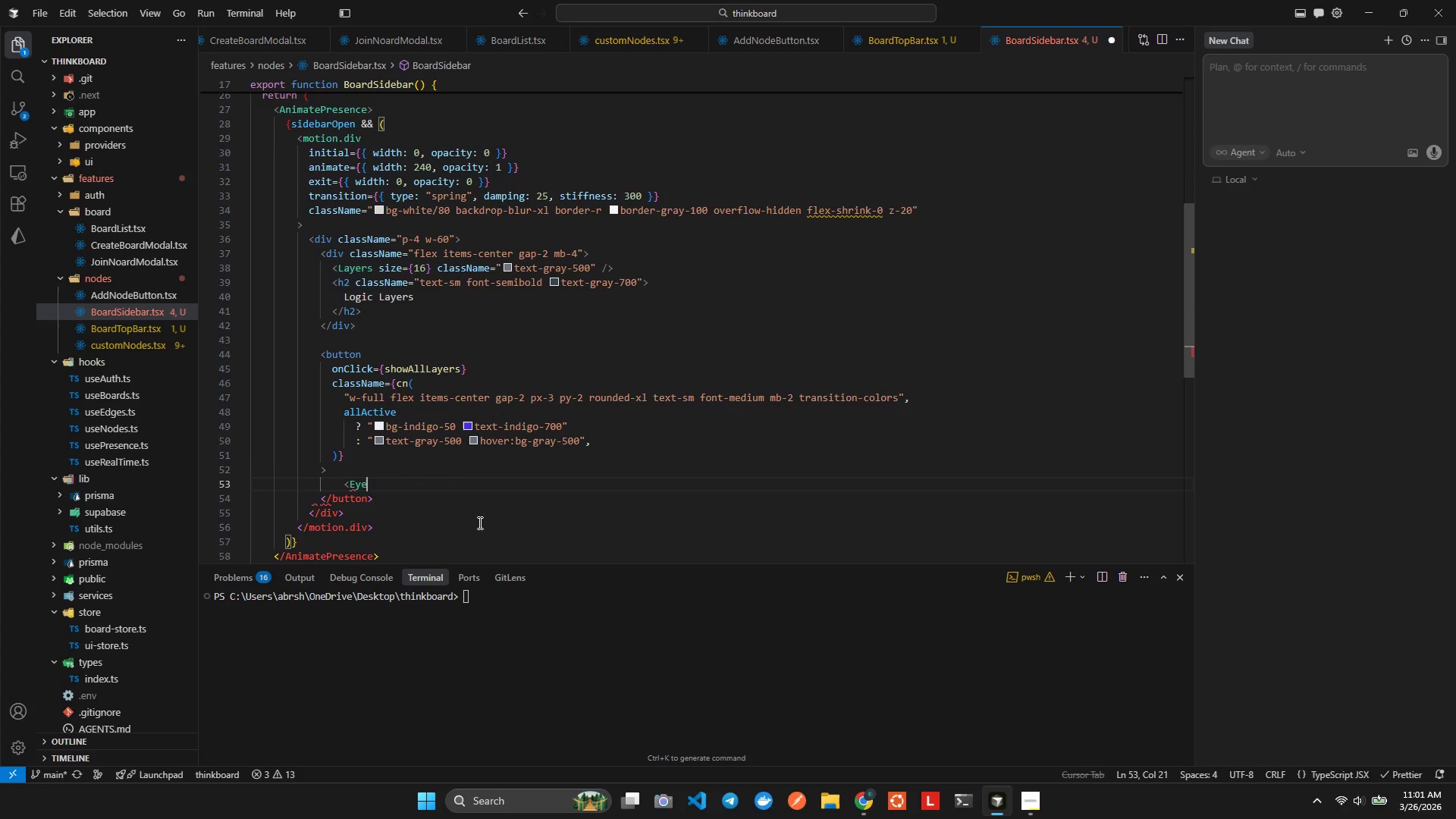 
 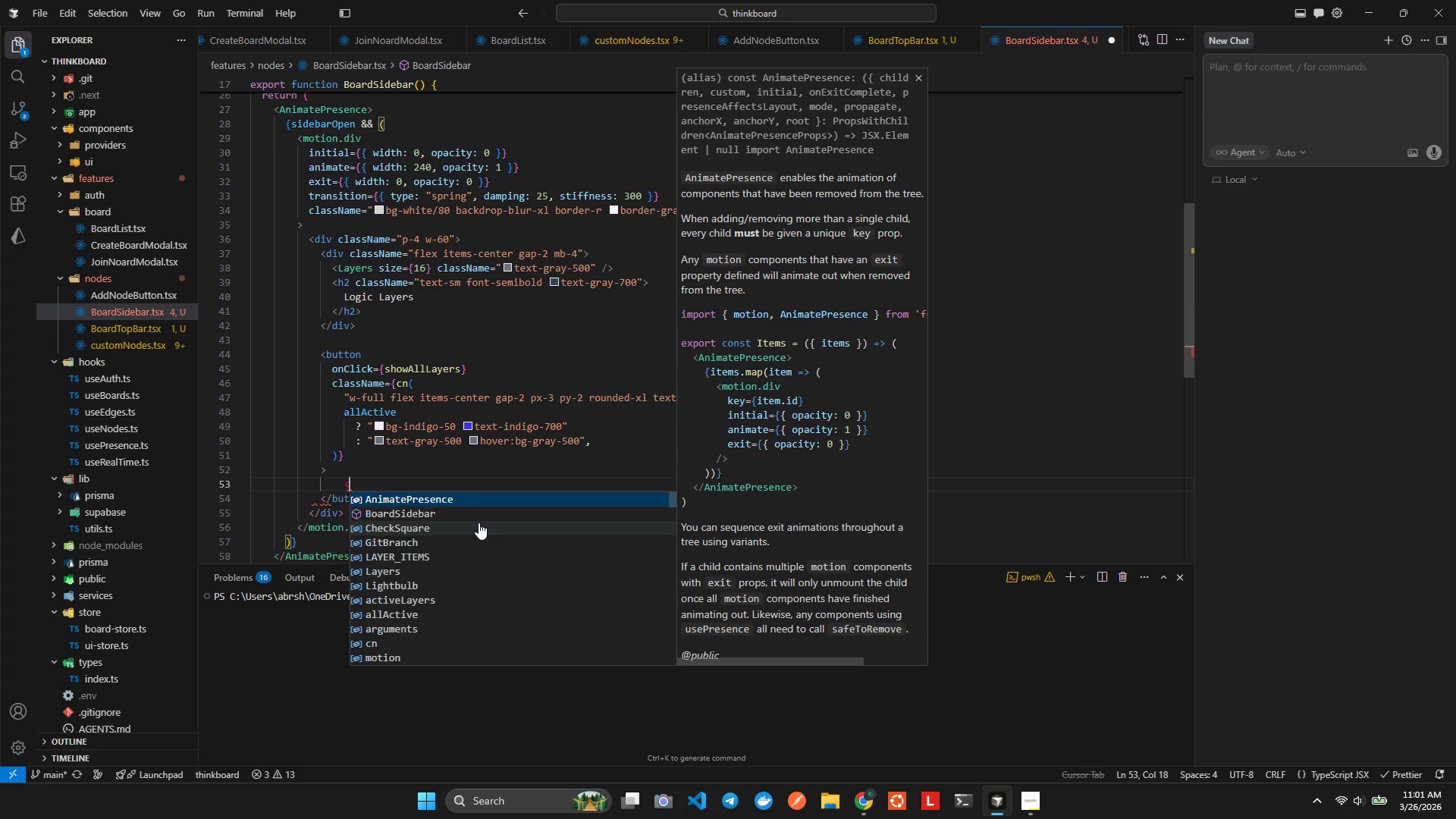 
key(Enter)
 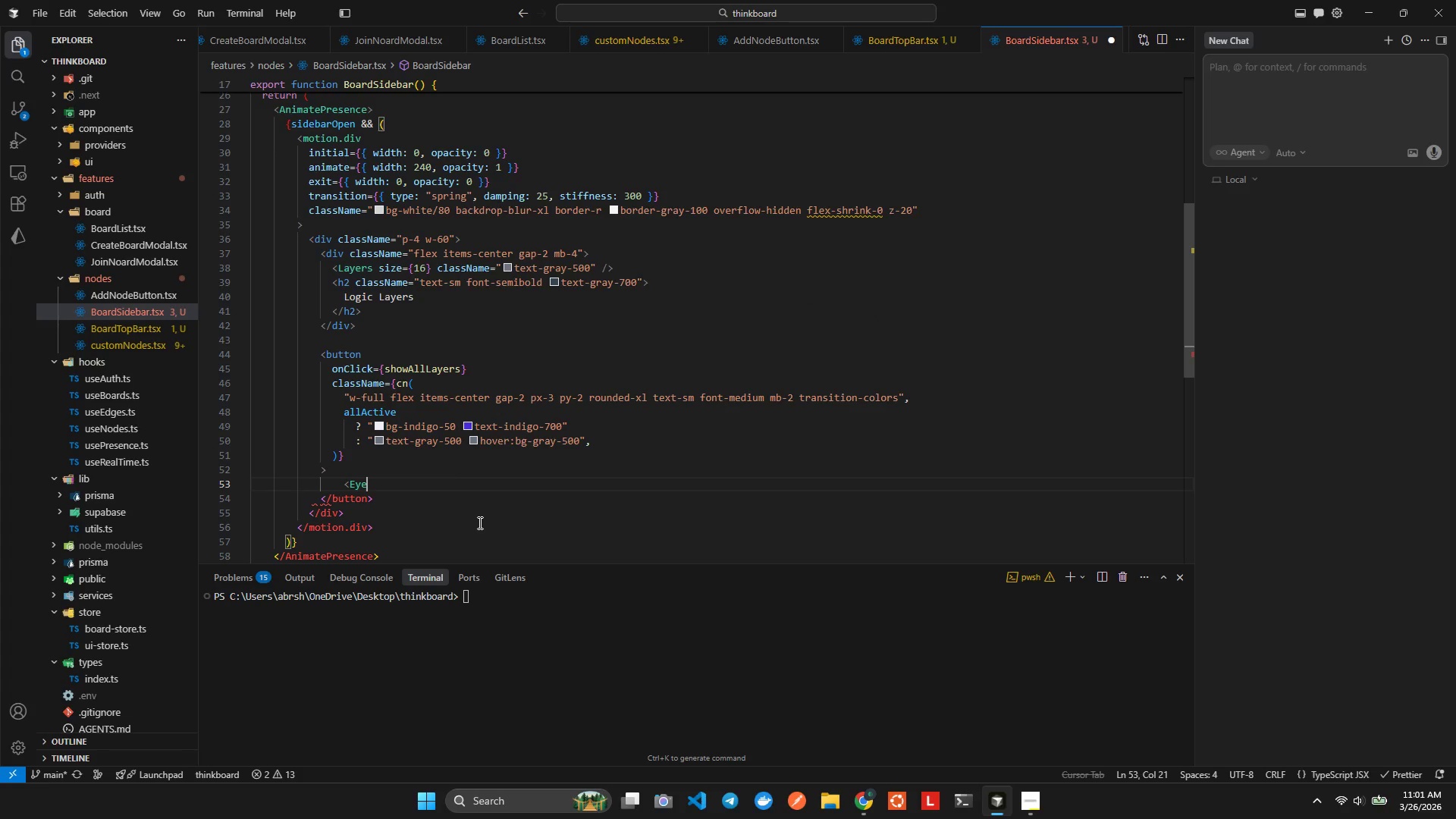 
type( siz)
 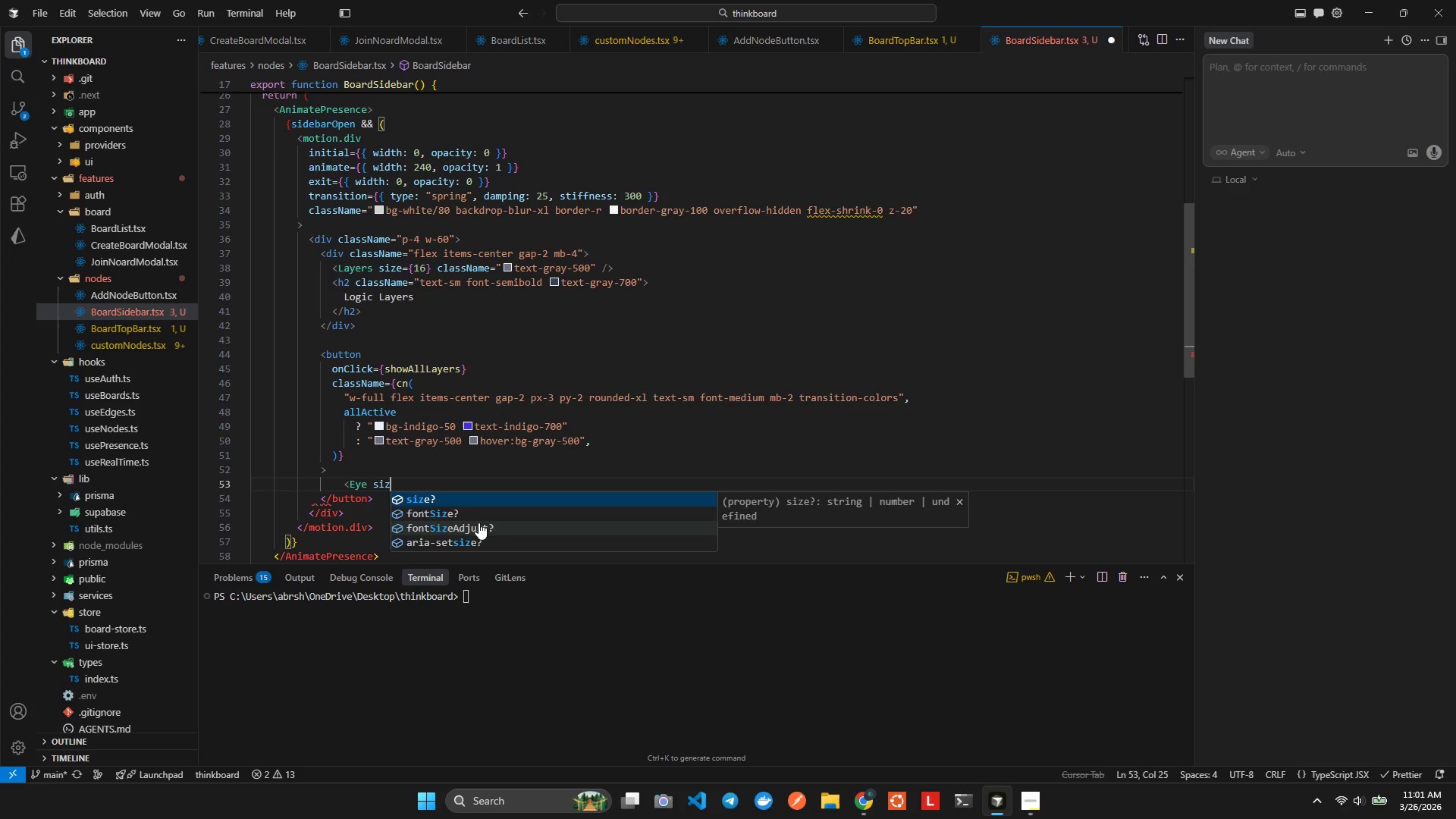 
key(Enter)
 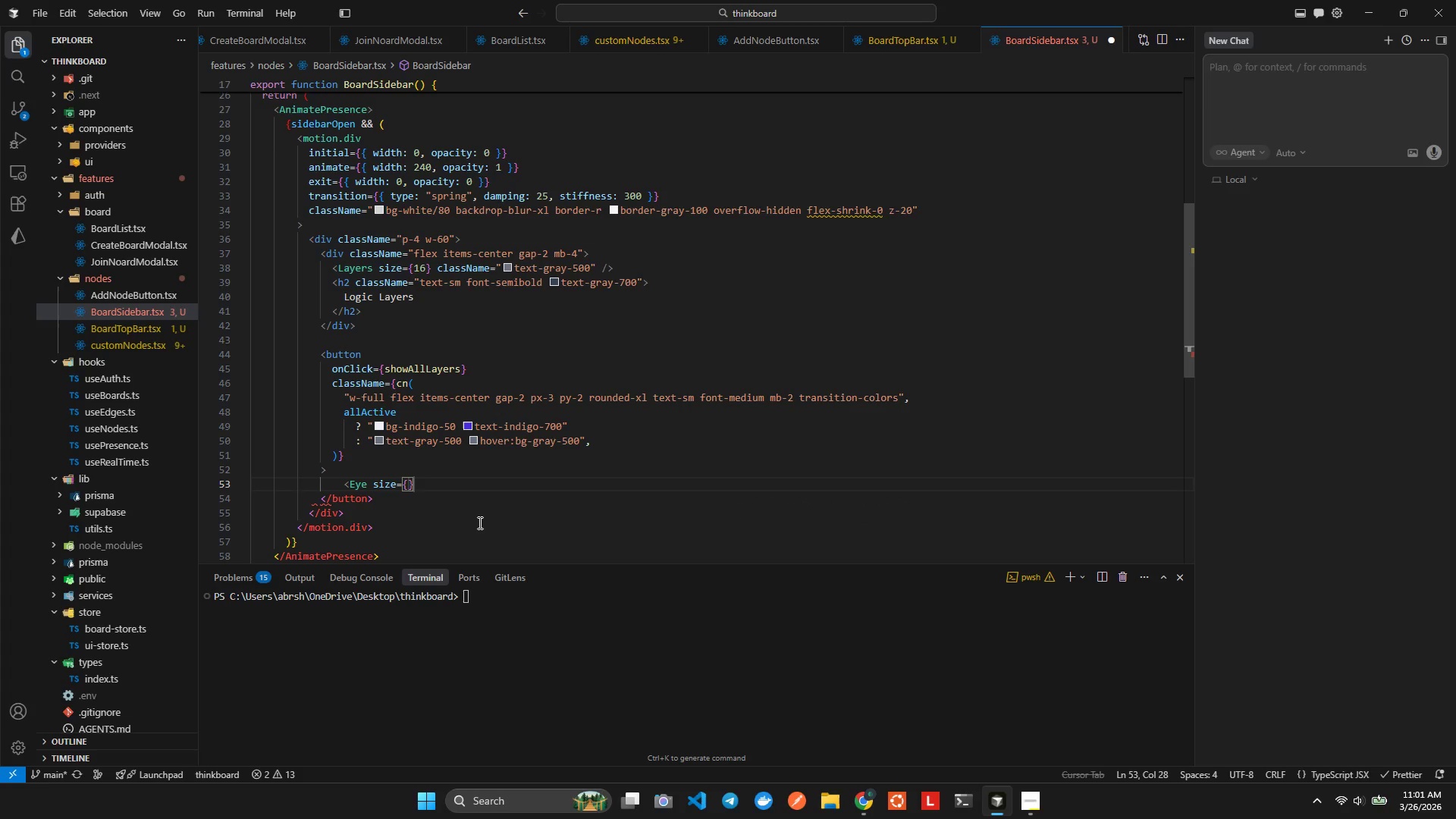 
type(14)
 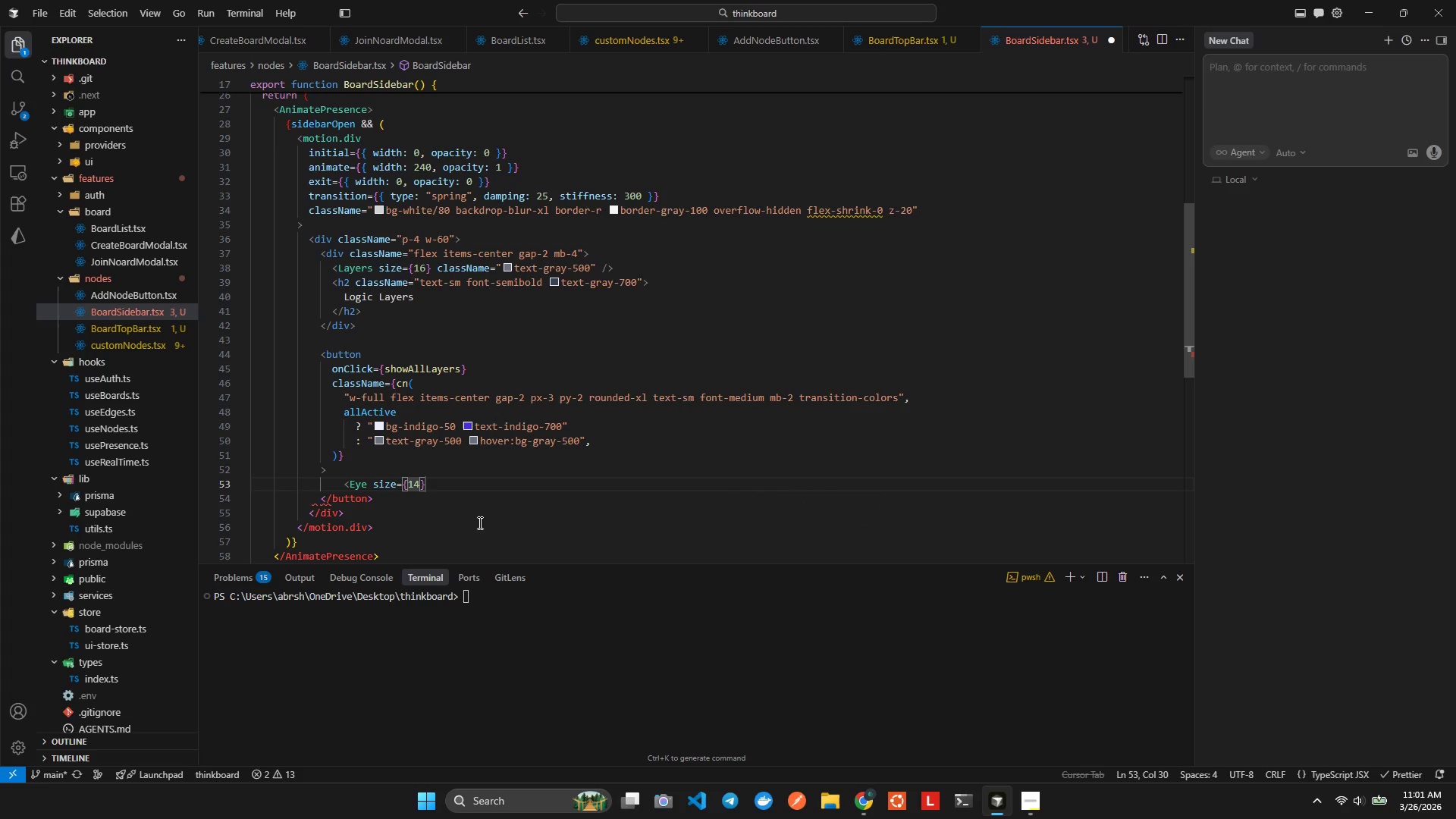 
key(ArrowRight)
 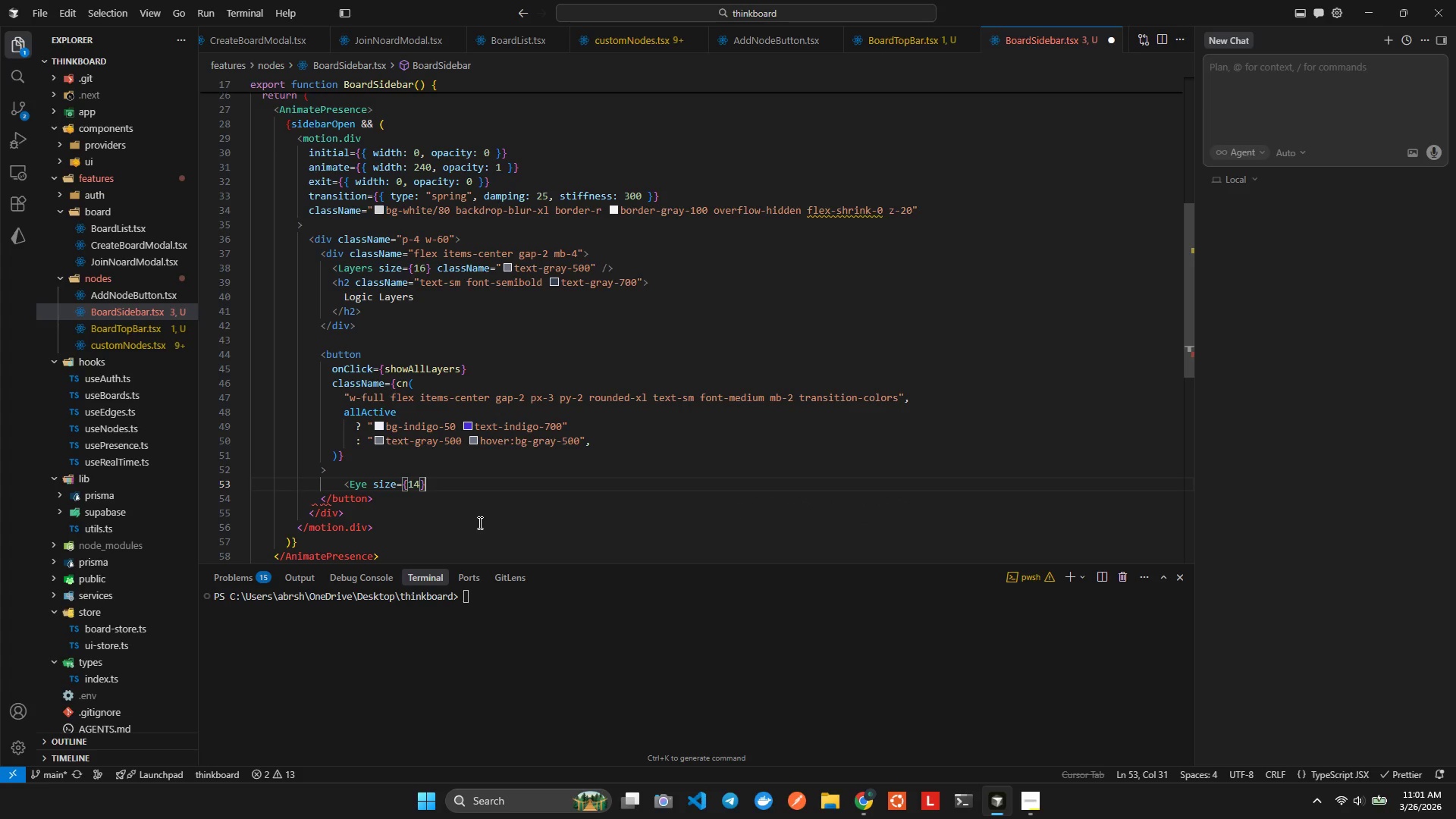 
type( /> Show All)
 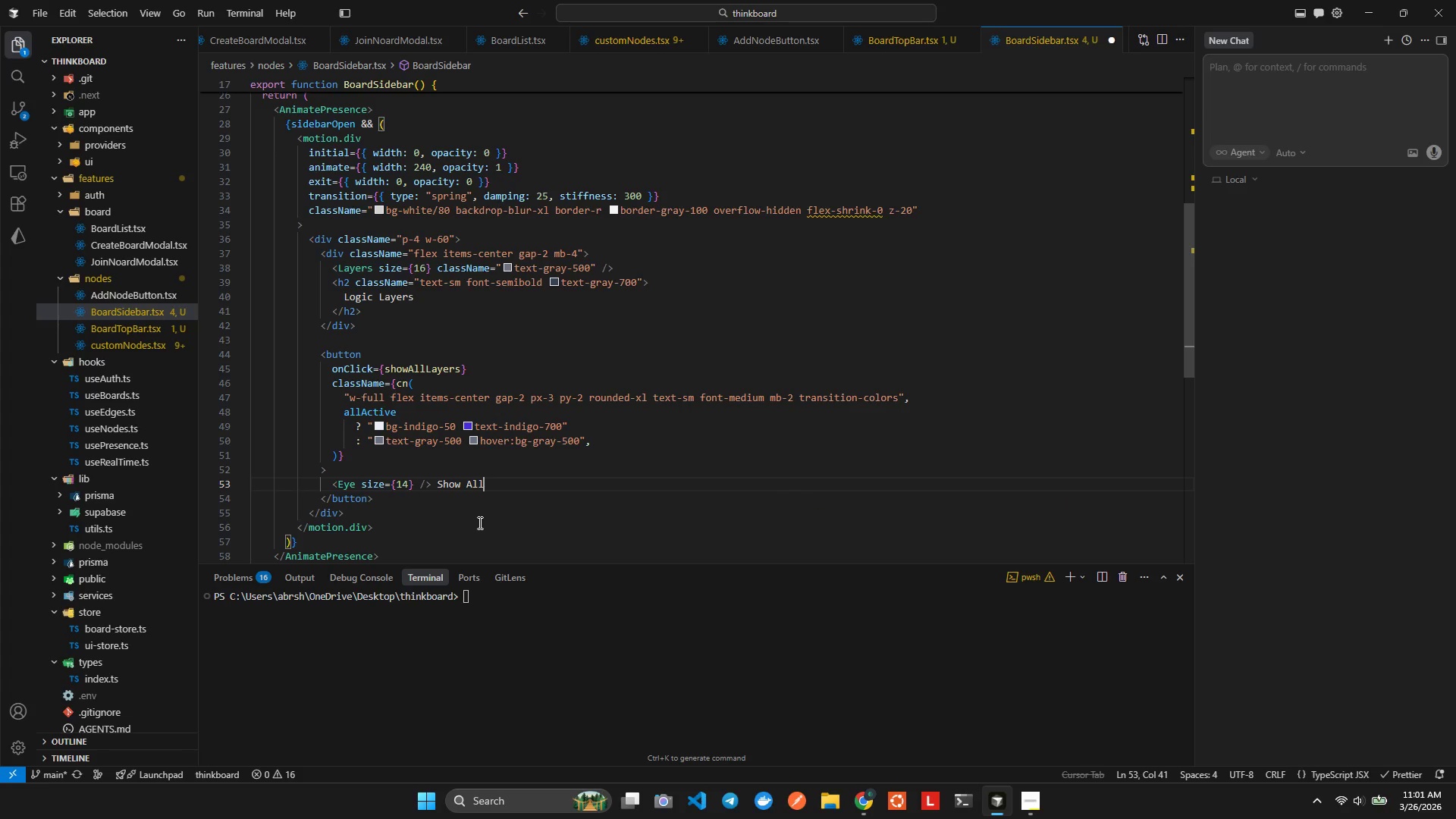 
 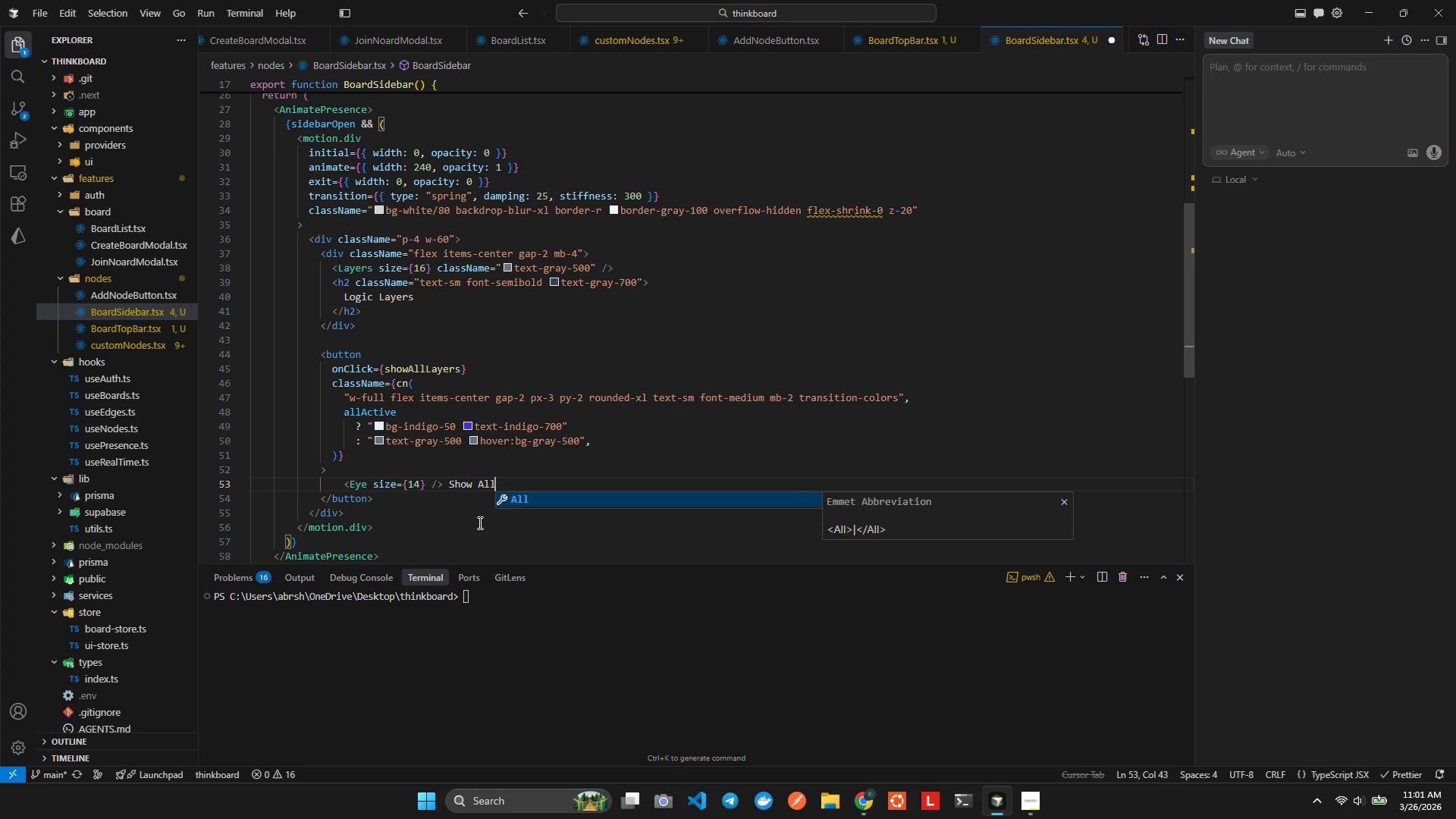 
key(Alt+Shift+AltLeft)
 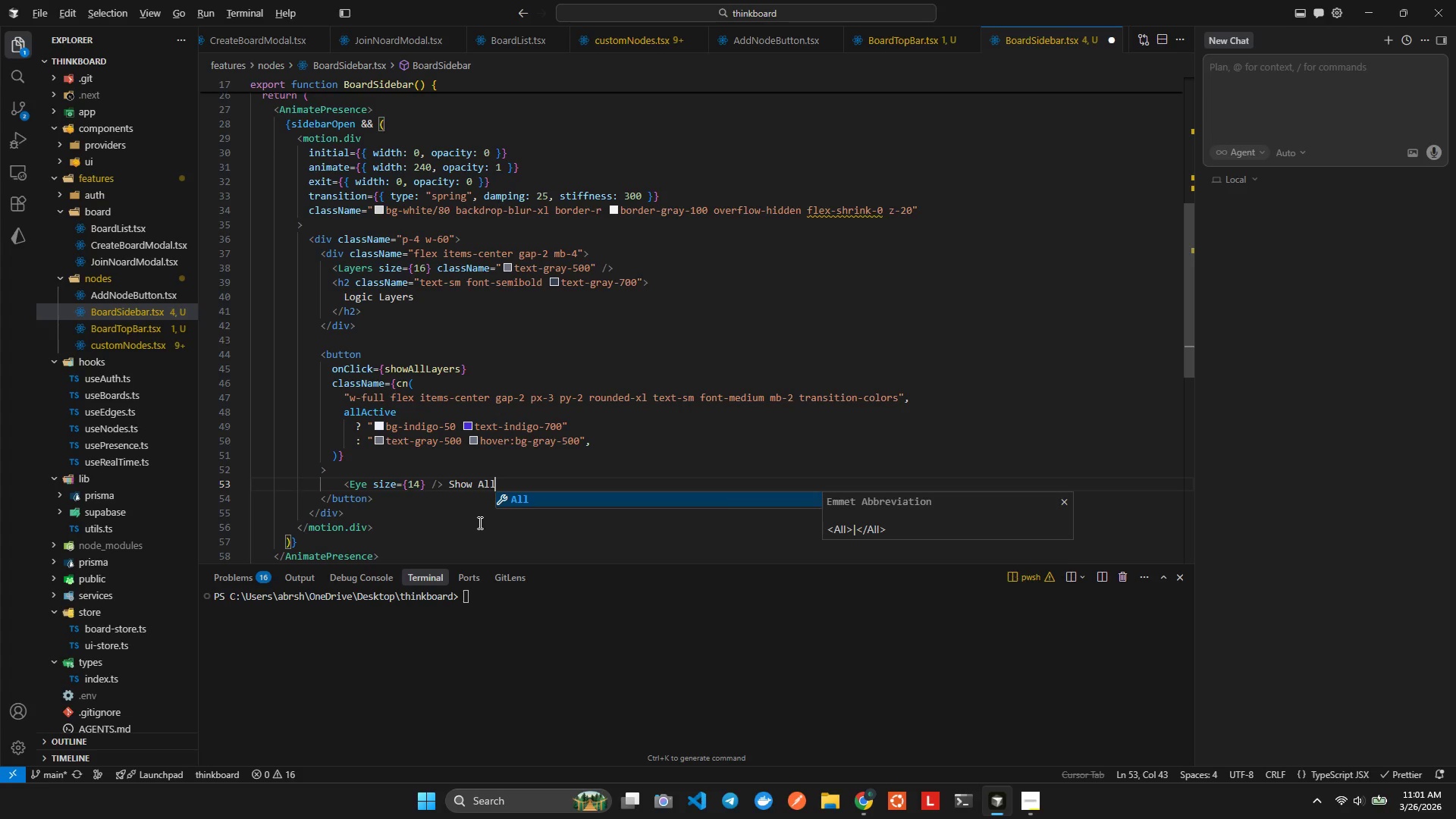 
key(Alt+Shift+F)
 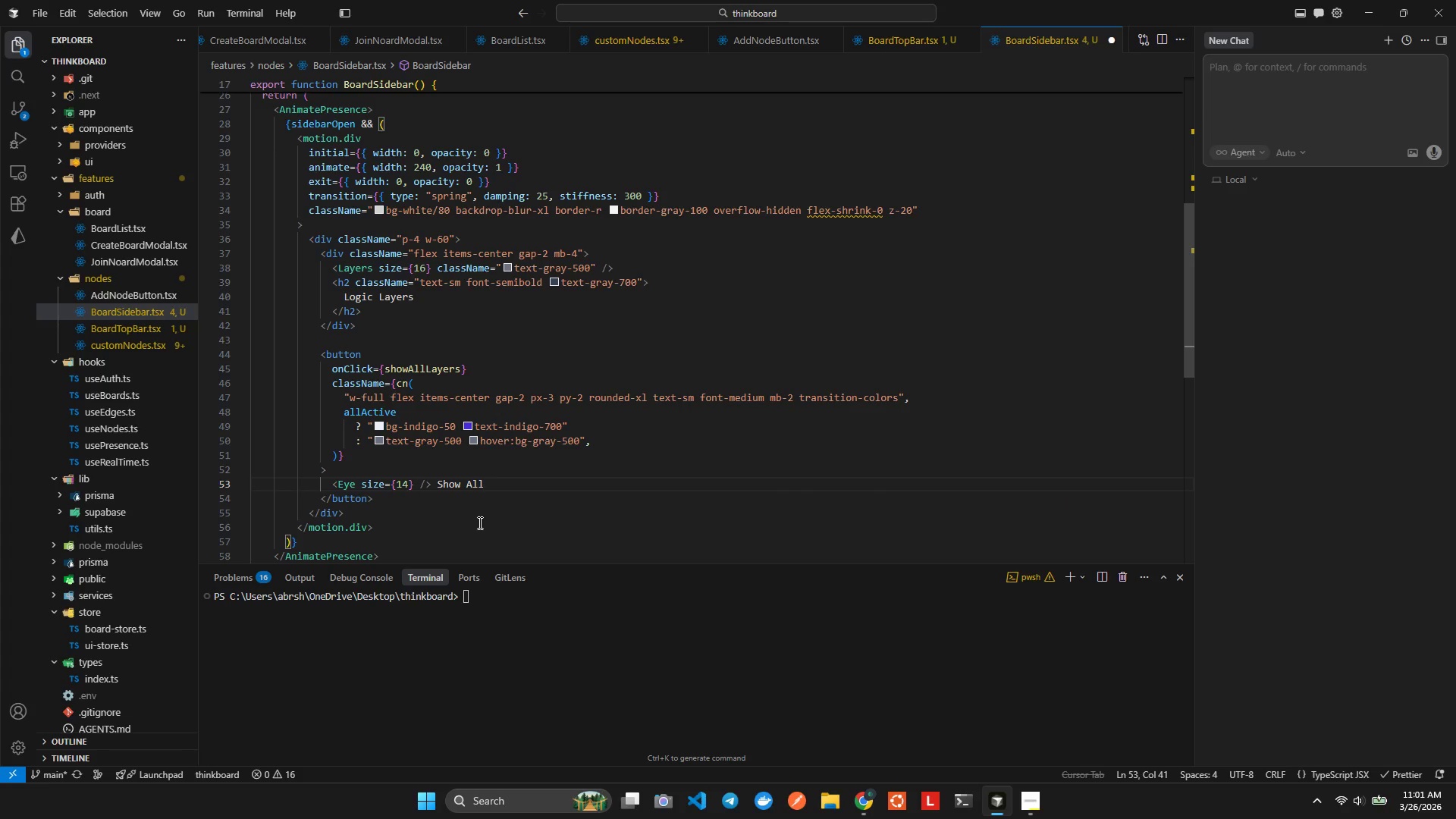 
key(ArrowRight)
 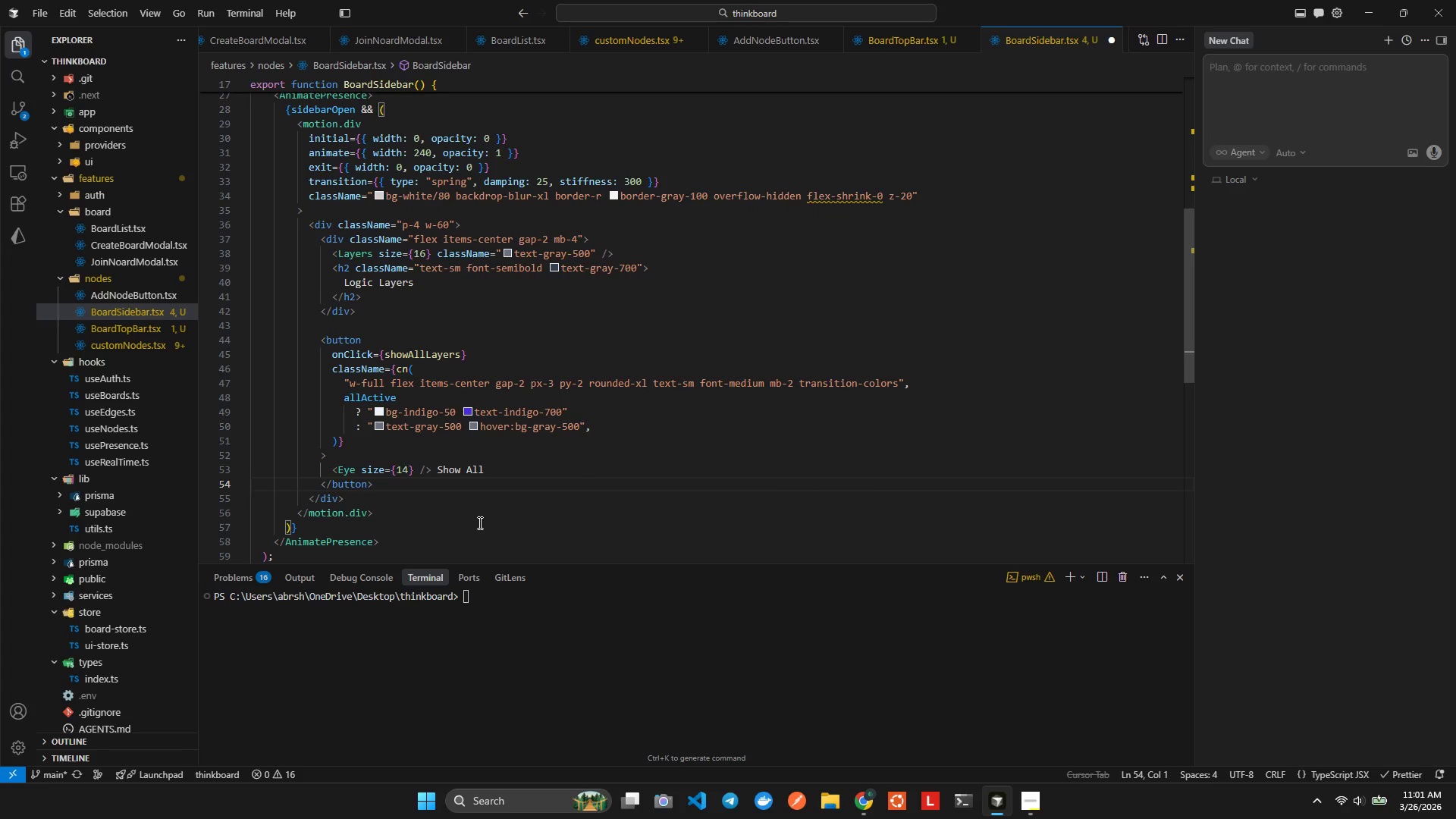 
key(ArrowLeft)
 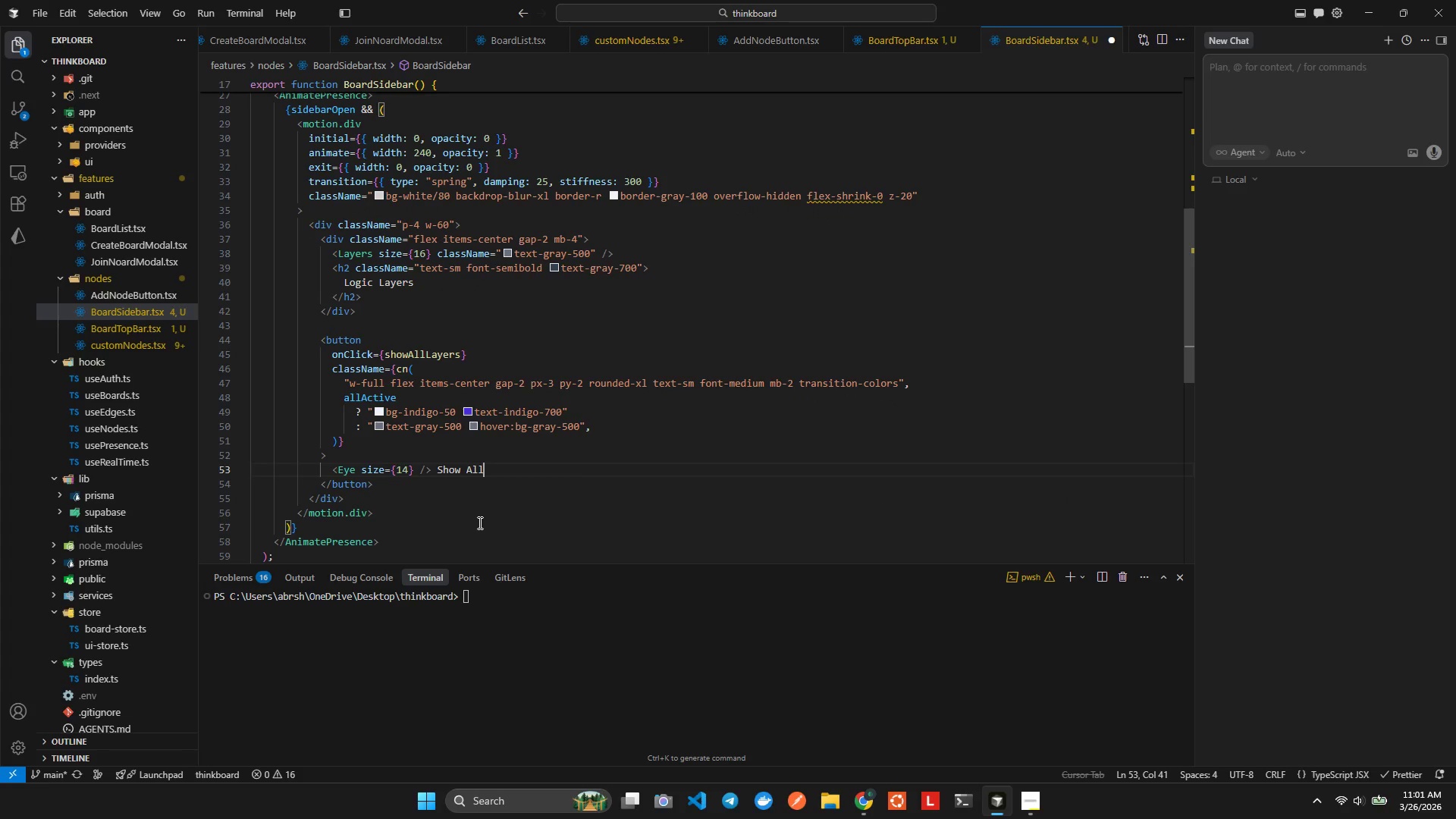 
key(ArrowDown)
 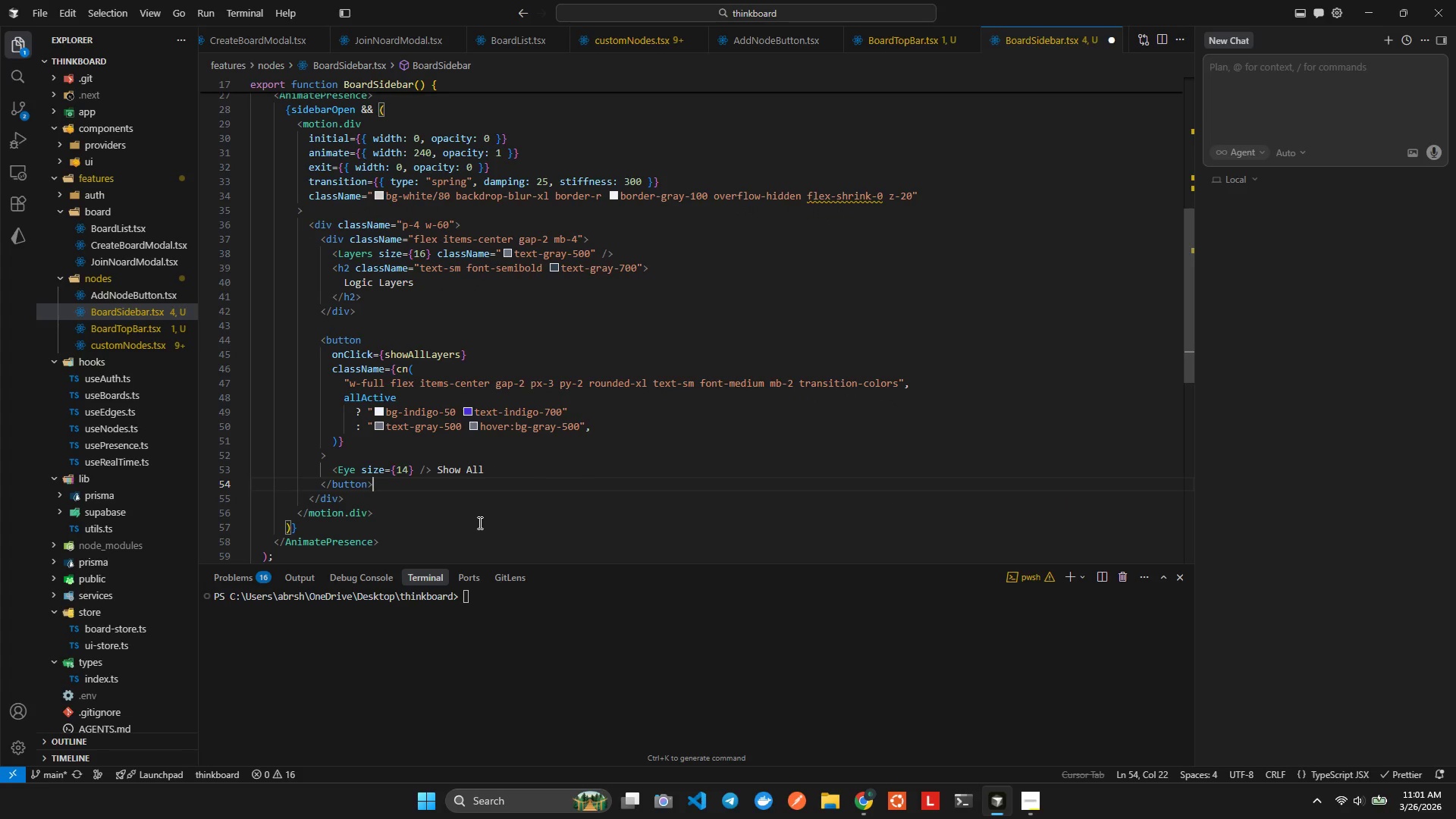 
key(Enter)
 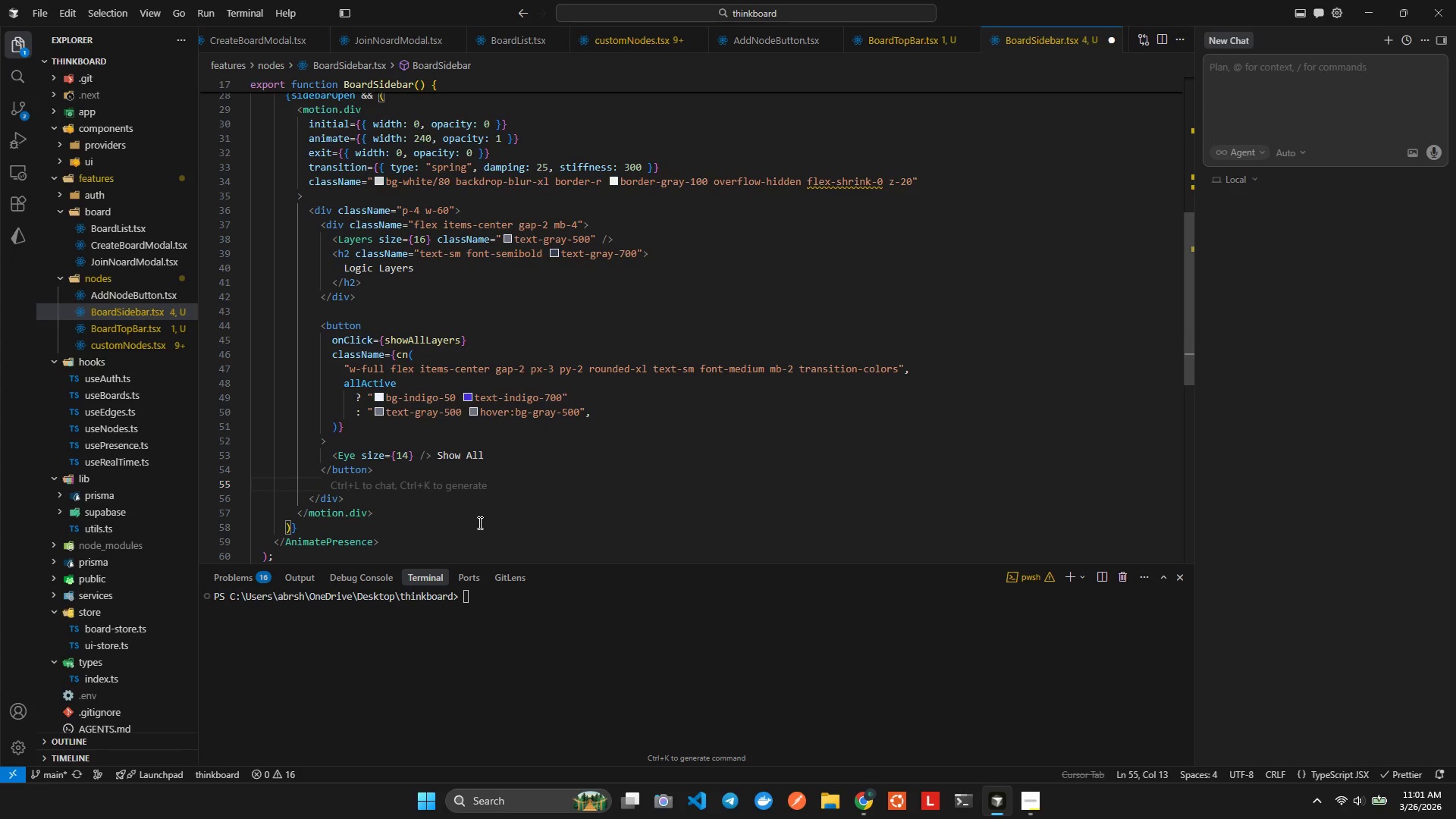 
wait(6.58)
 